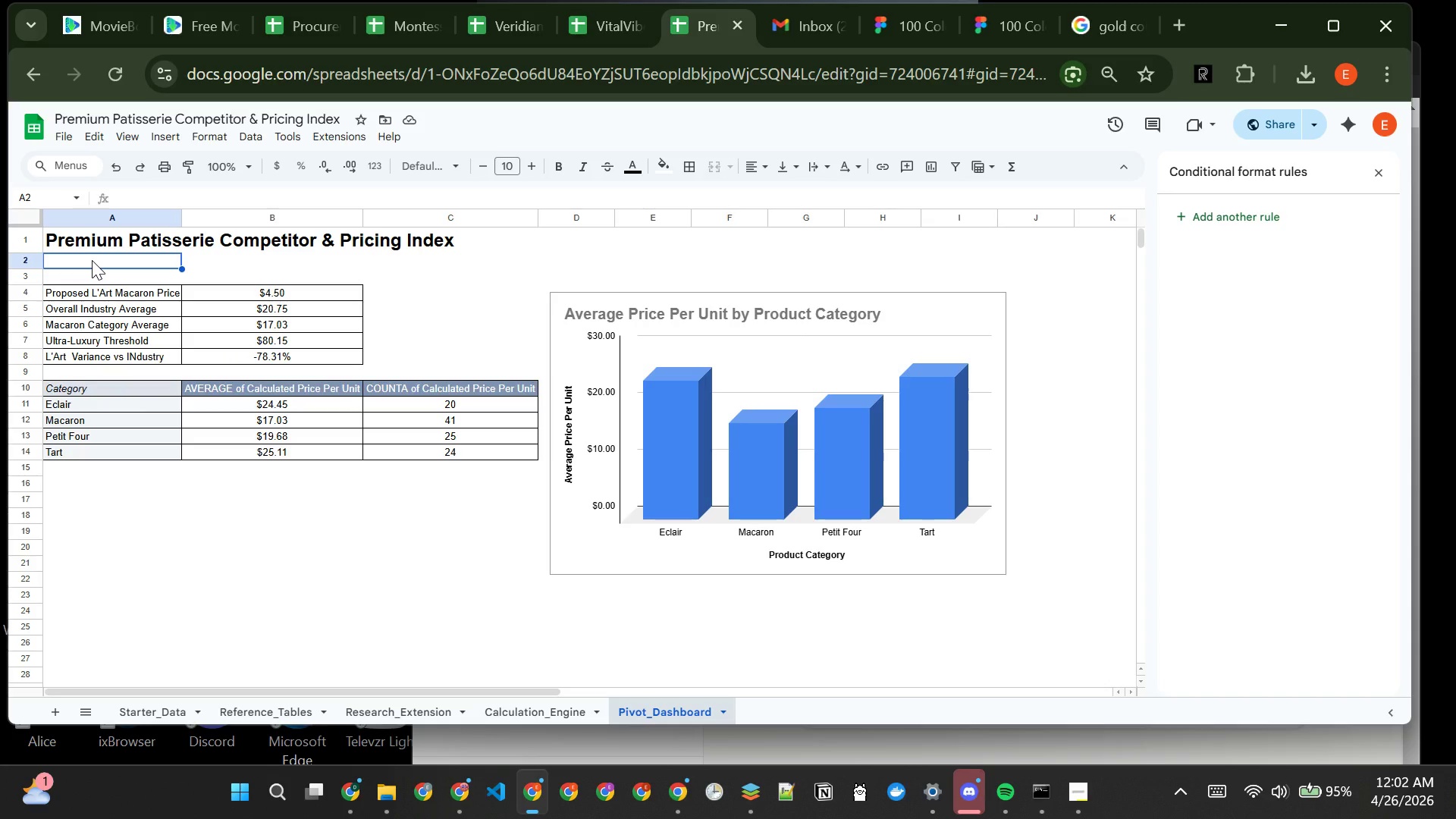 
wait(5.51)
 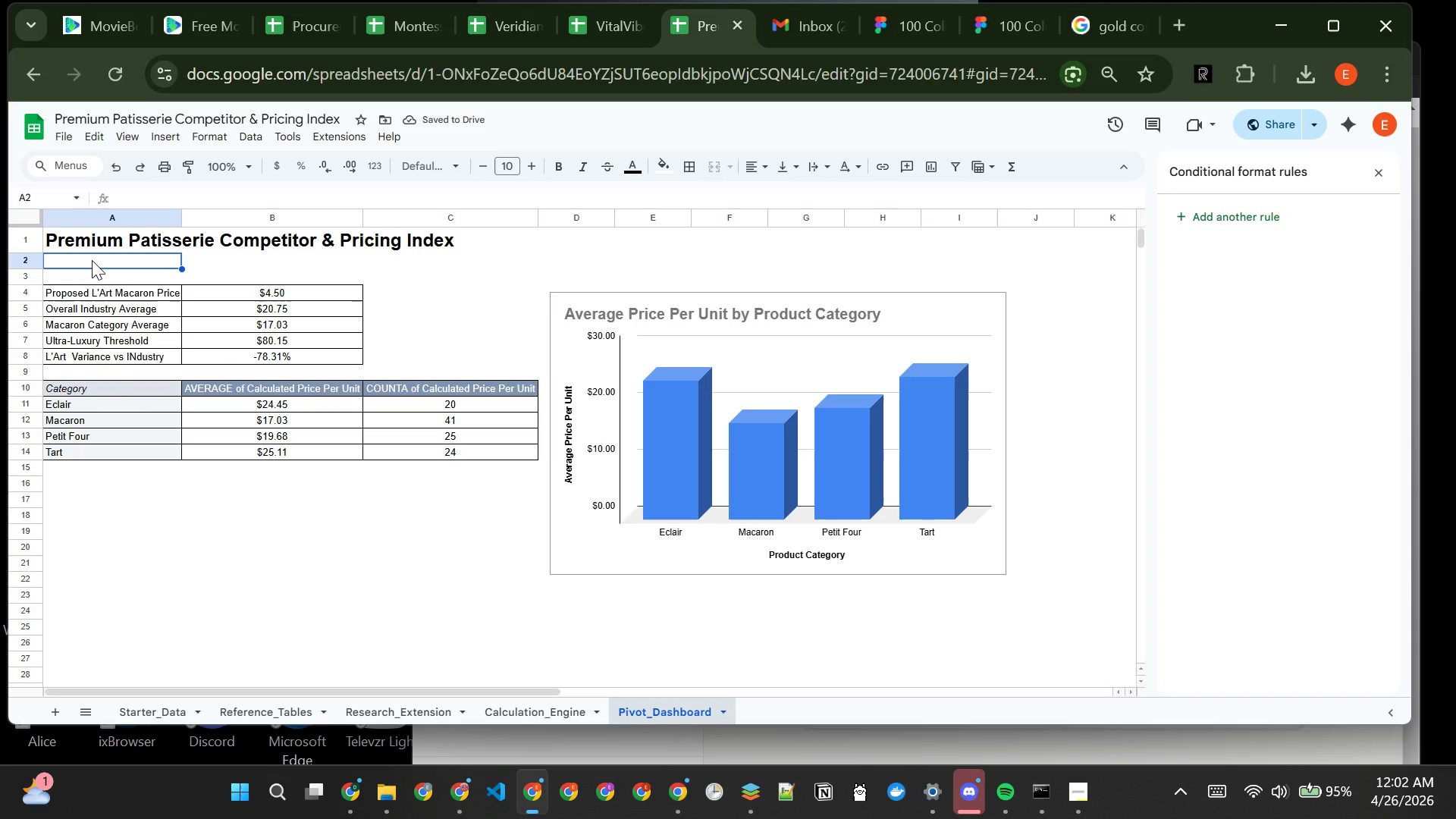 
type(Comparison of L'Art du Sucre's  proposed $4.50 macaron price against premium dessert competitors)
 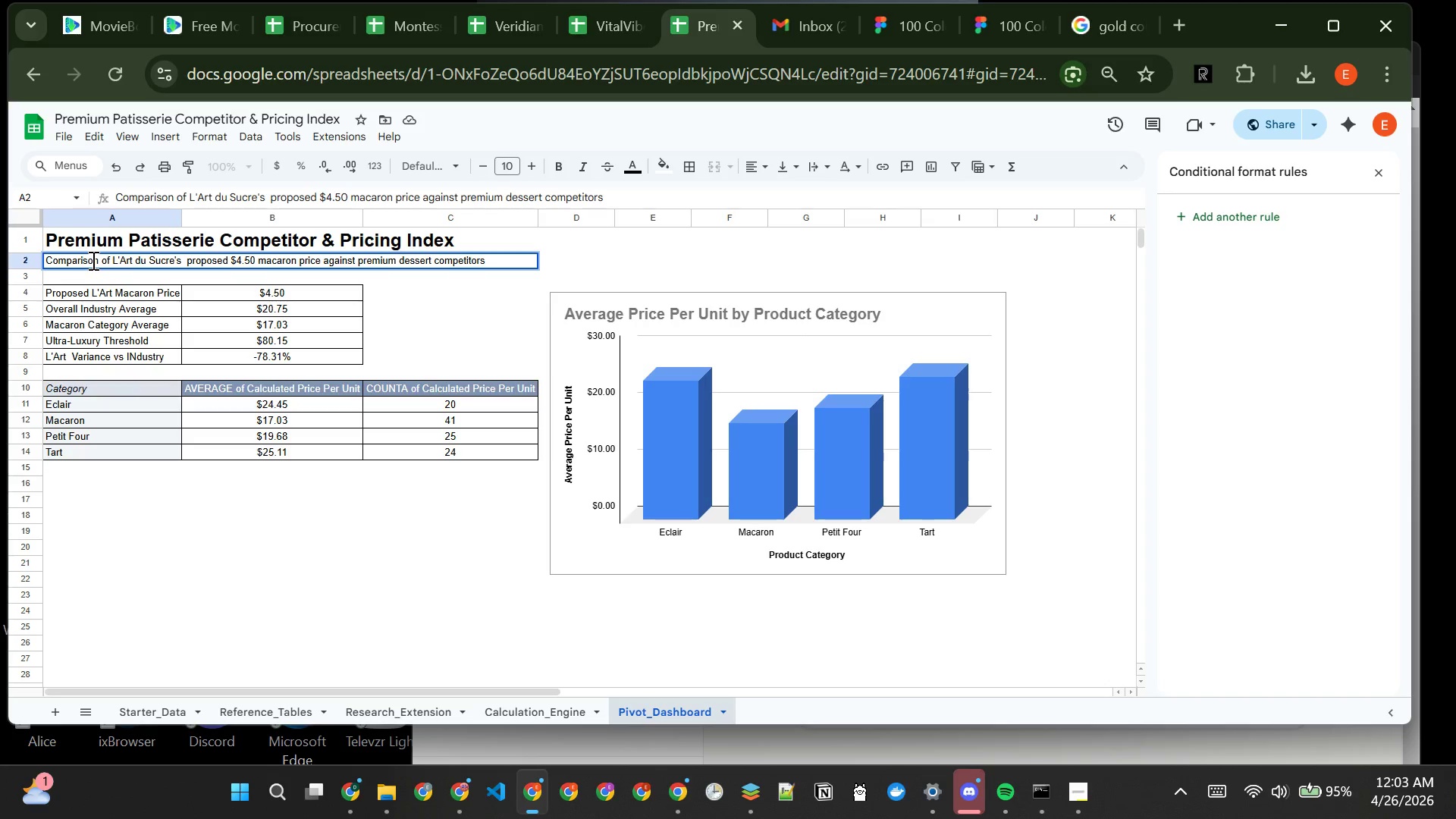 
wait(9.91)
 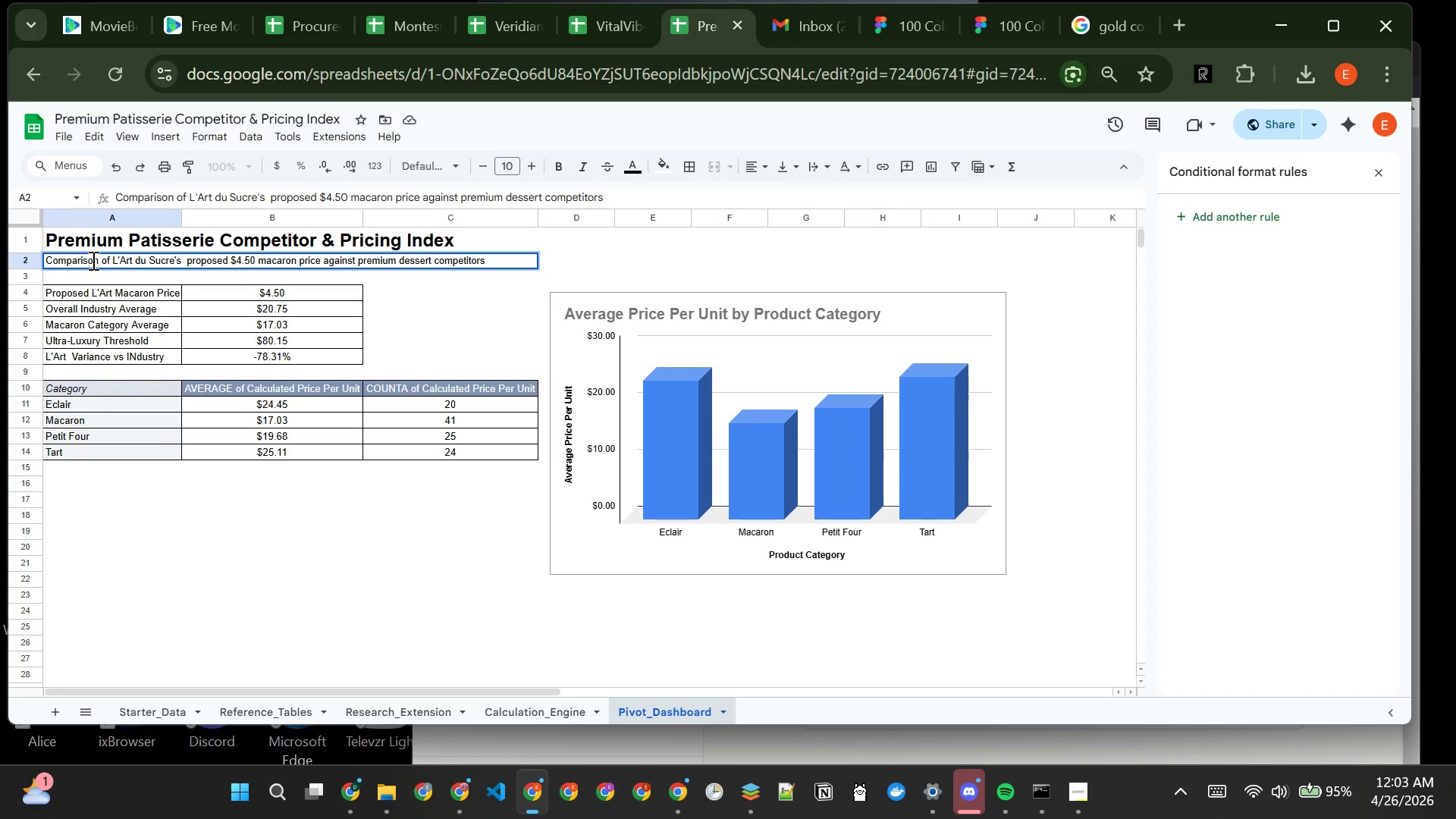 
left_click([396, 287])
 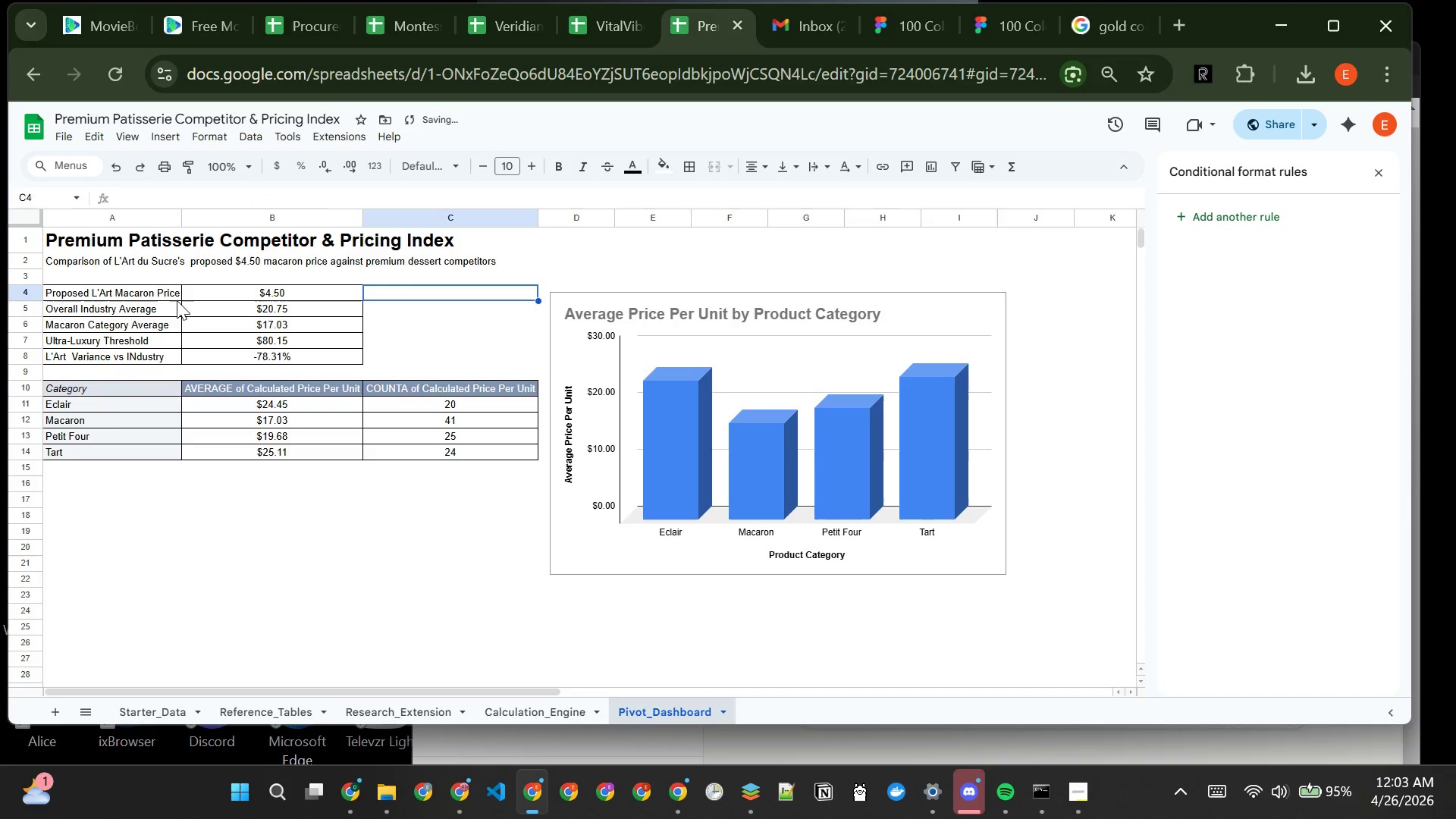 
left_click([164, 299])
 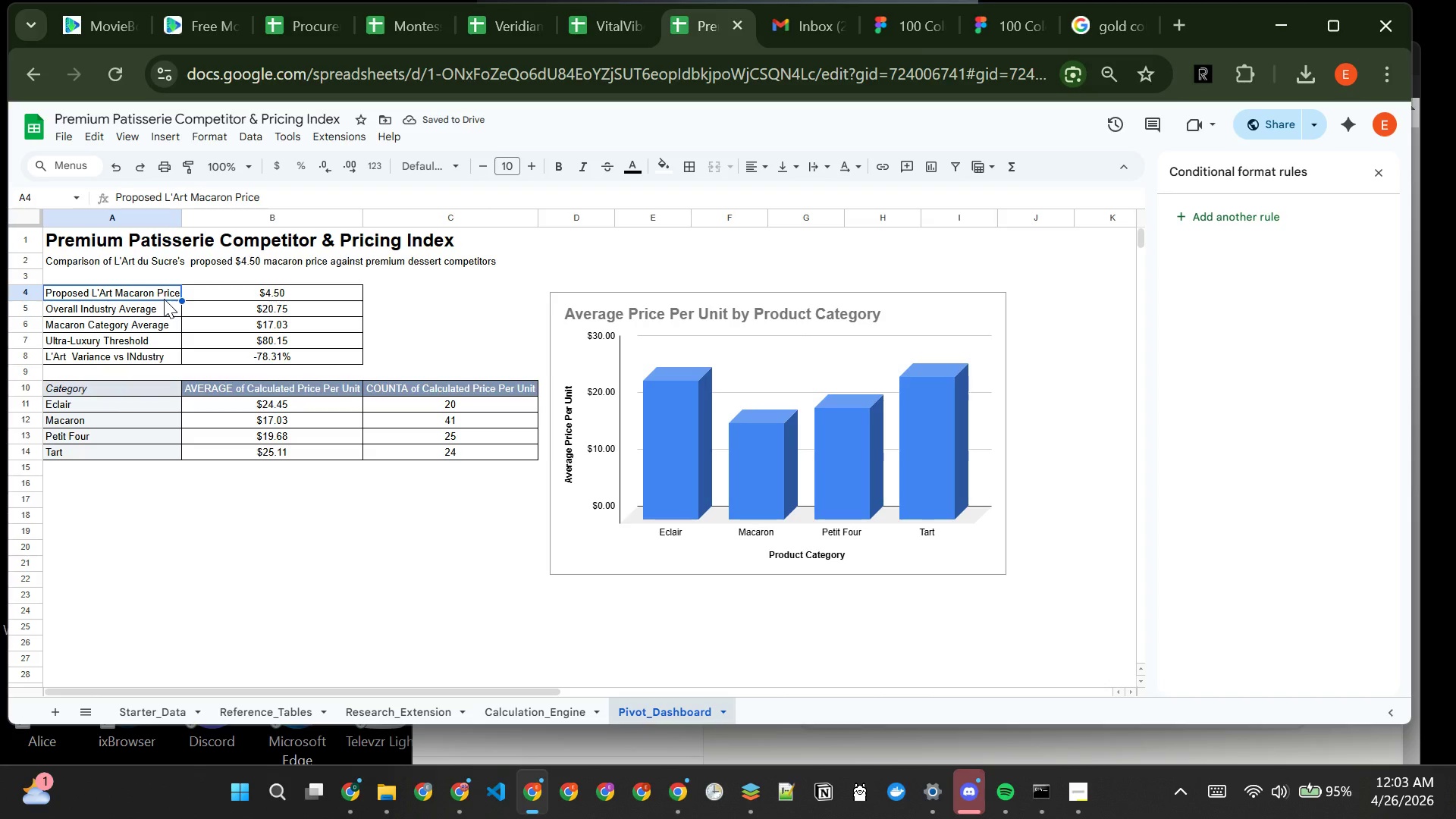 
left_click([271, 295])
 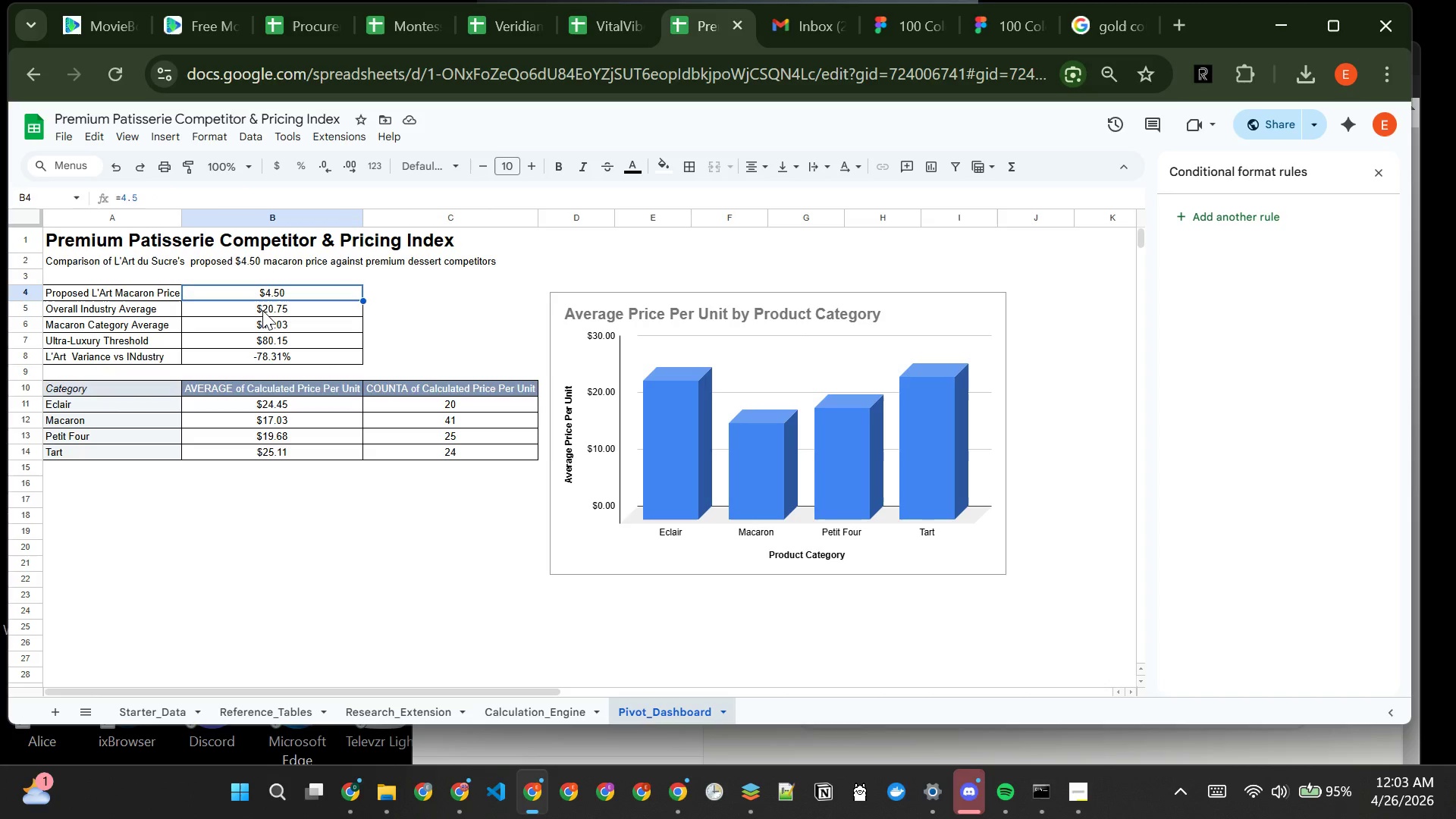 
left_click([262, 312])
 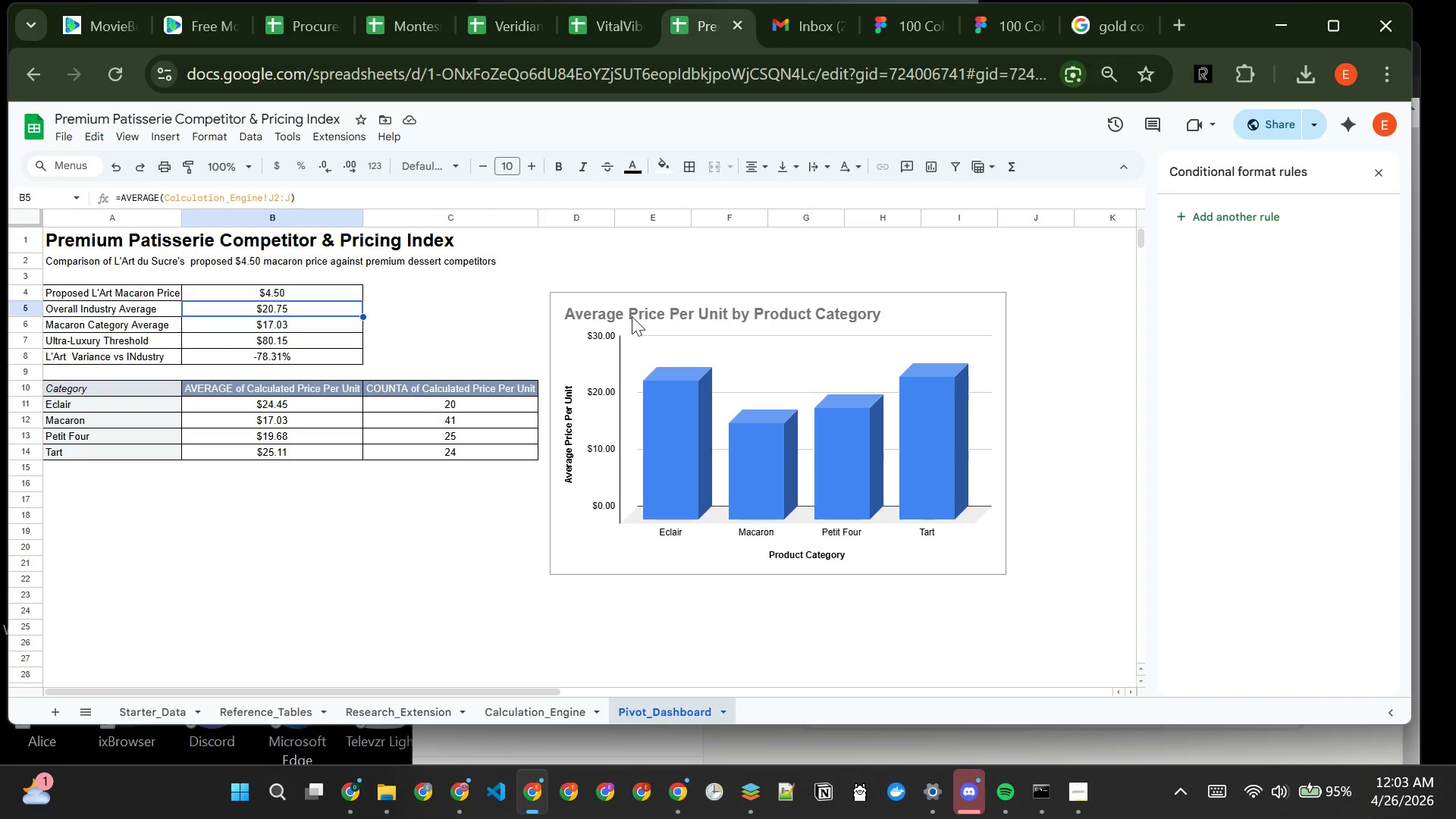 
left_click([635, 315])
 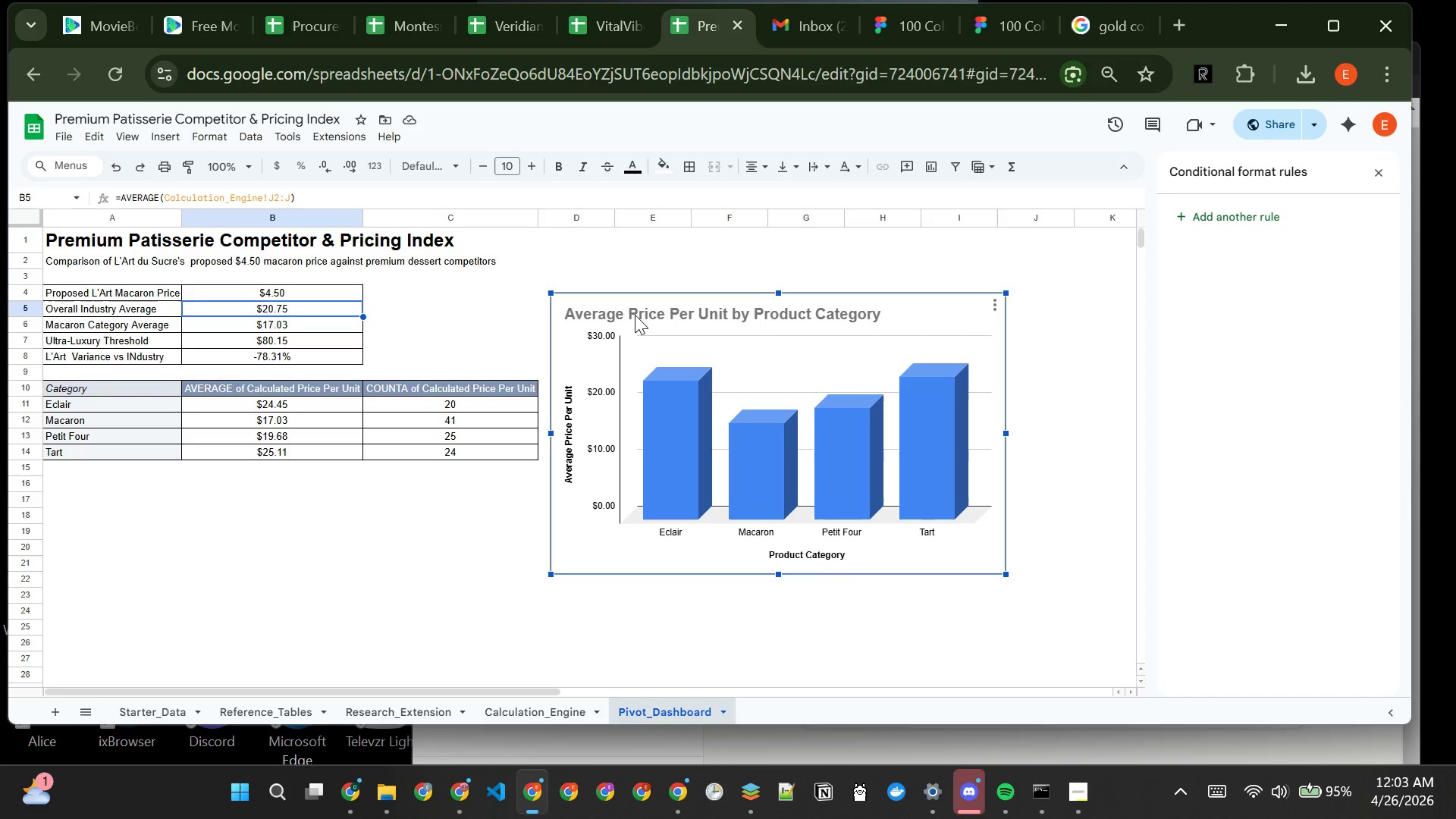 
left_click_drag(start_coordinate=[635, 315], to_coordinate=[639, 386])
 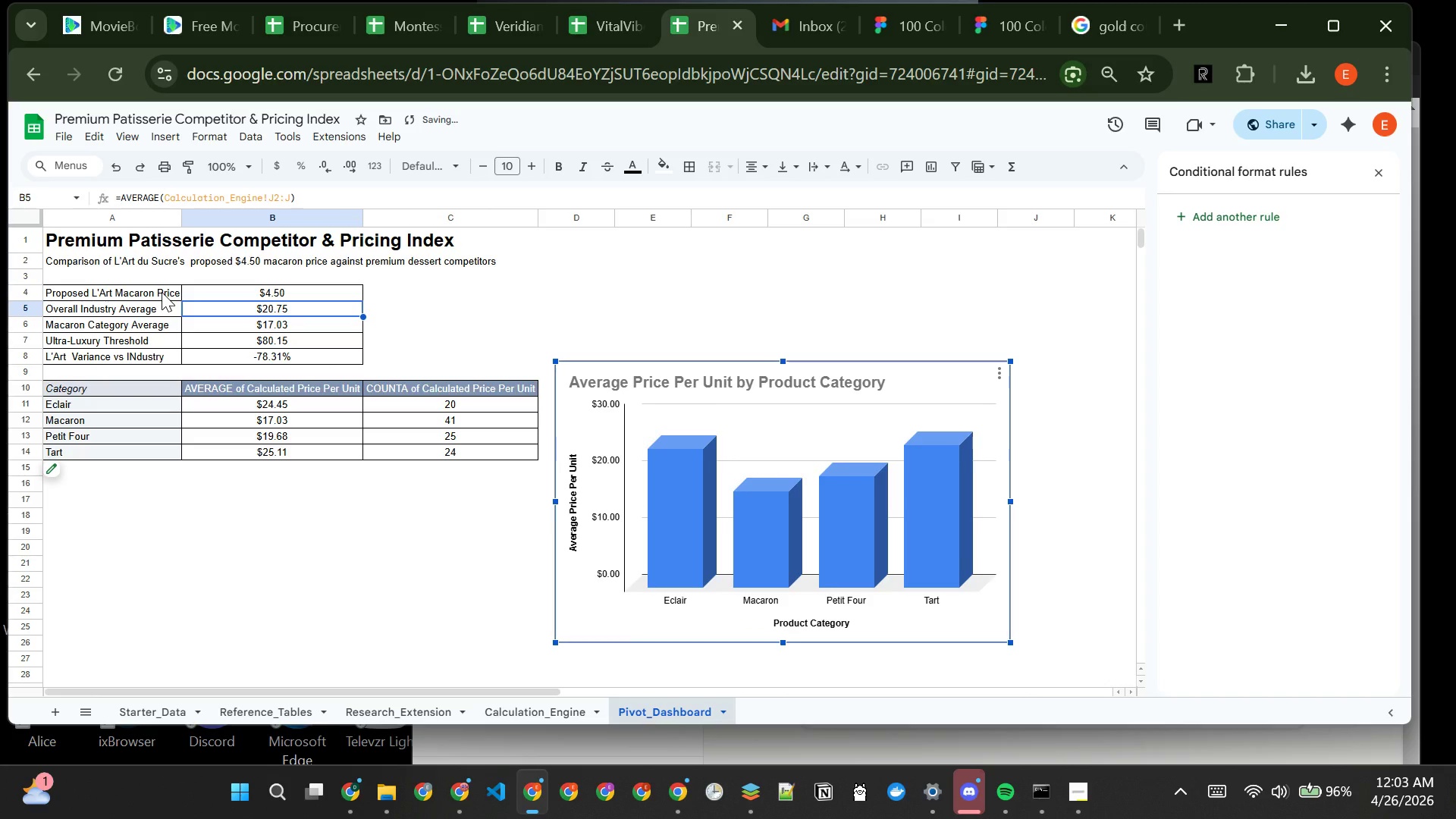 
left_click([162, 292])
 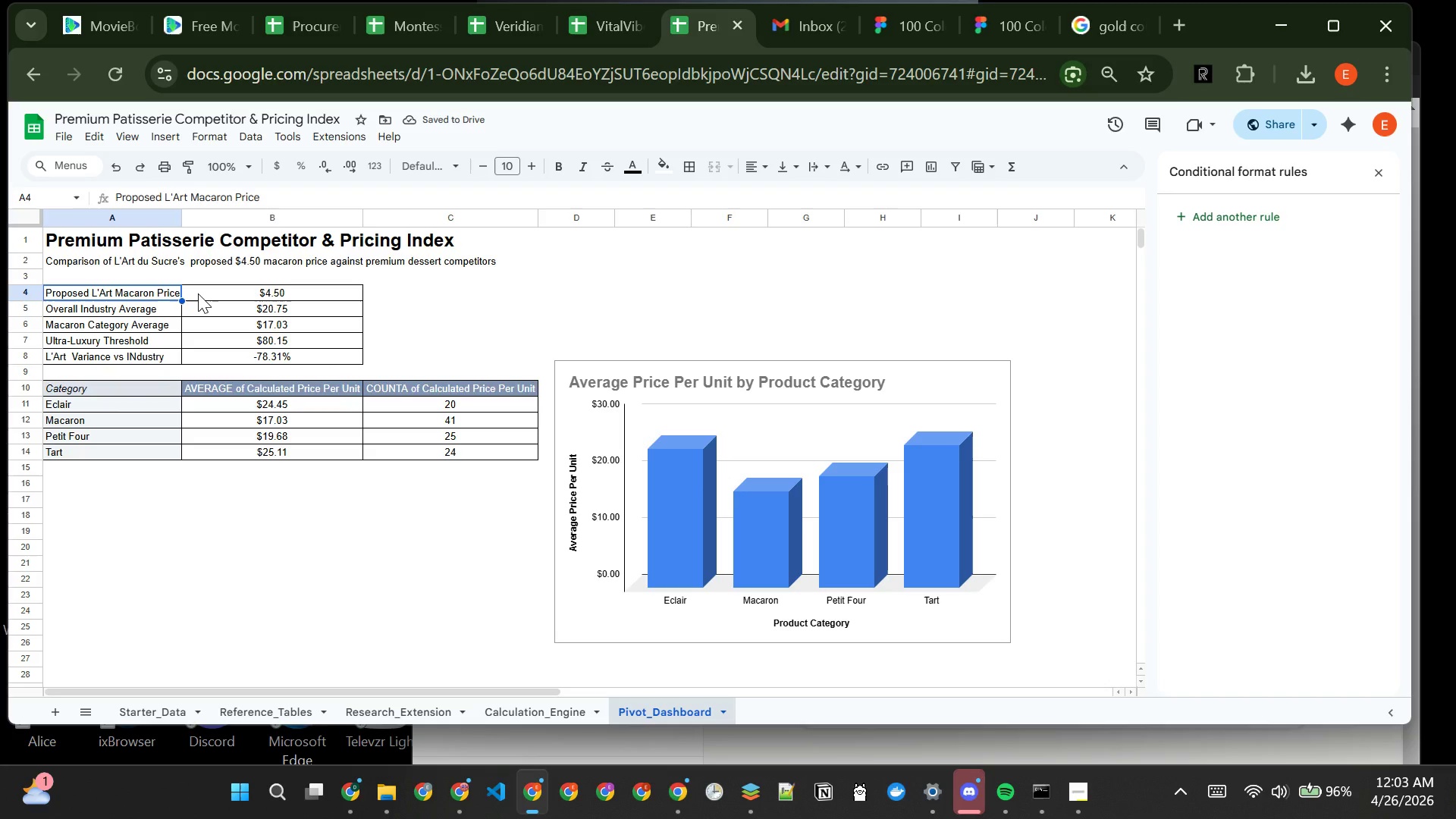 
left_click([198, 293])
 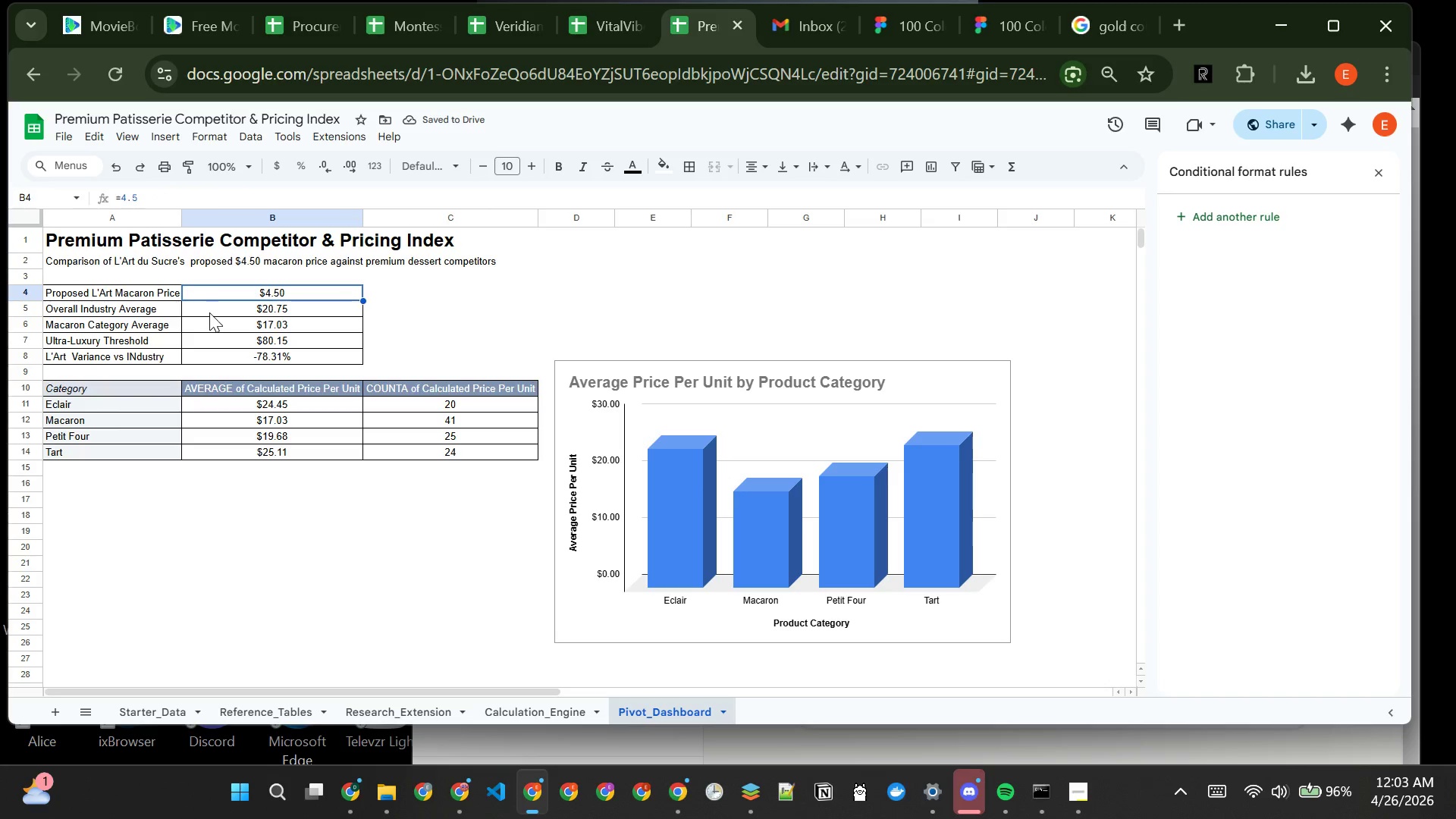 
left_click([210, 312])
 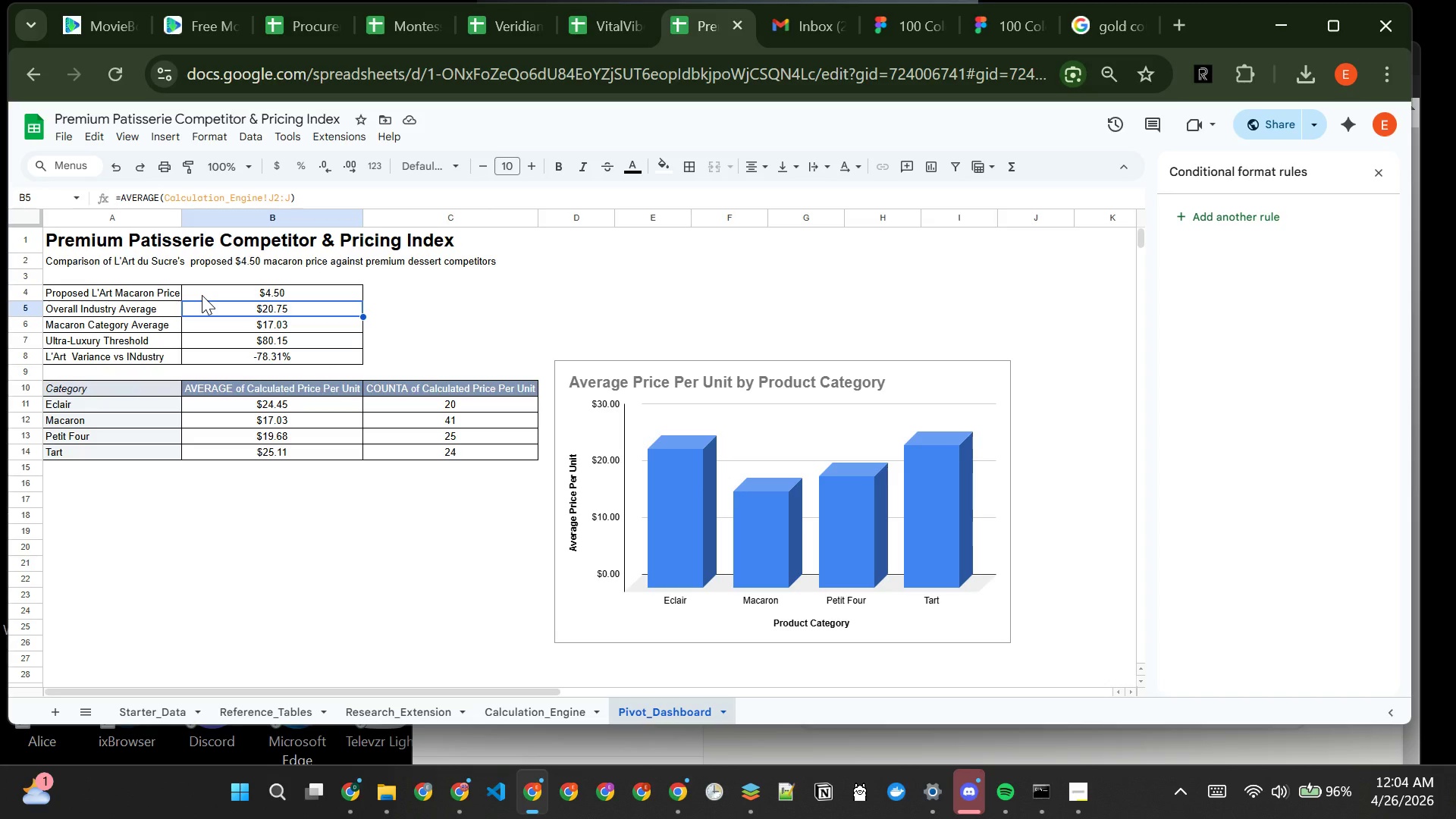 
wait(14.91)
 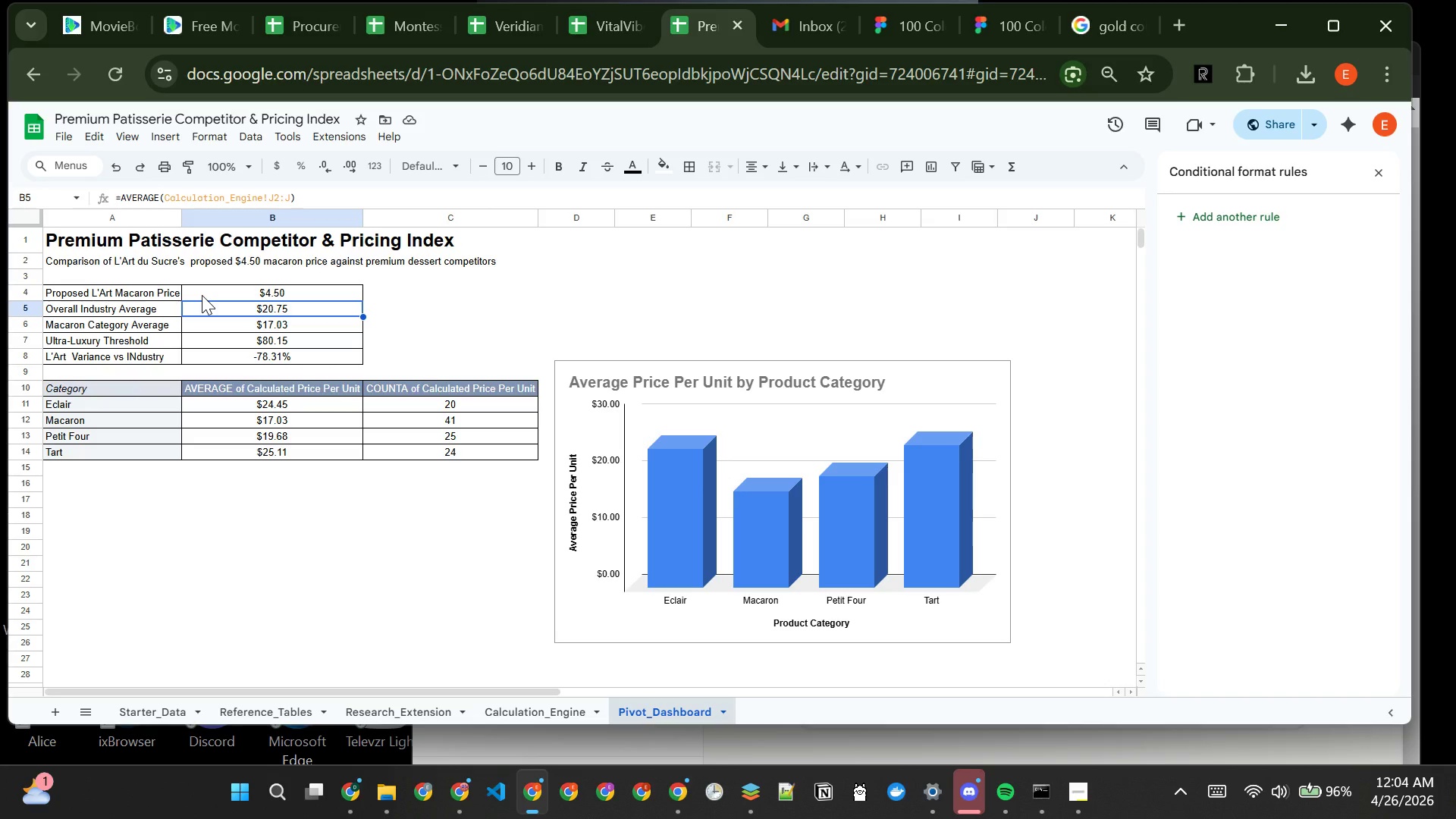 
hold_key(key=ControlLeft, duration=0.8)
 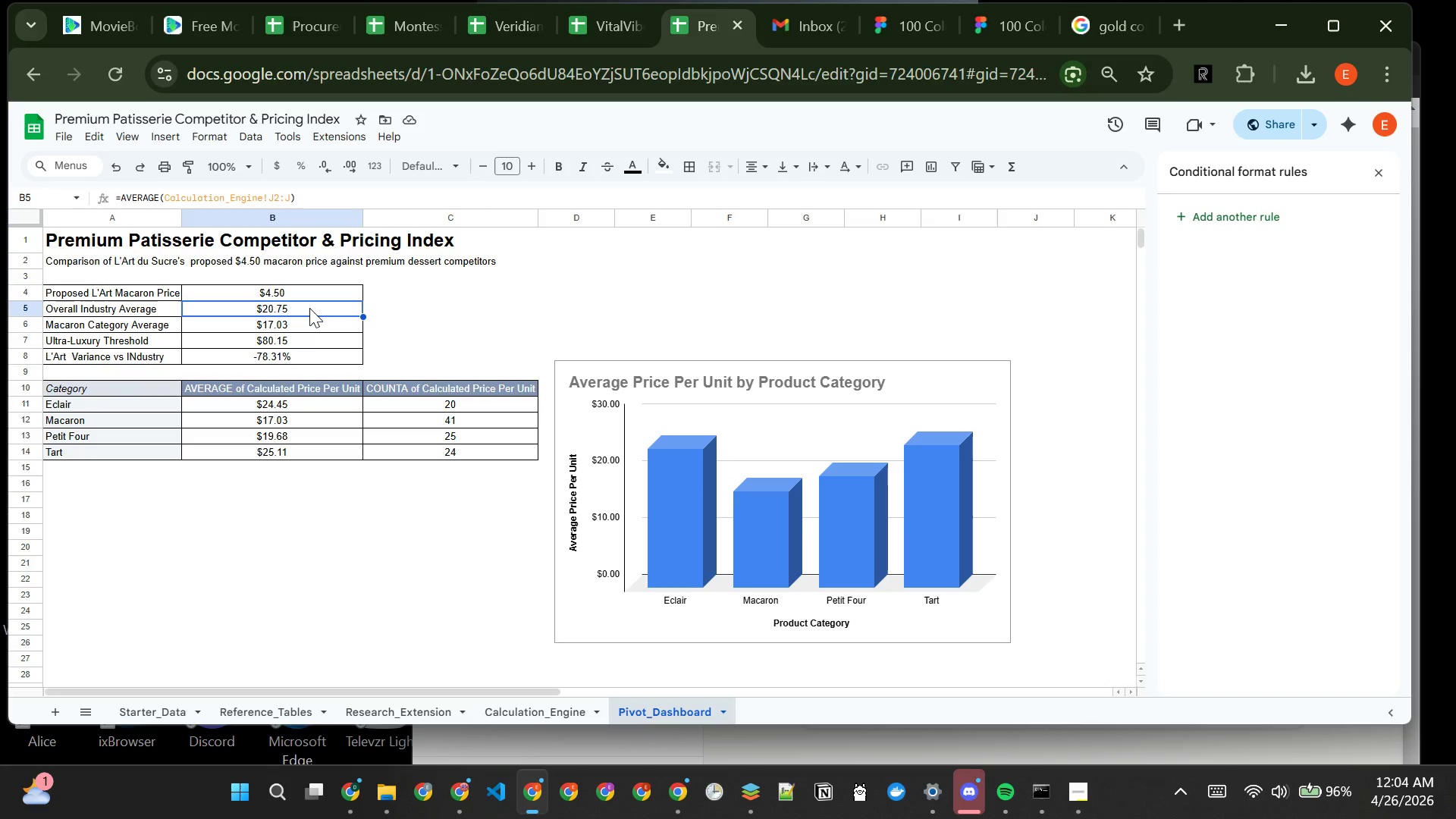 
double_click([309, 308])
 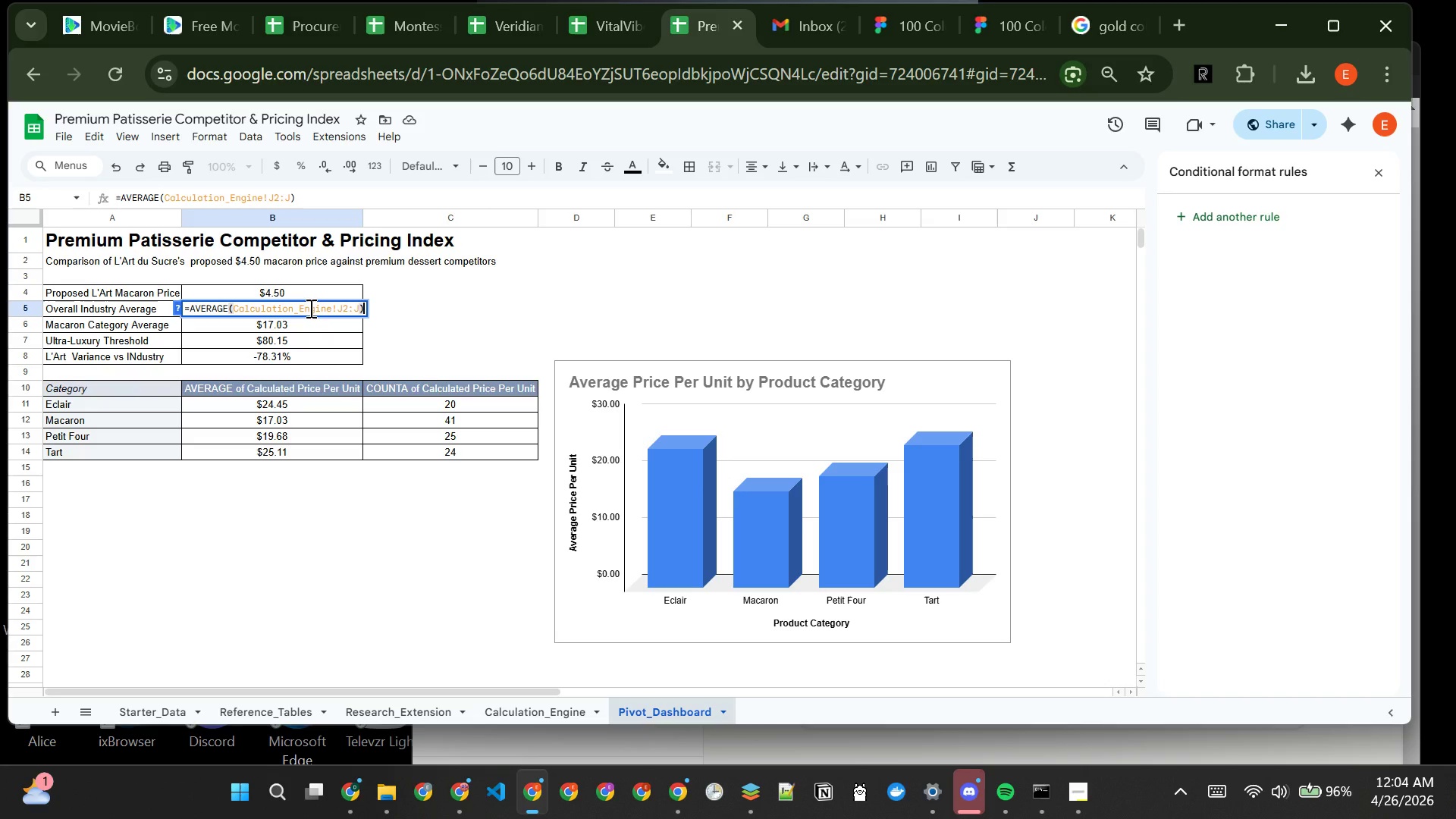 
key(Control+A)
 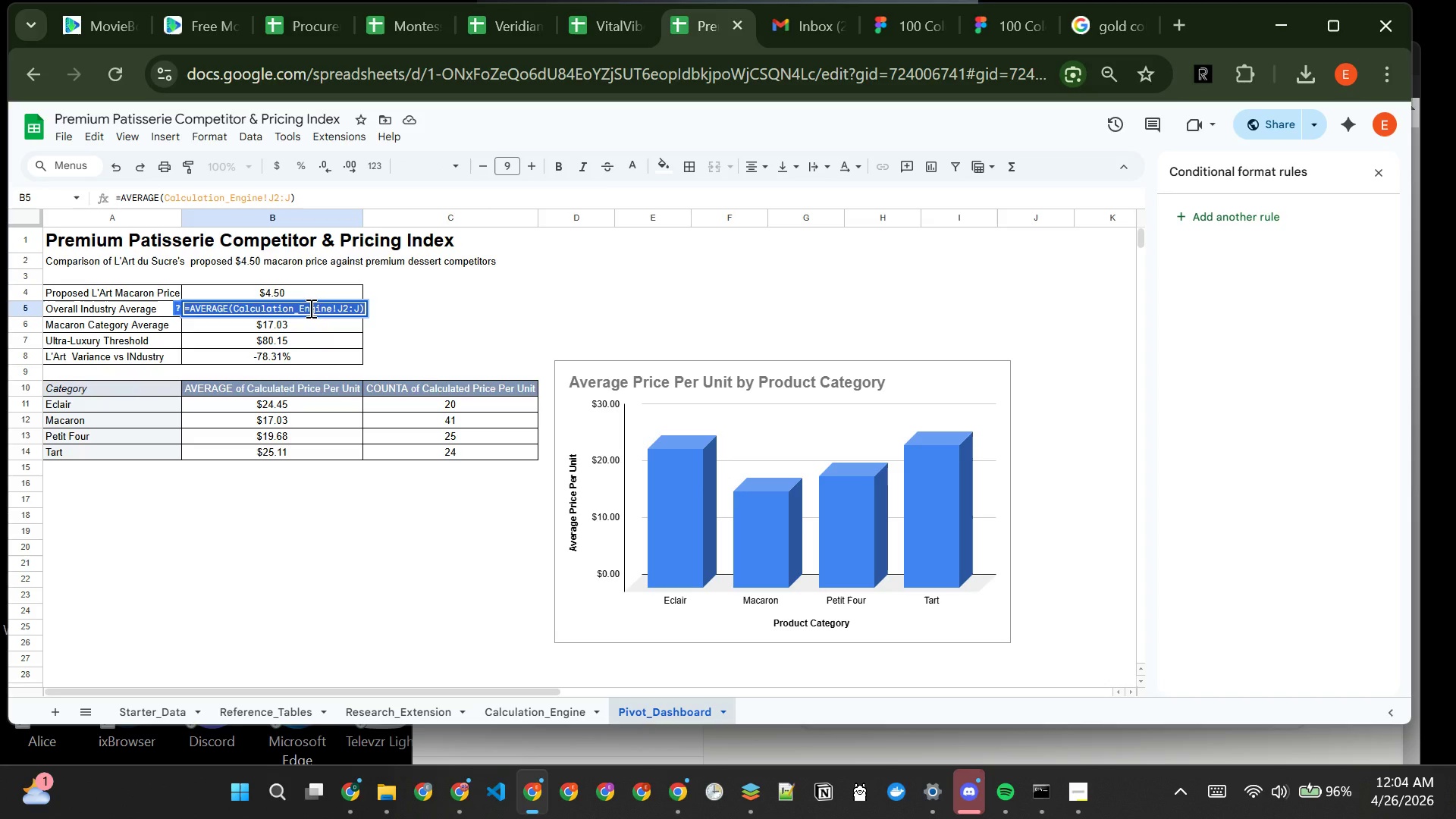 
hold_key(key=X, duration=0.33)
 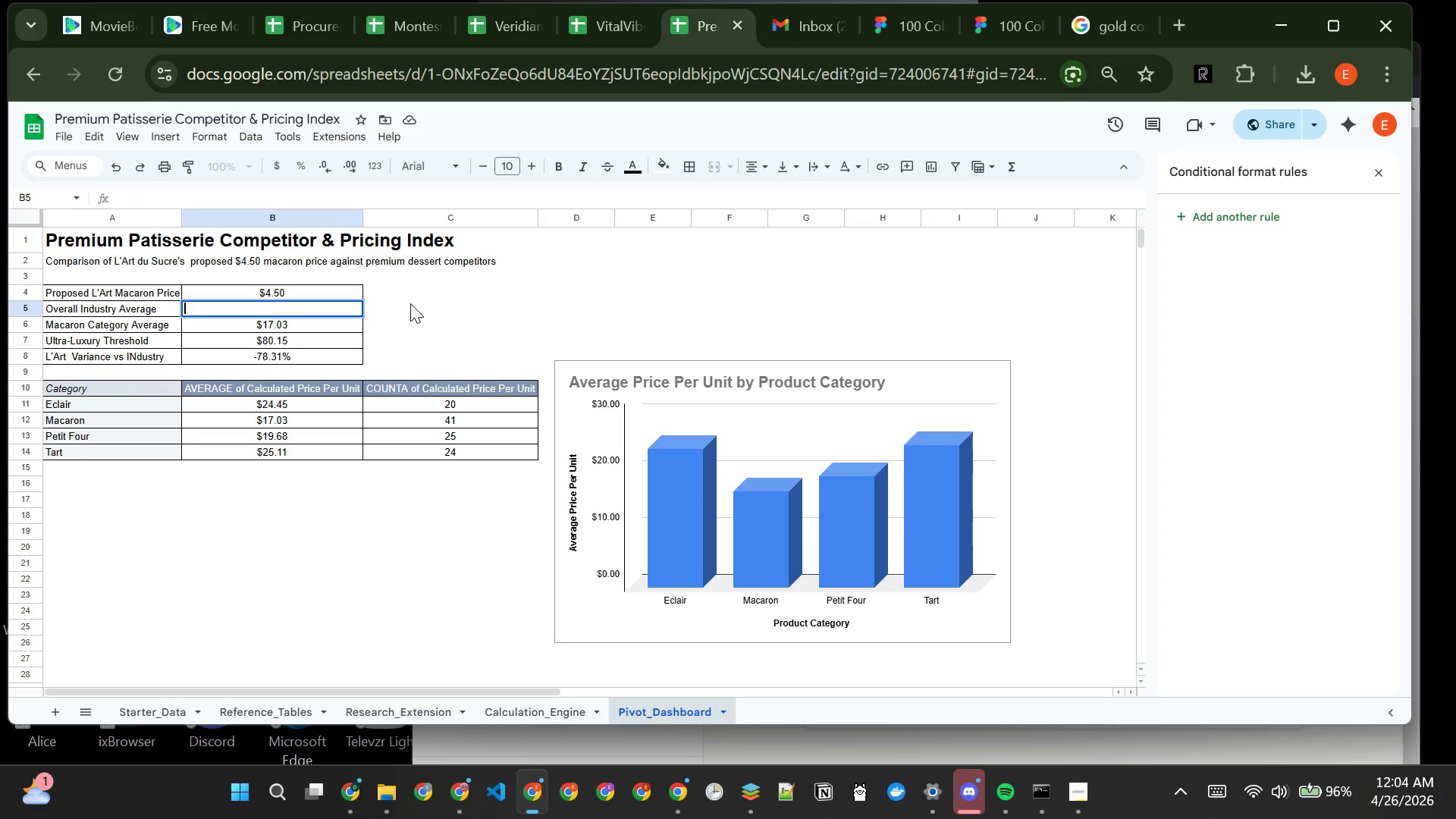 
left_click([410, 303])
 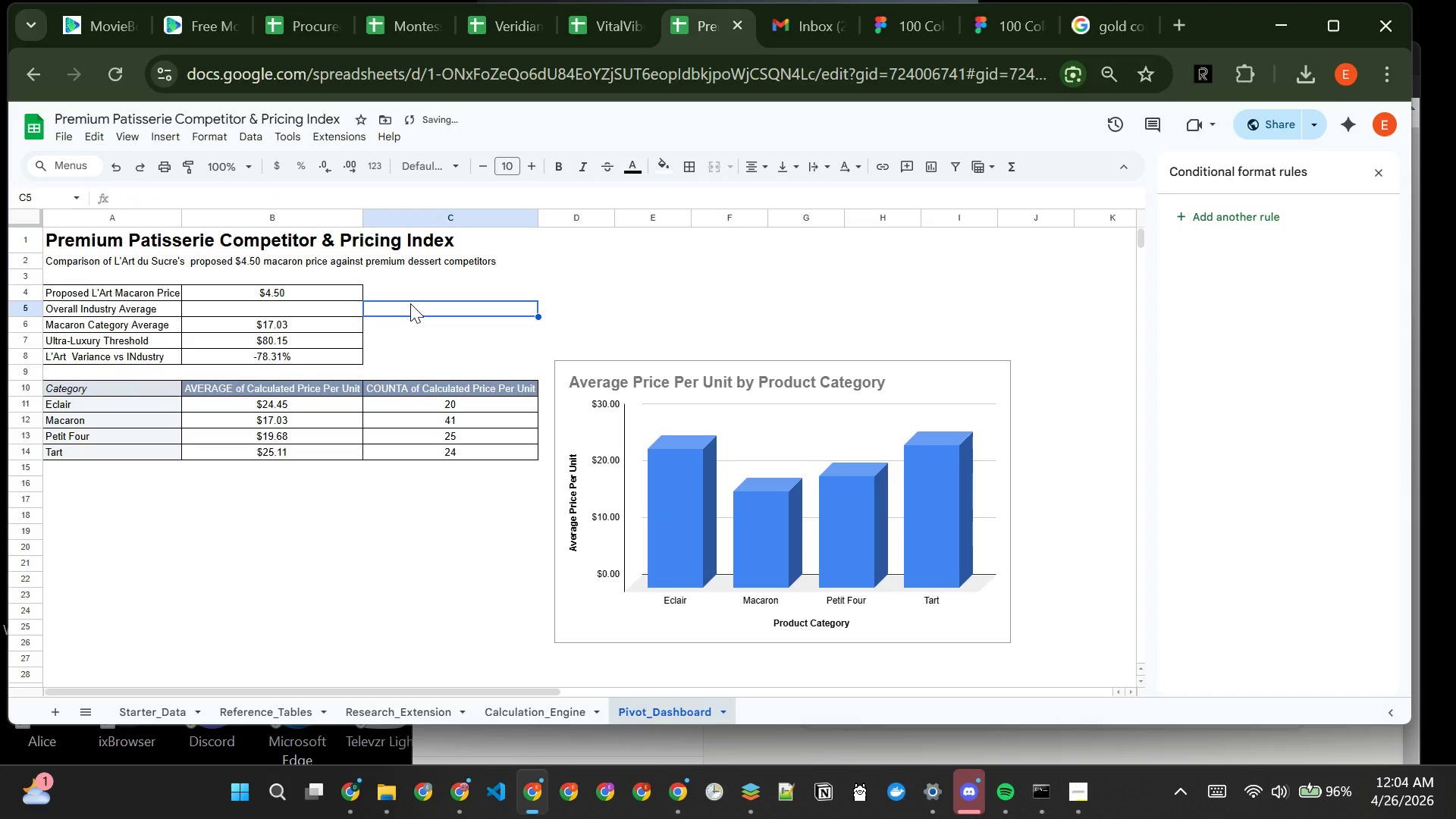 
key(Control+V)
 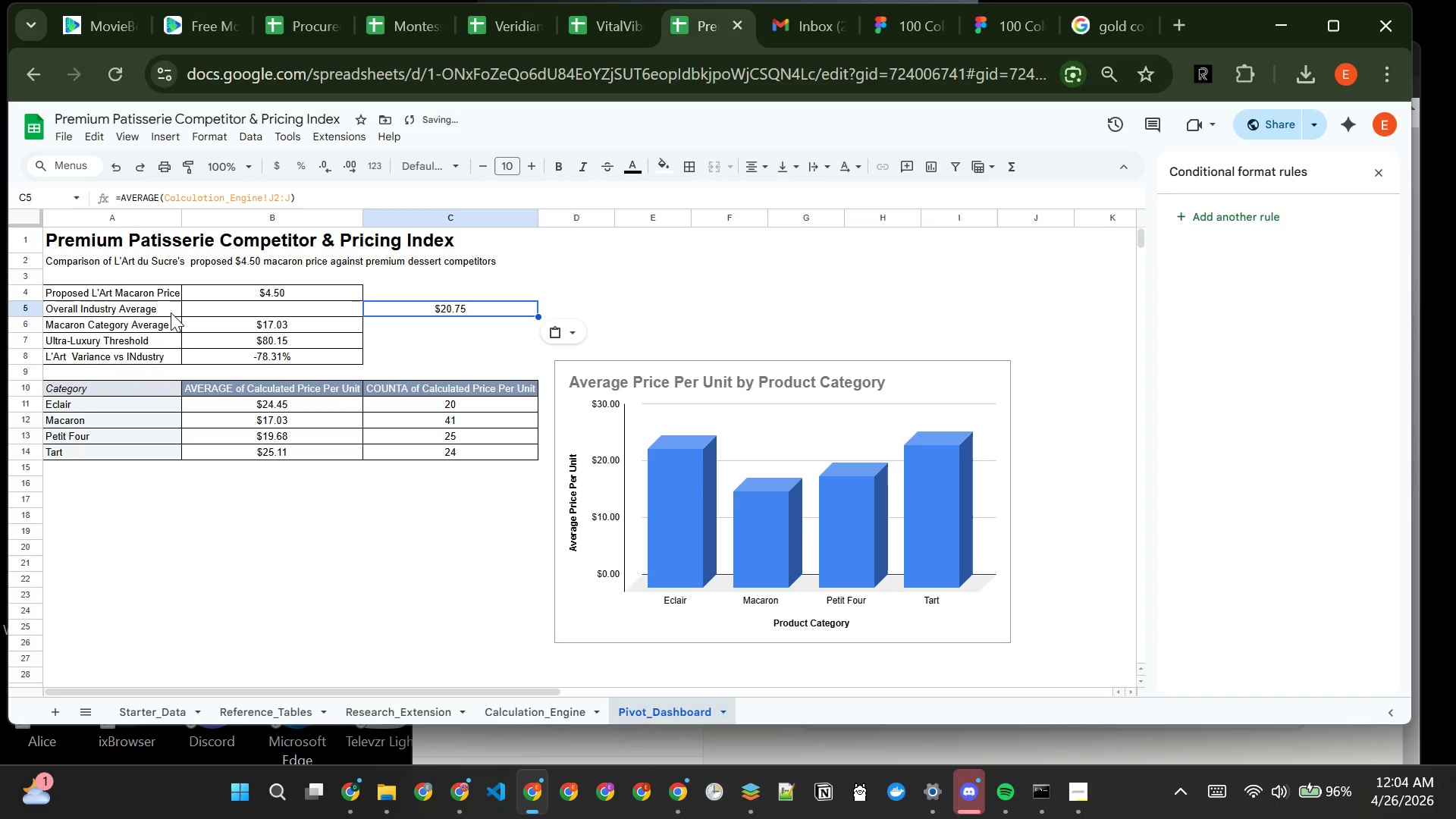 
left_click([155, 309])
 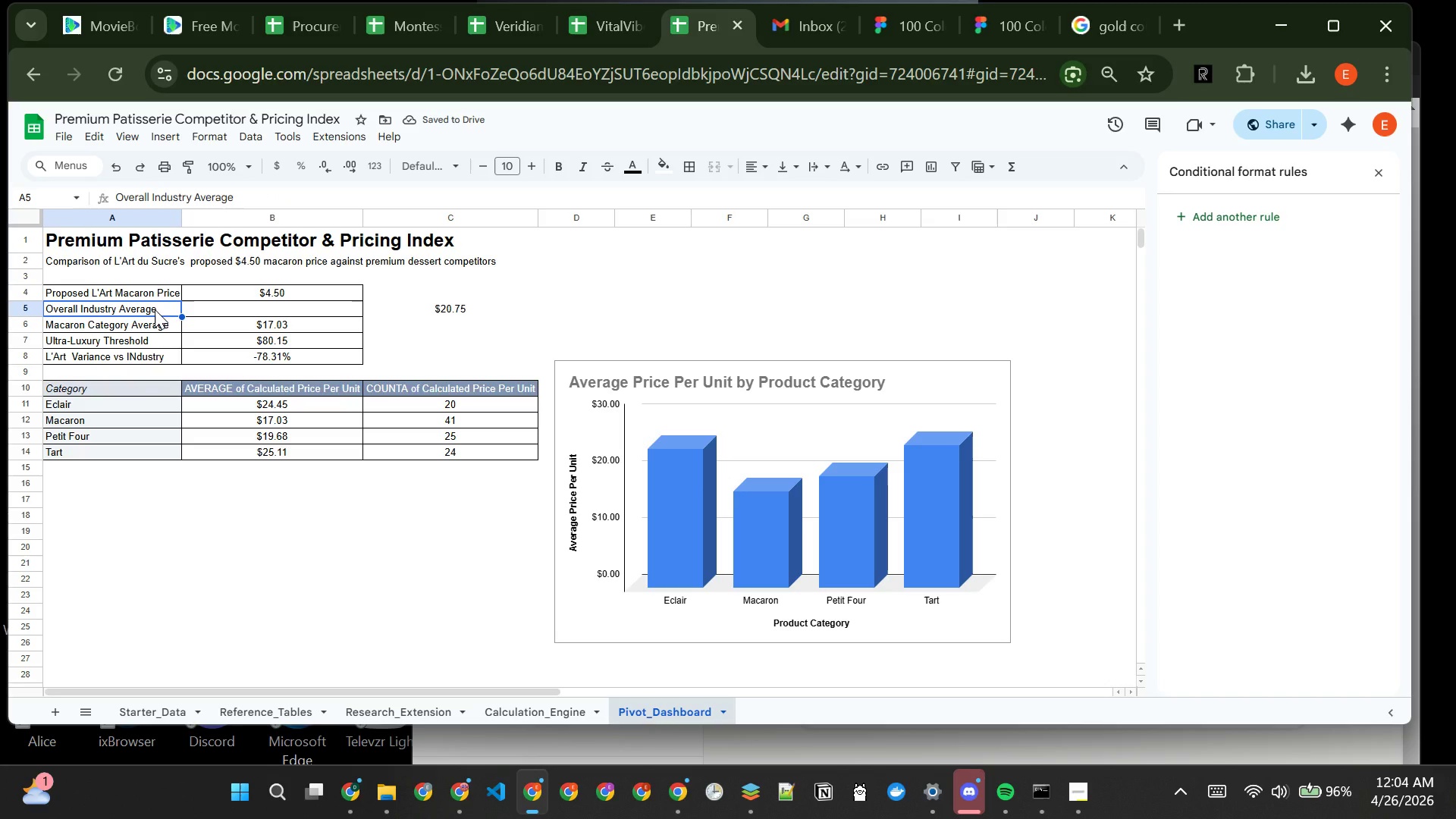 
key(Control+X)
 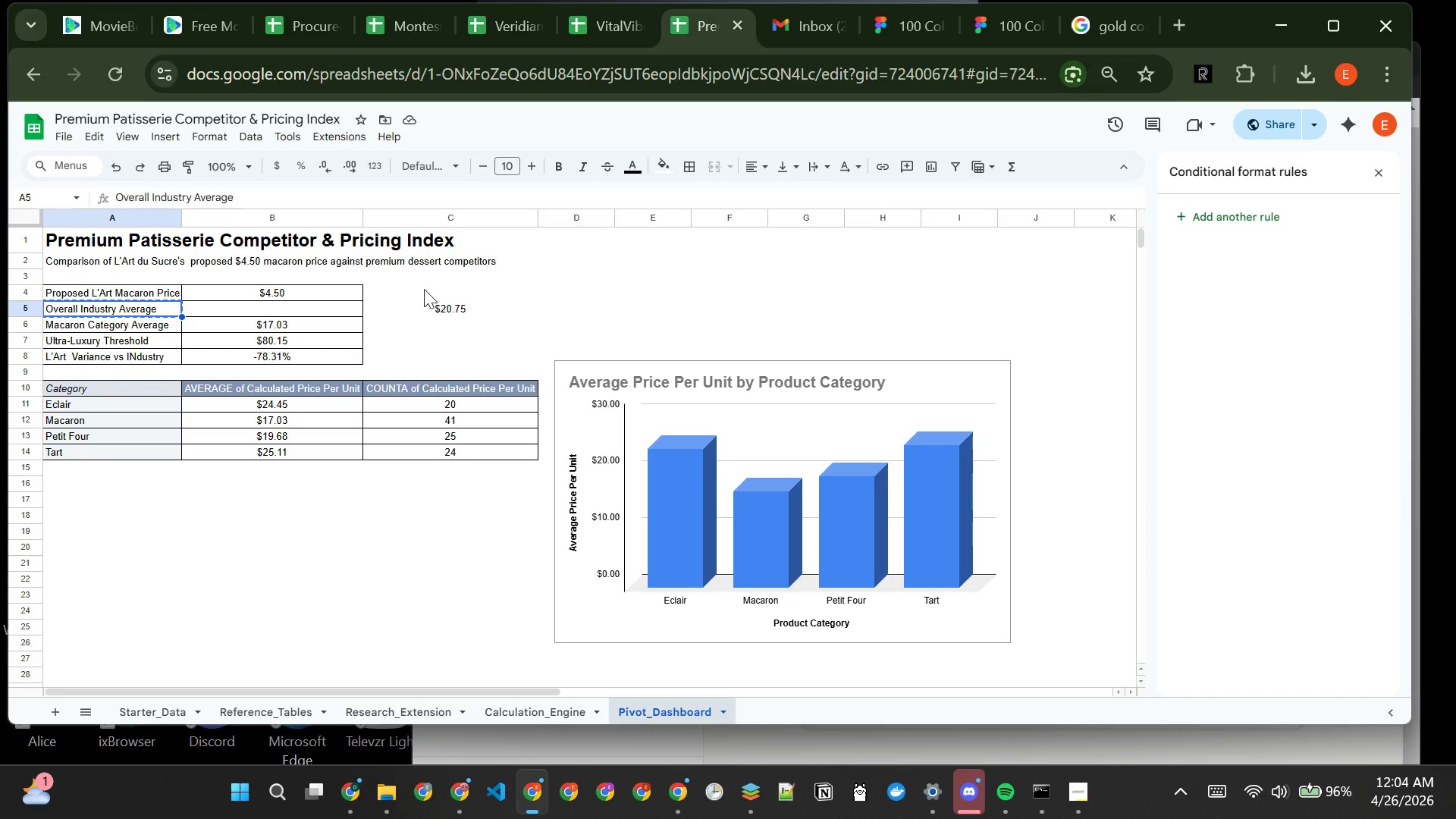 
left_click([449, 292])
 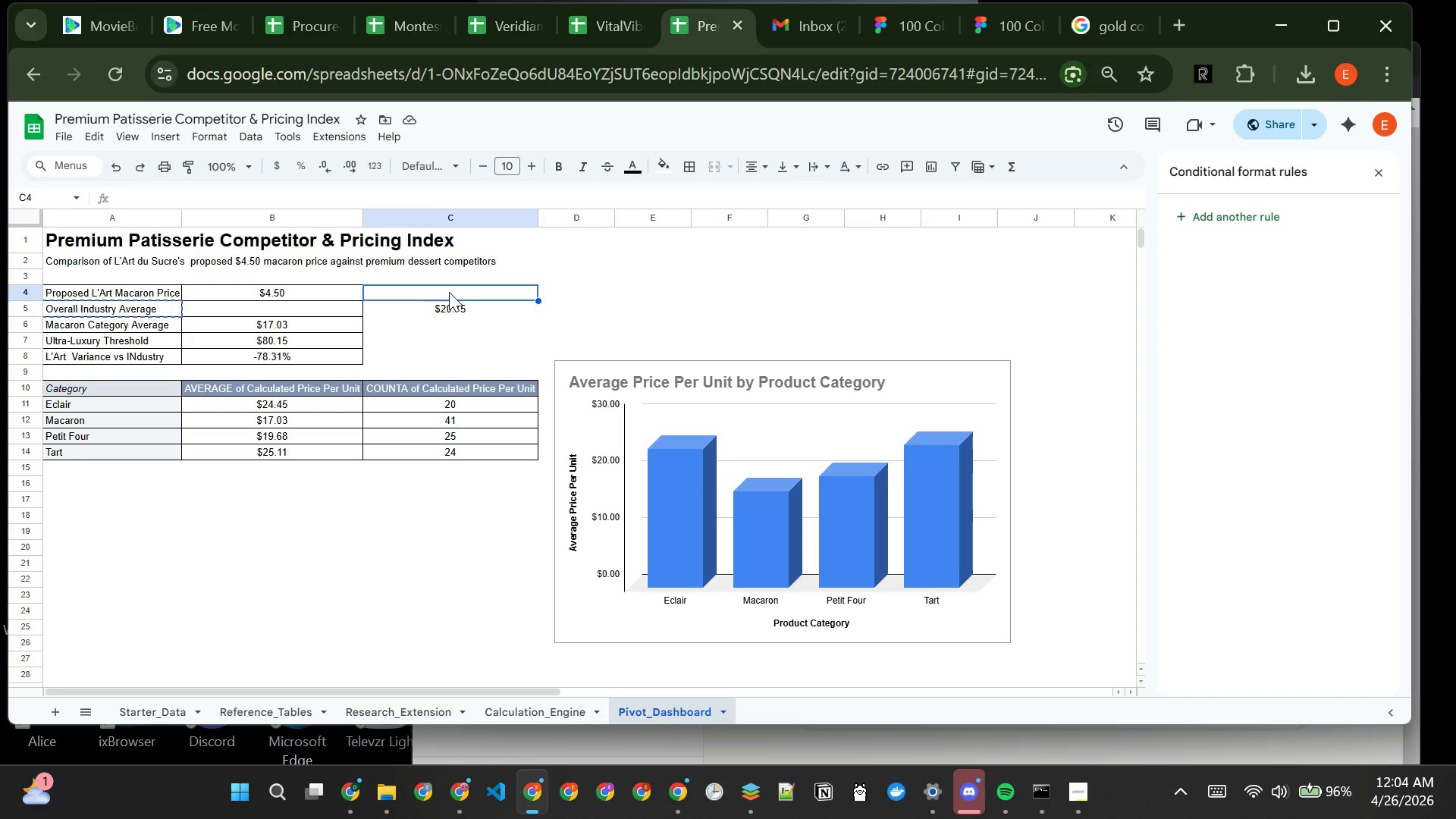 
key(Control+V)
 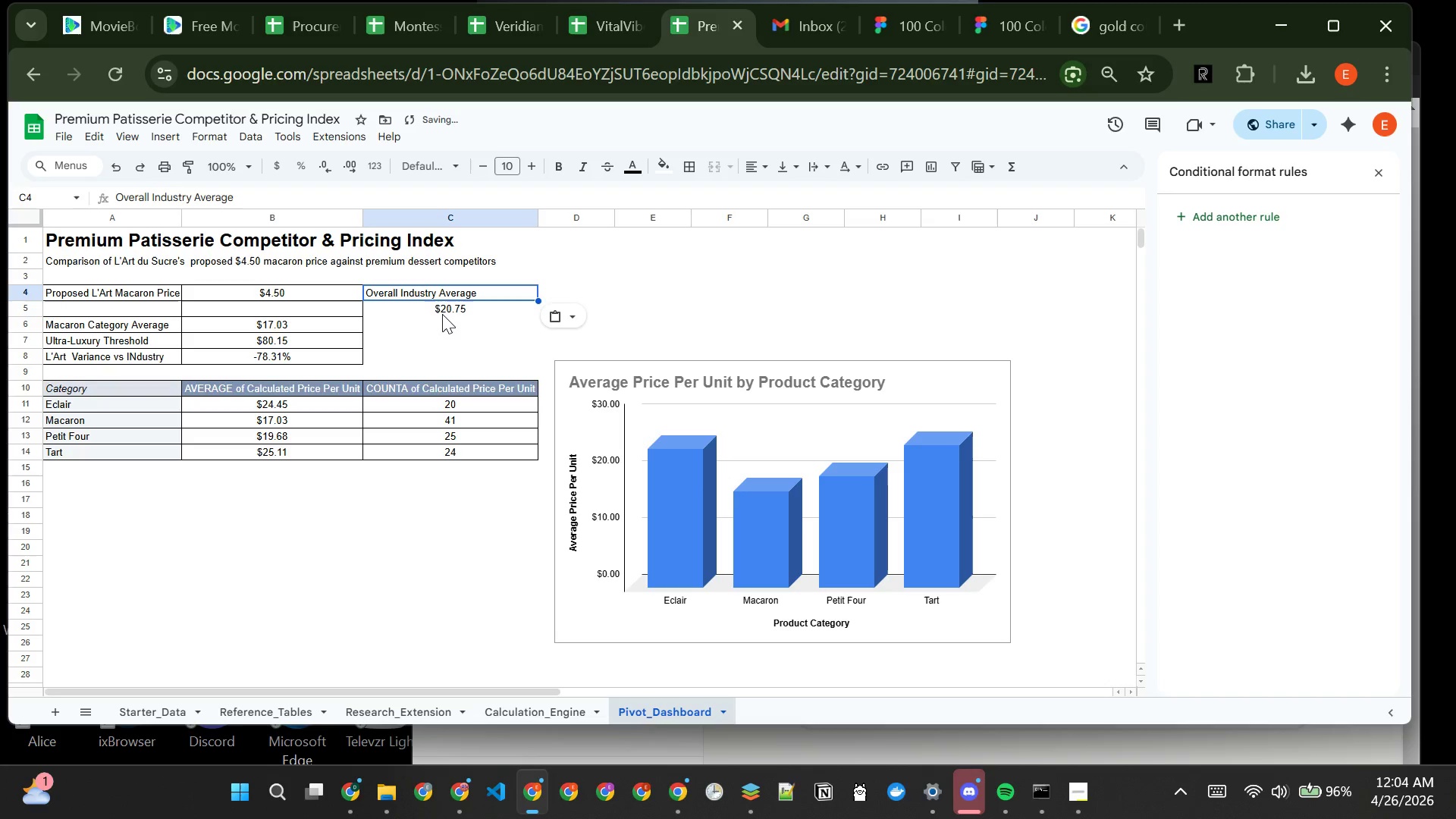 
left_click([403, 314])
 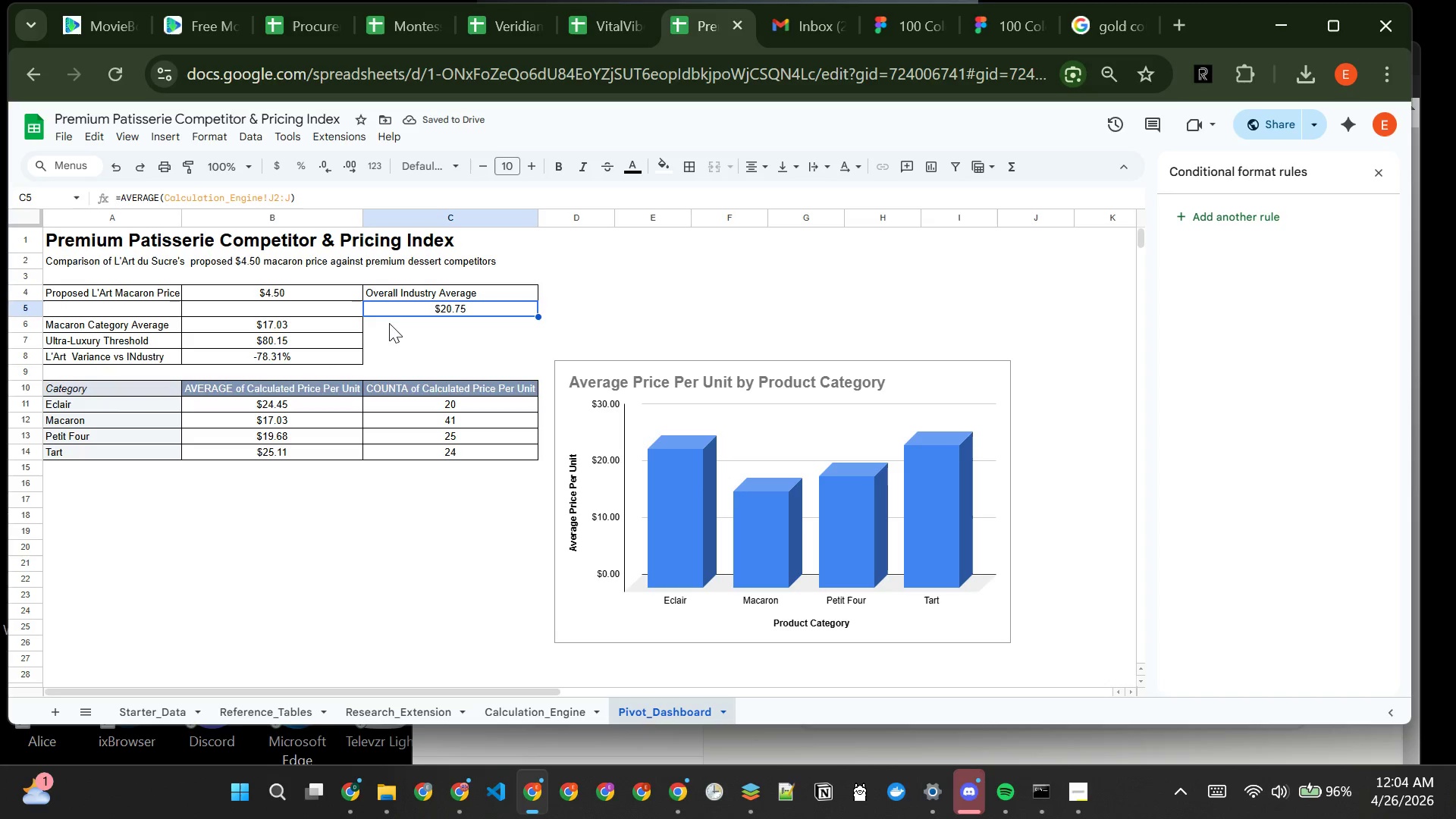 
left_click([394, 334])
 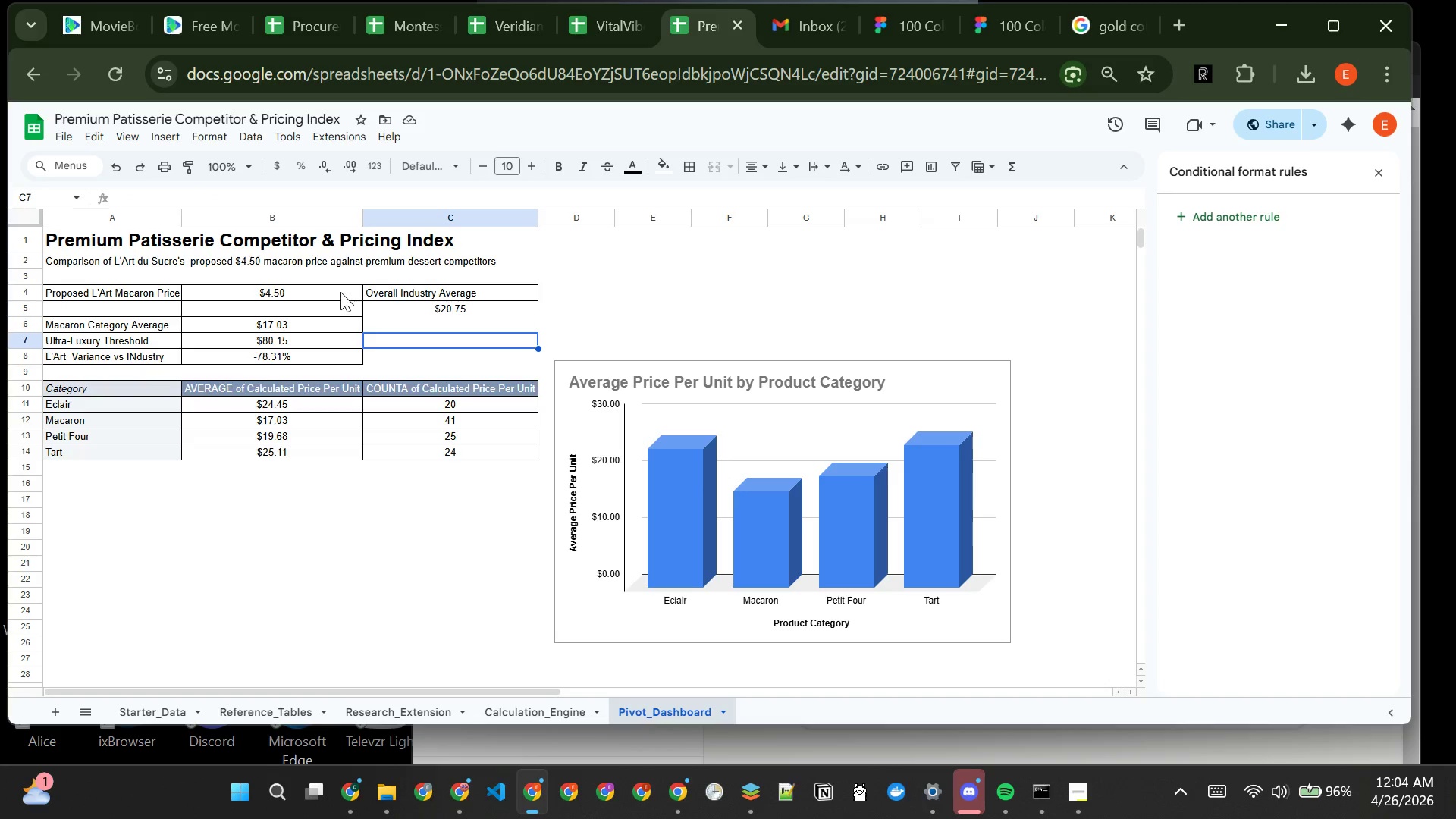 
left_click([337, 290])
 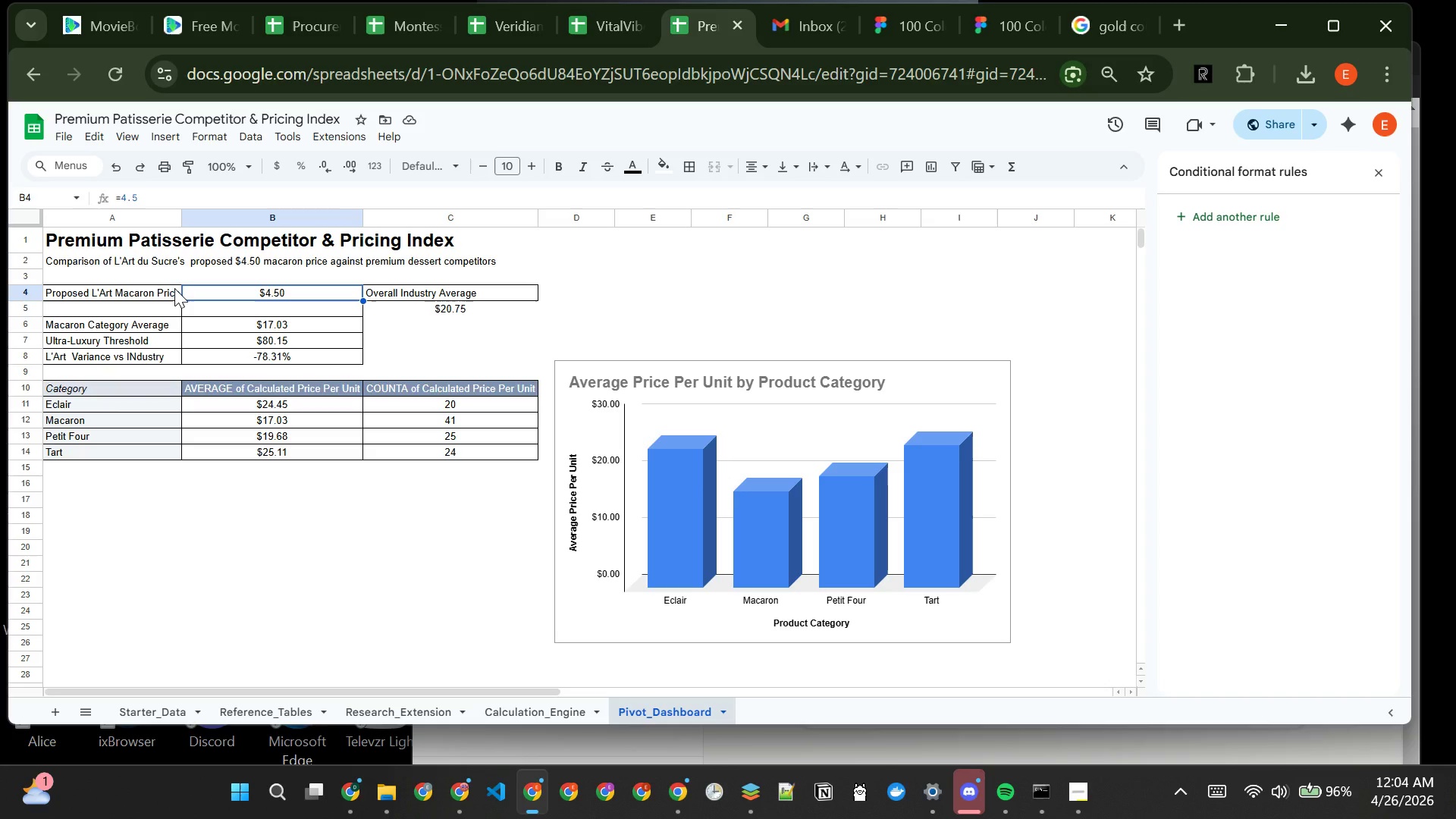 
left_click_drag(start_coordinate=[150, 286], to_coordinate=[341, 351])
 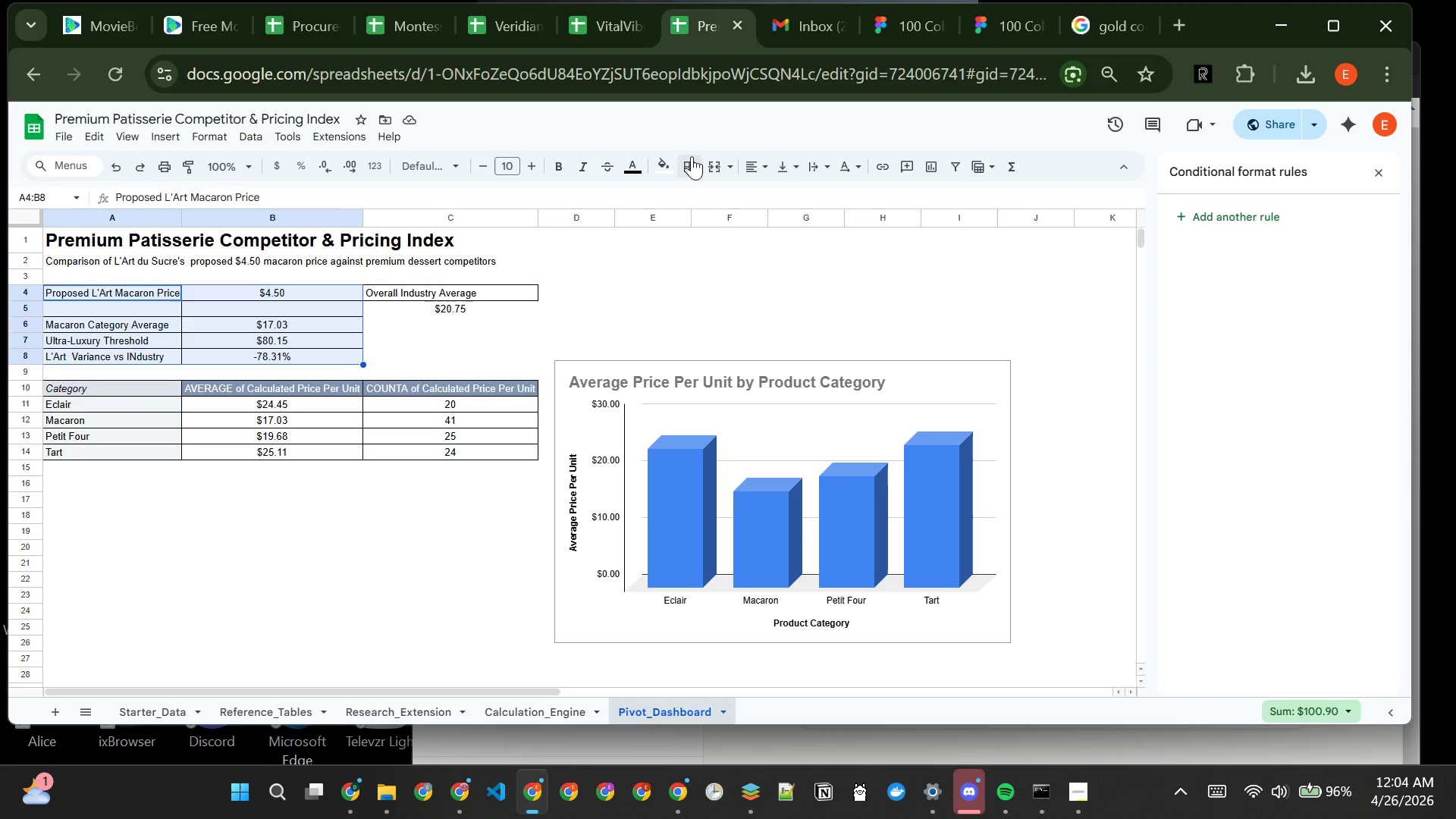 
left_click([692, 157])
 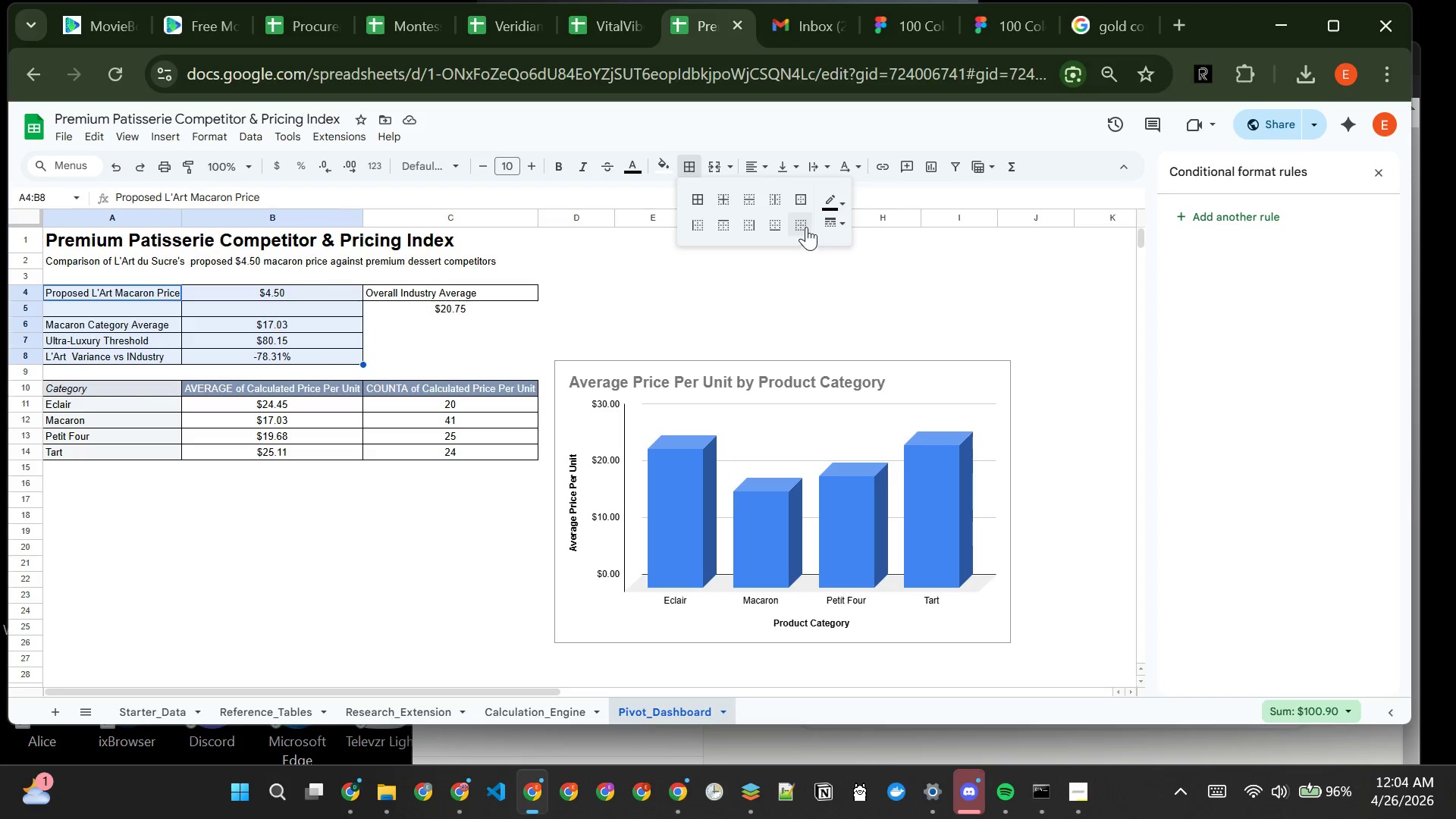 
left_click([806, 224])
 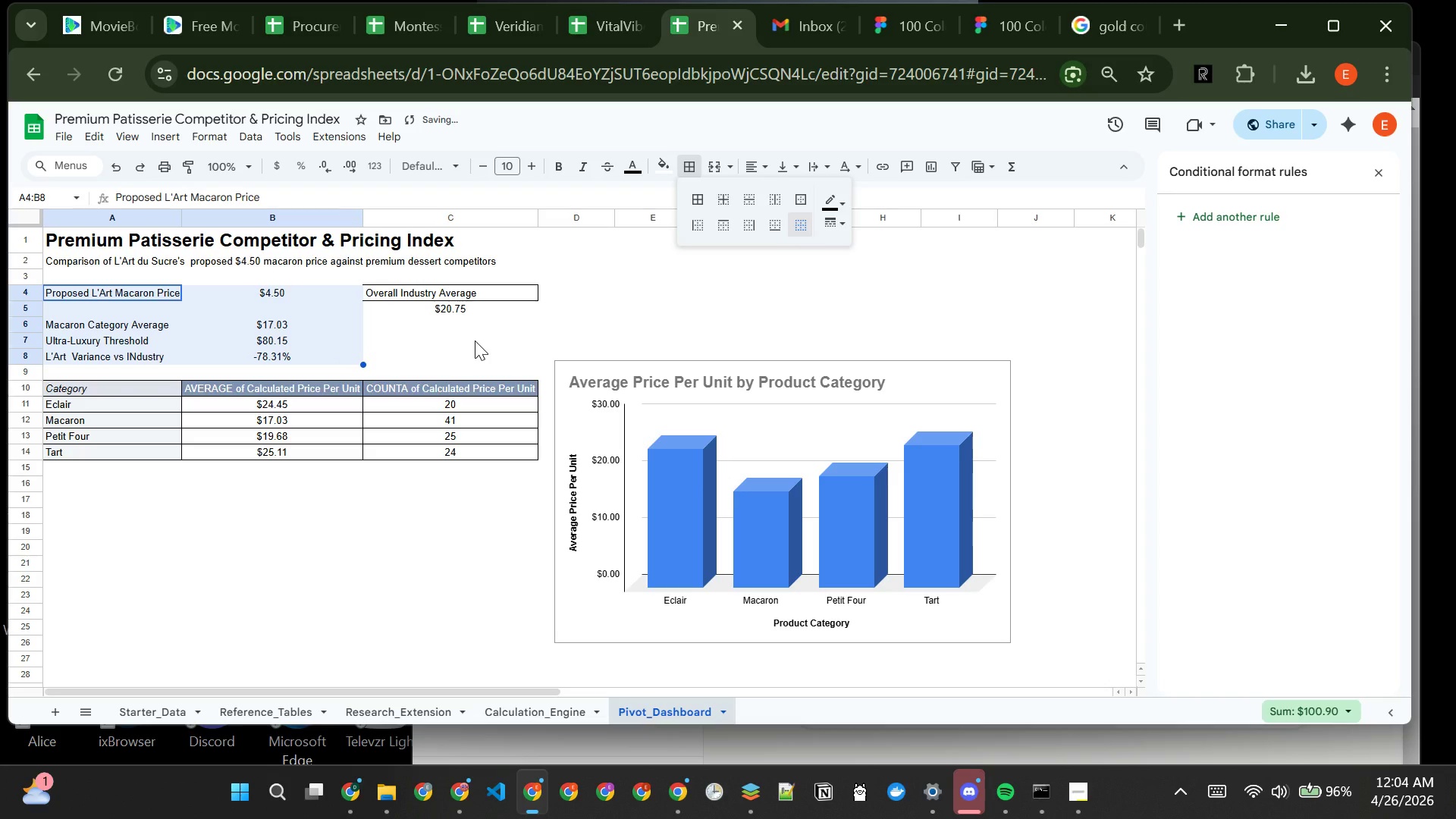 
left_click([475, 340])
 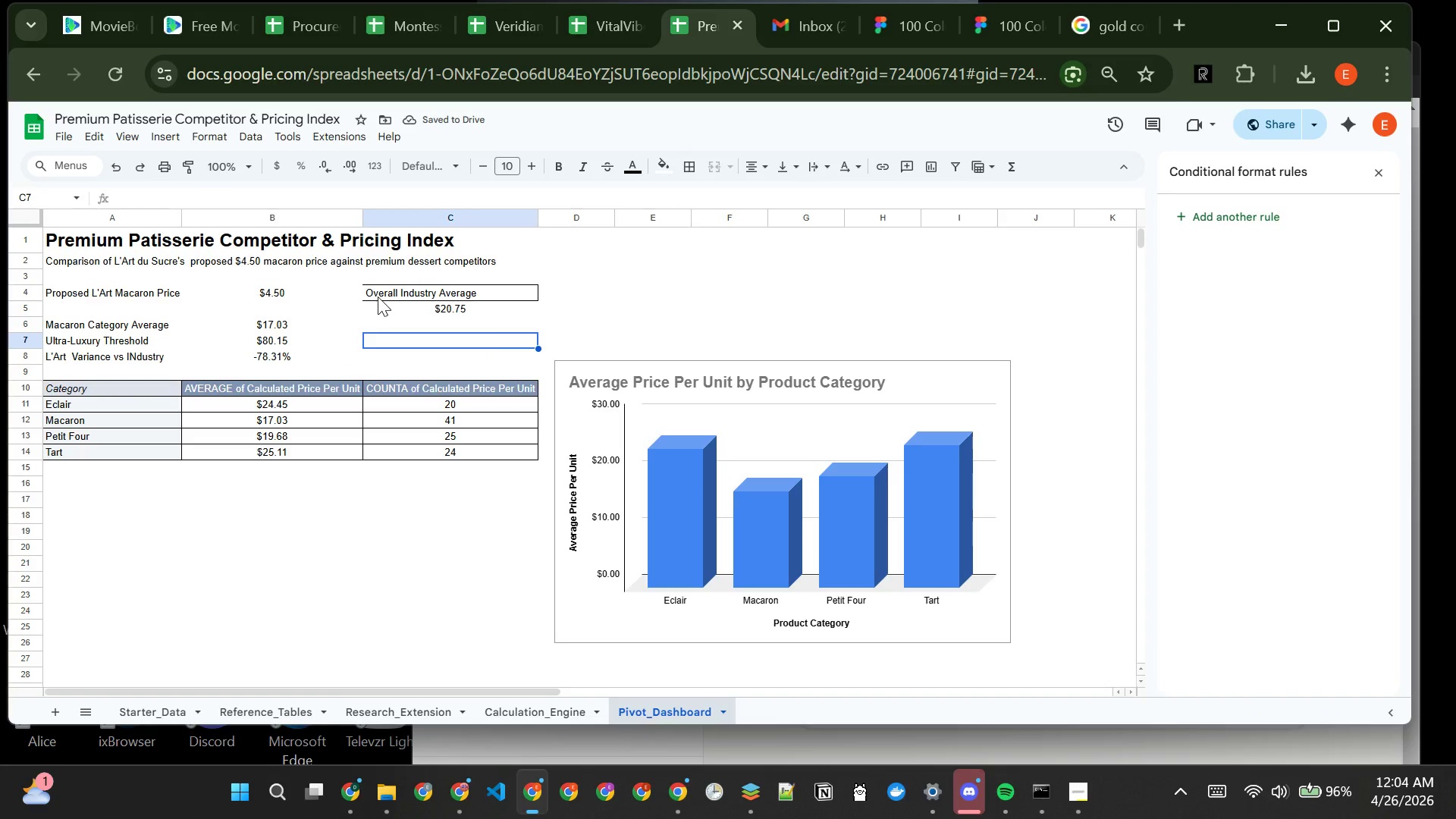 
left_click([373, 296])
 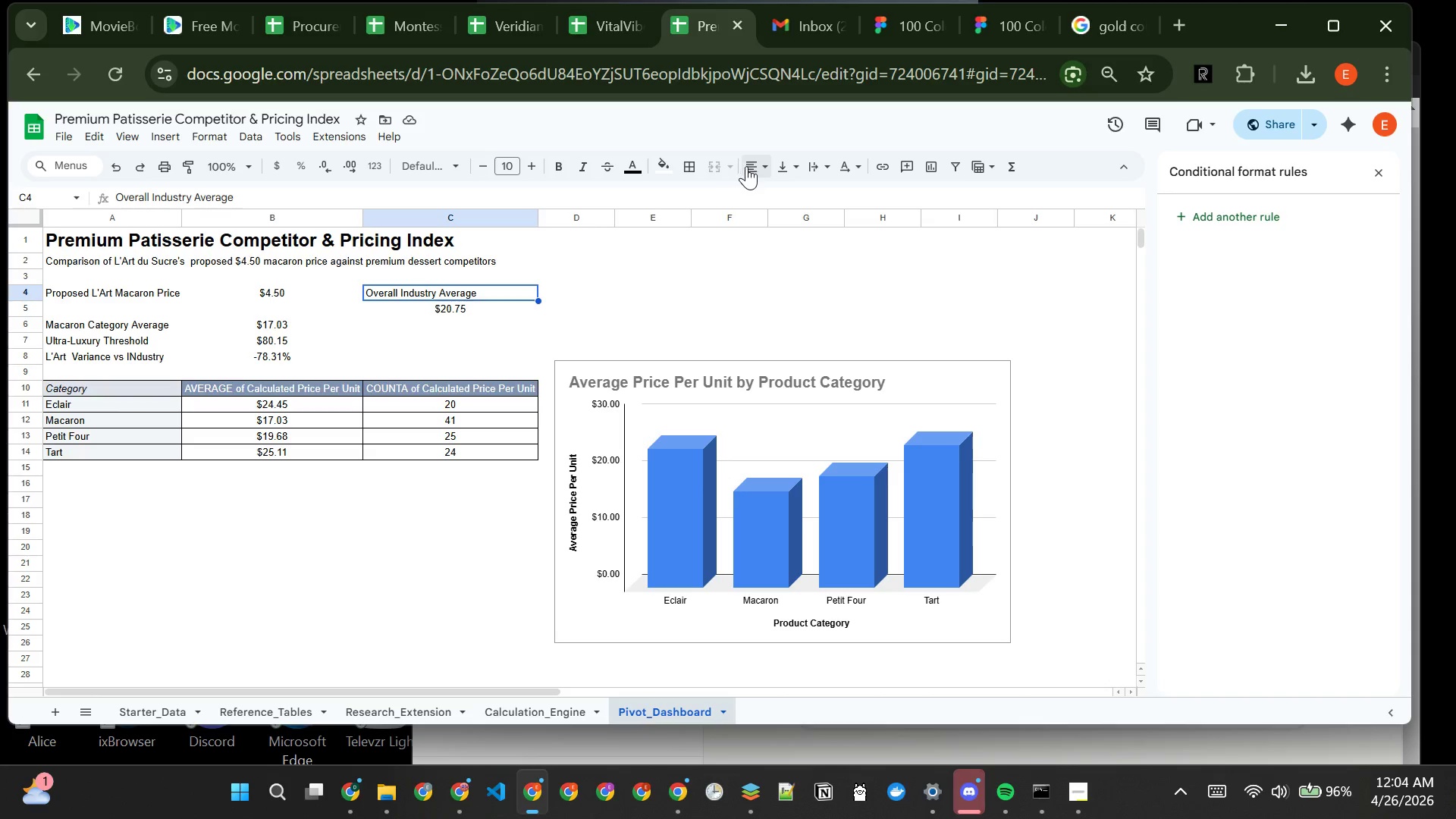 
left_click([693, 163])
 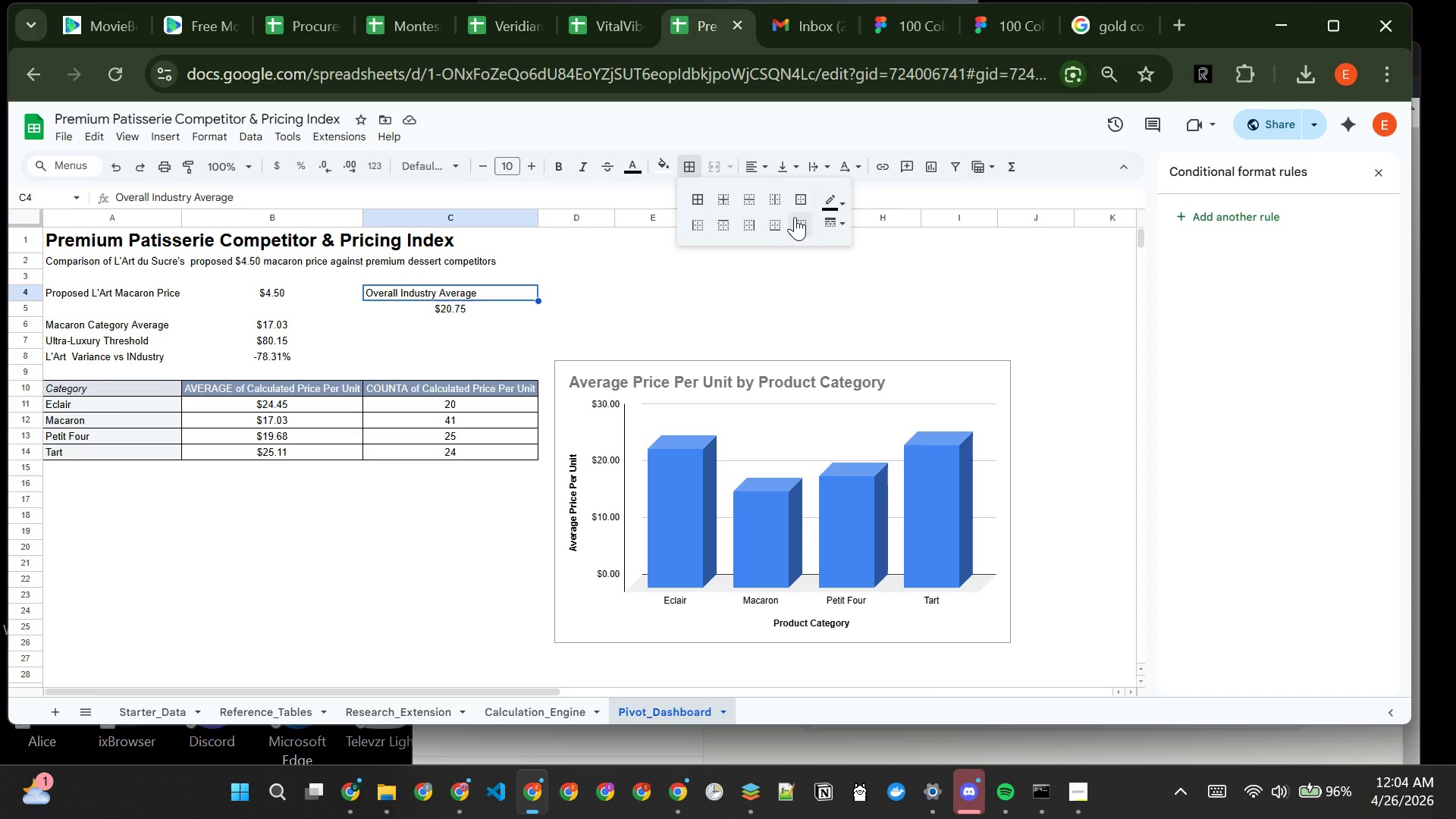 
left_click([797, 218])
 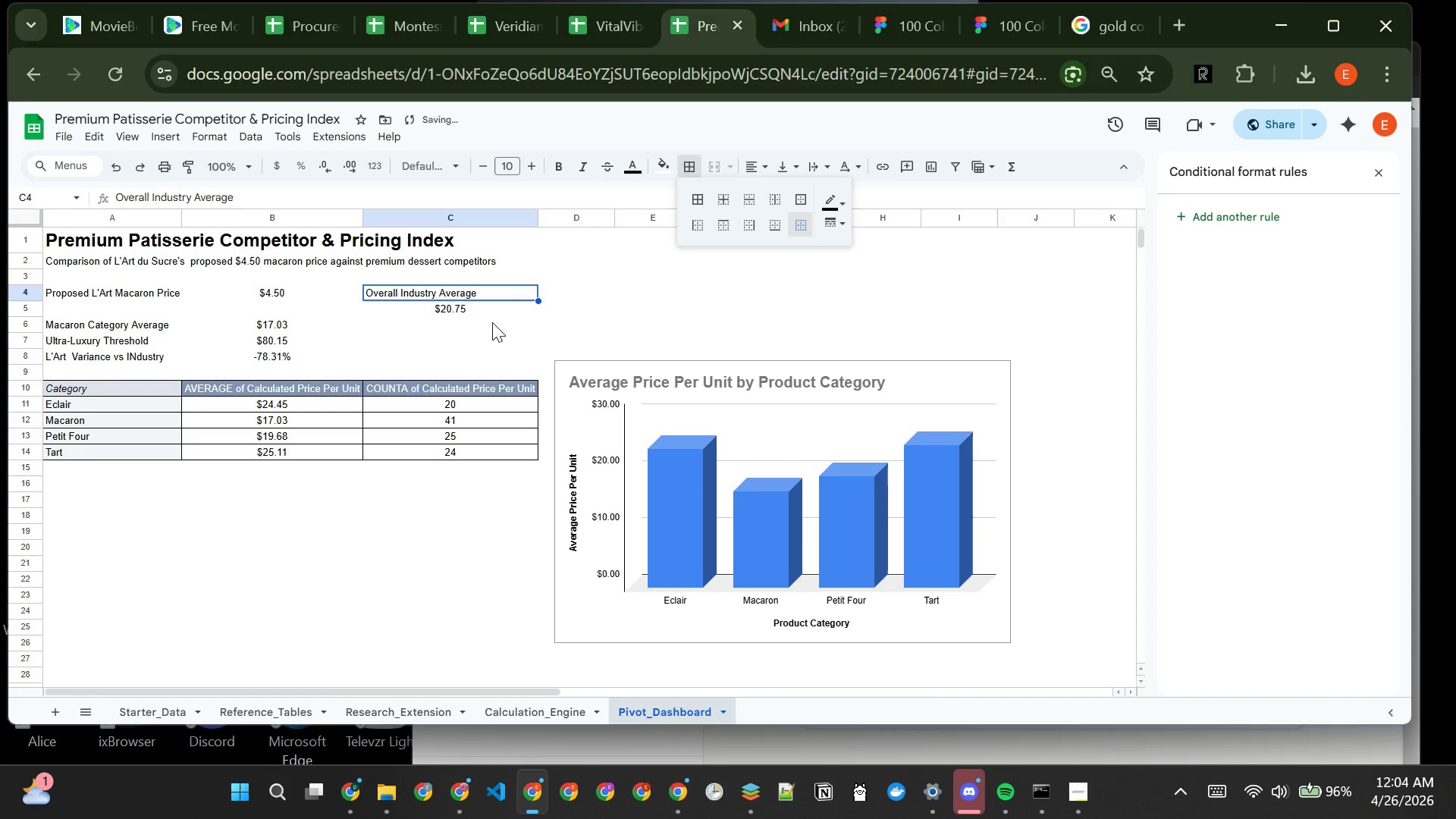 
left_click([491, 322])
 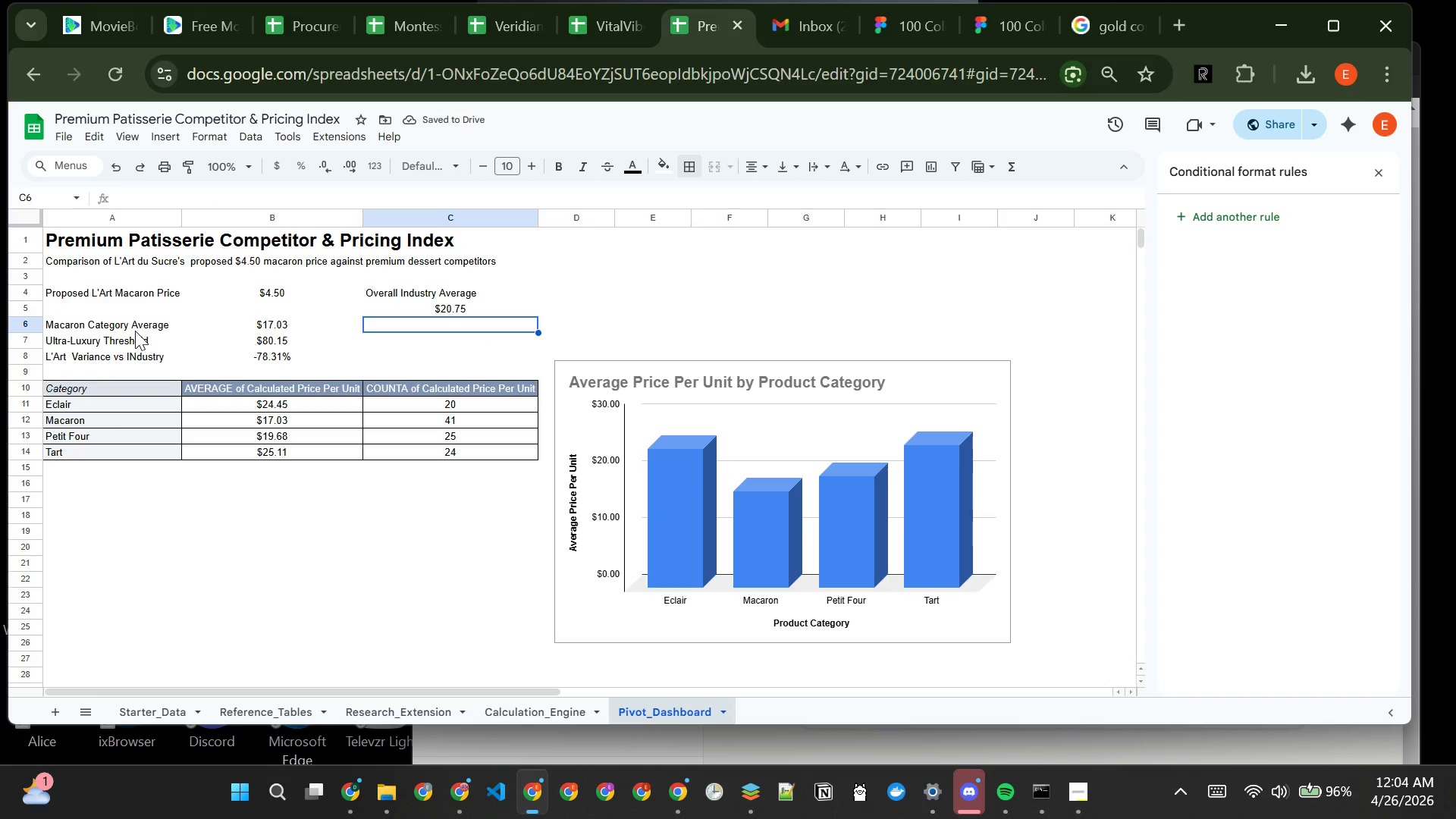 
left_click([133, 326])
 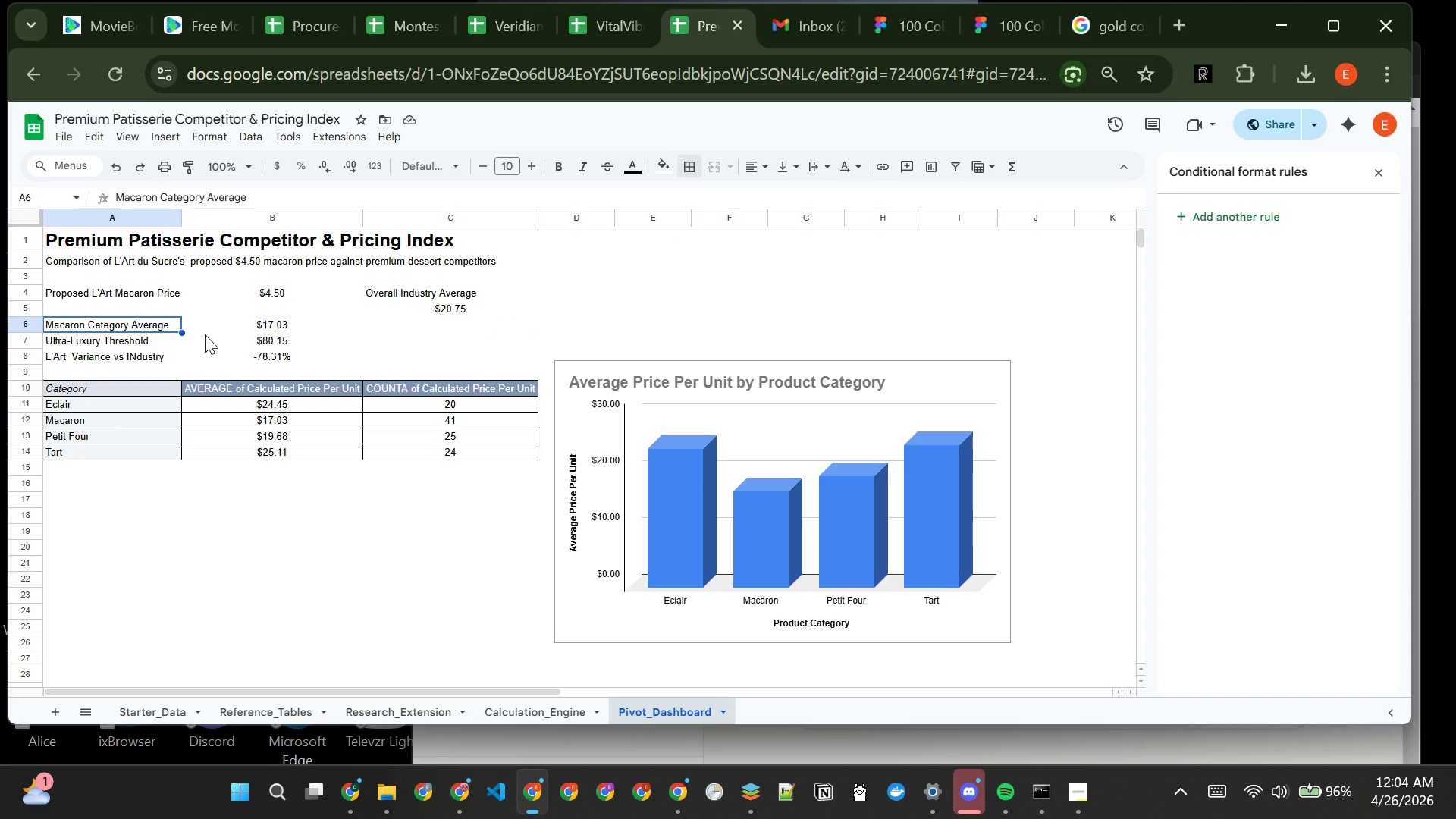 
key(Control+X)
 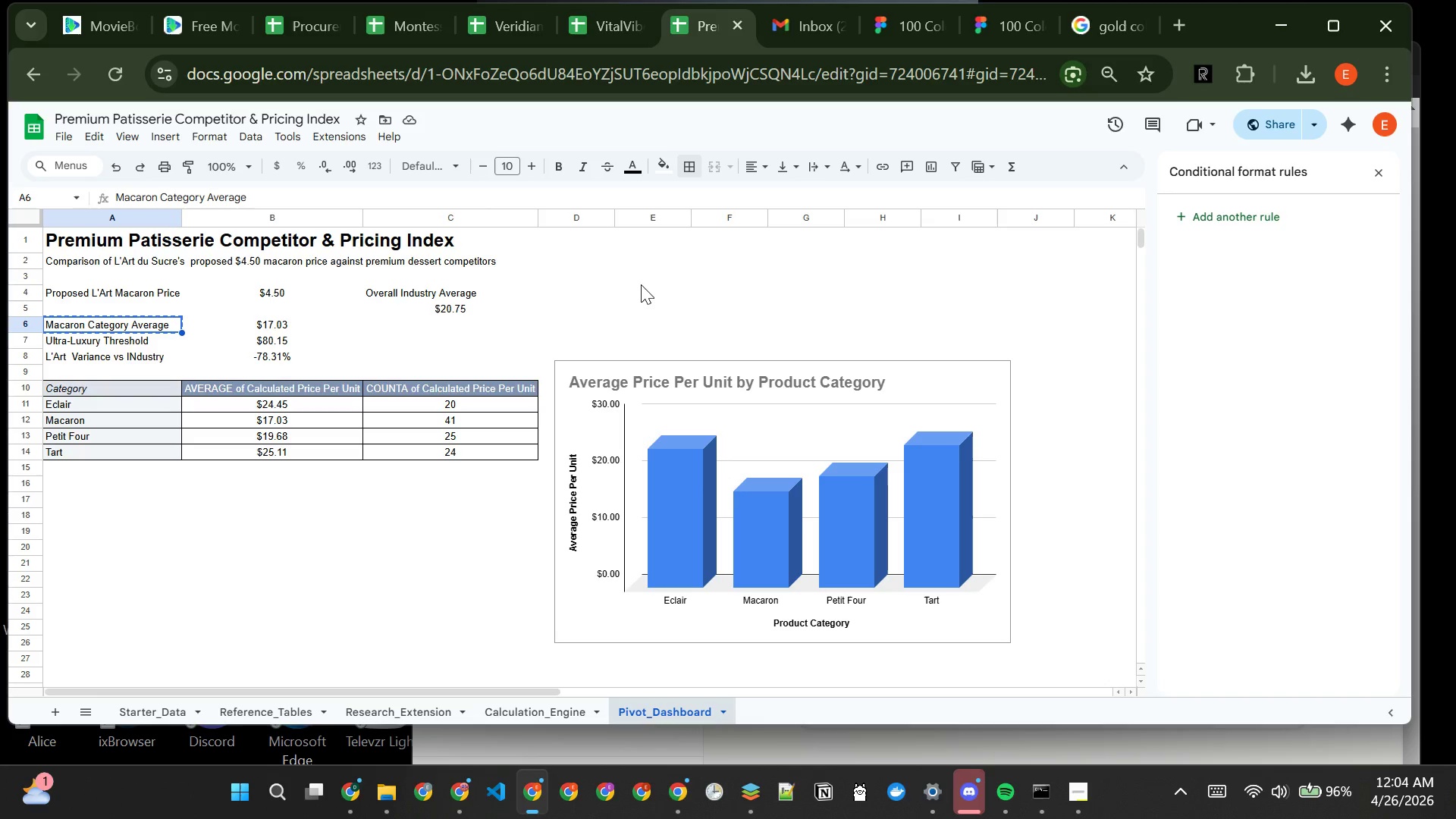 
left_click([643, 288])
 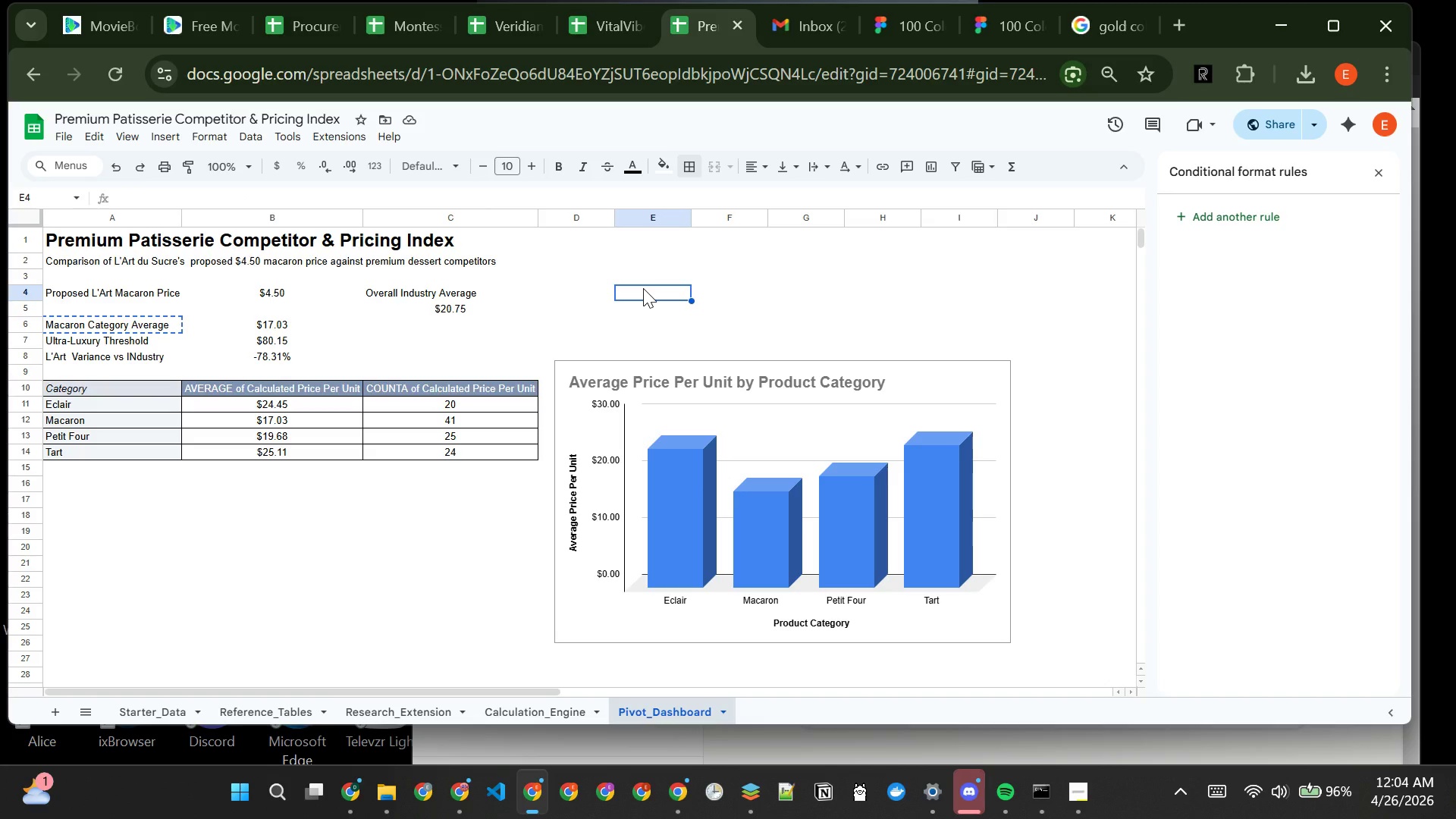 
key(Control+V)
 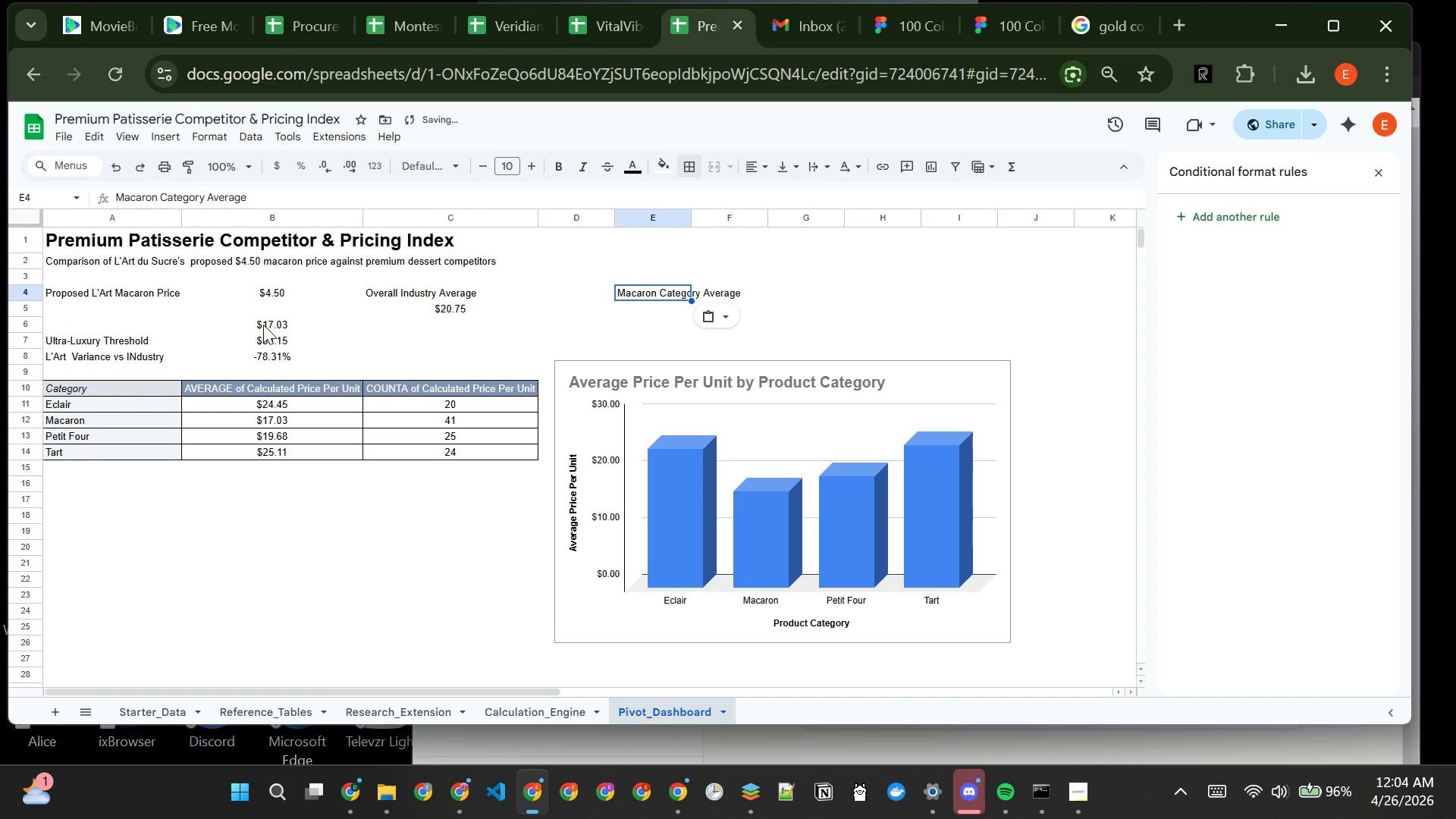 
left_click([266, 322])
 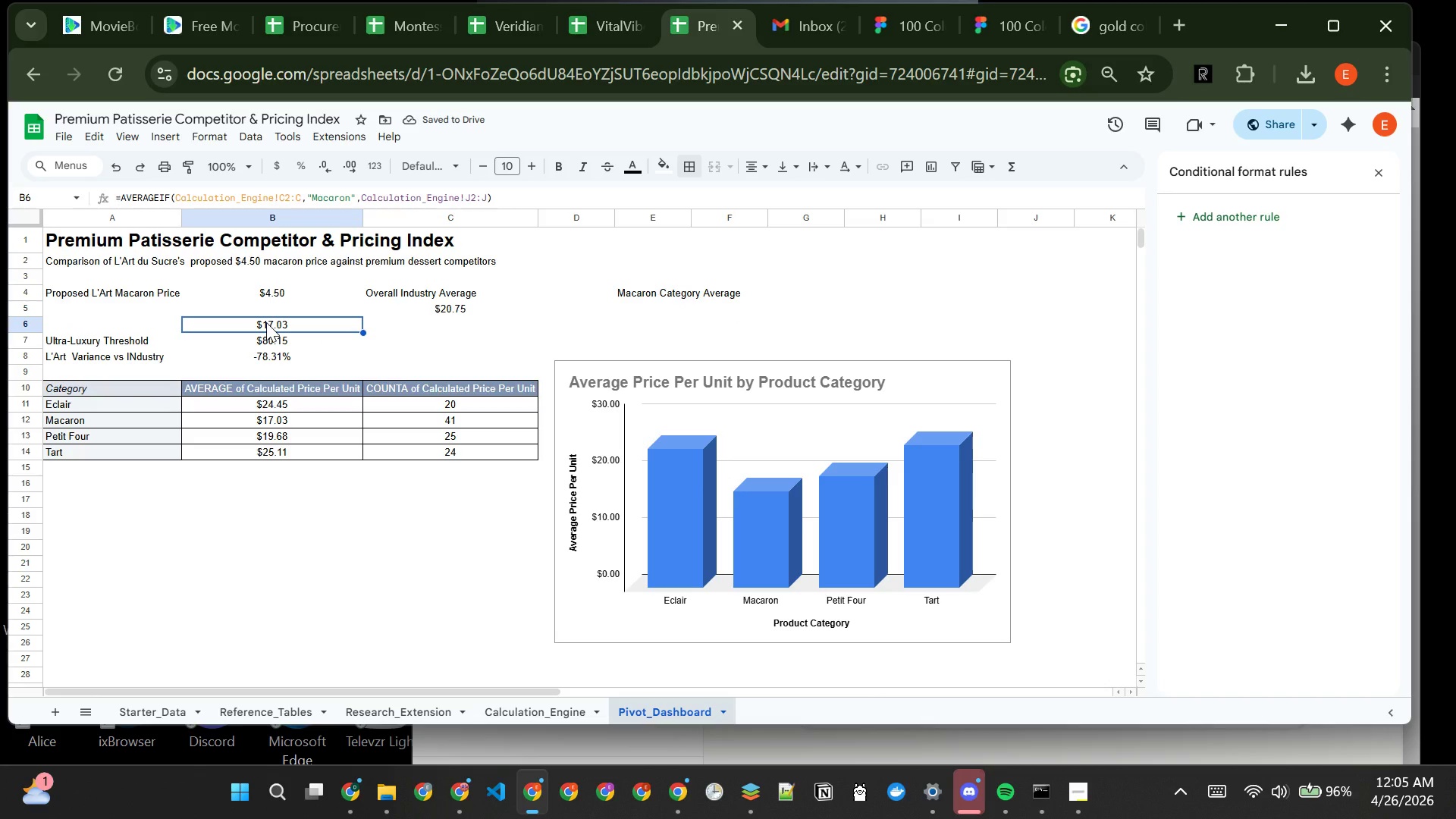 
key(Control+X)
 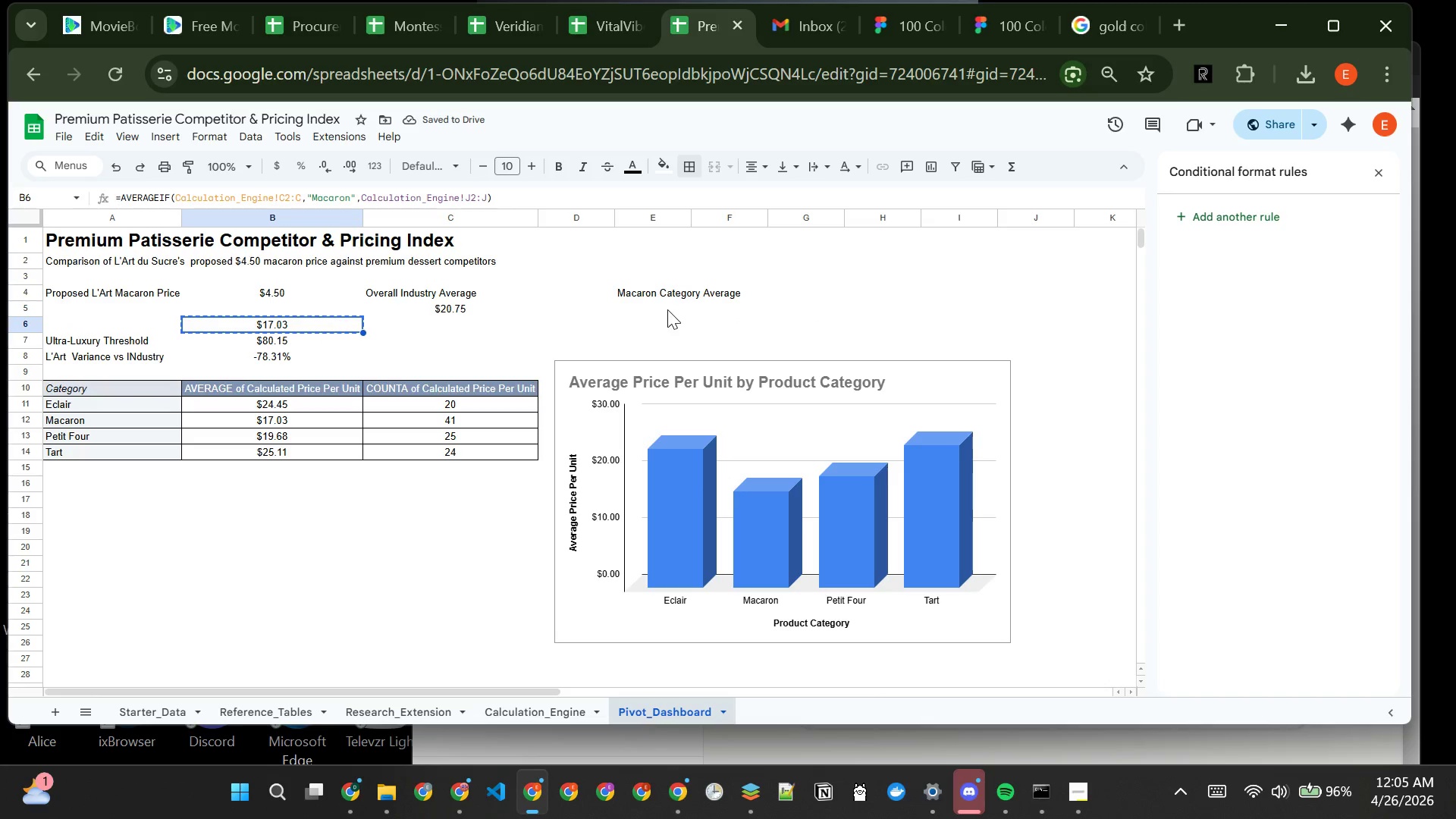 
left_click([665, 306])
 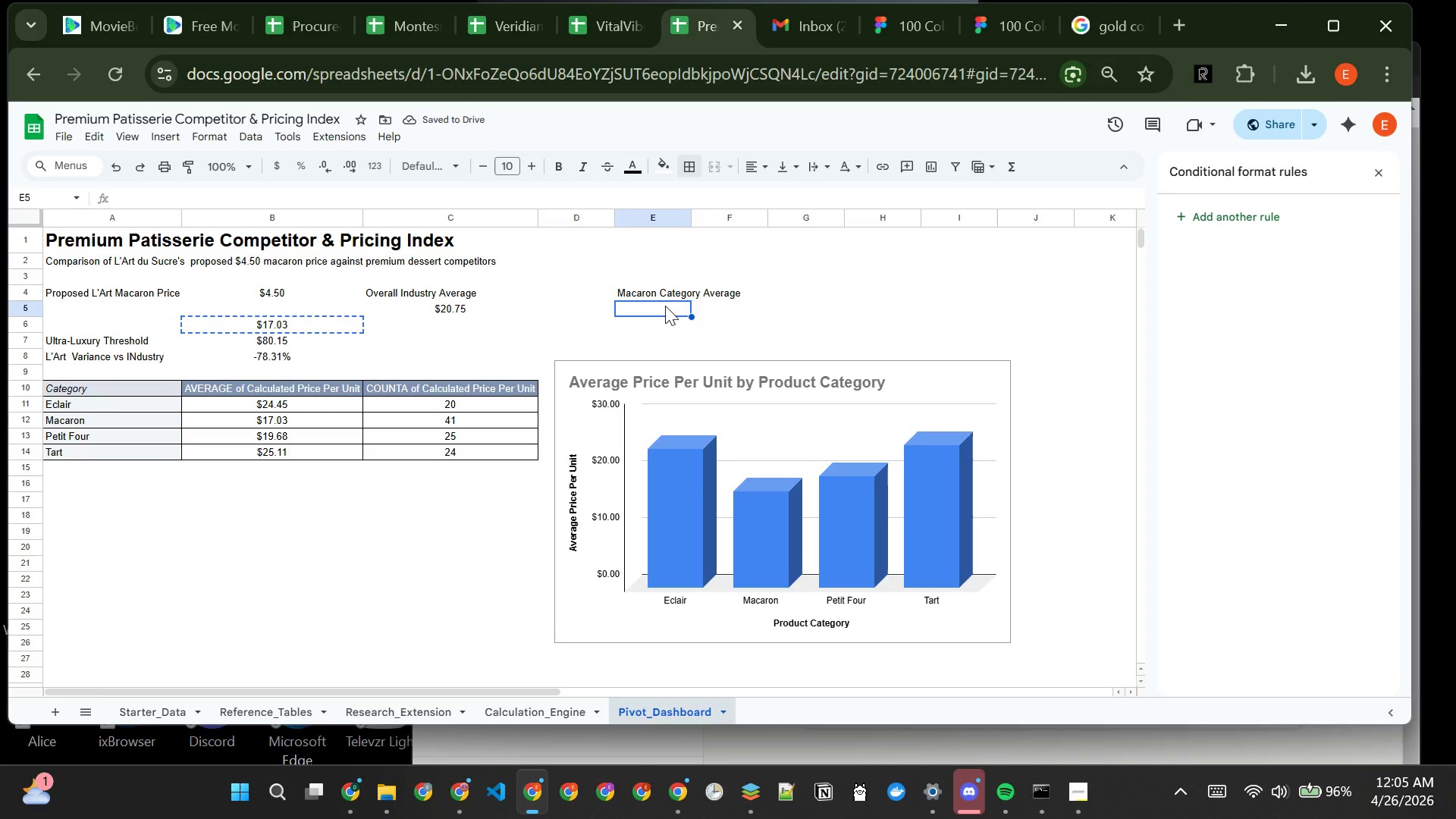 
key(Control+V)
 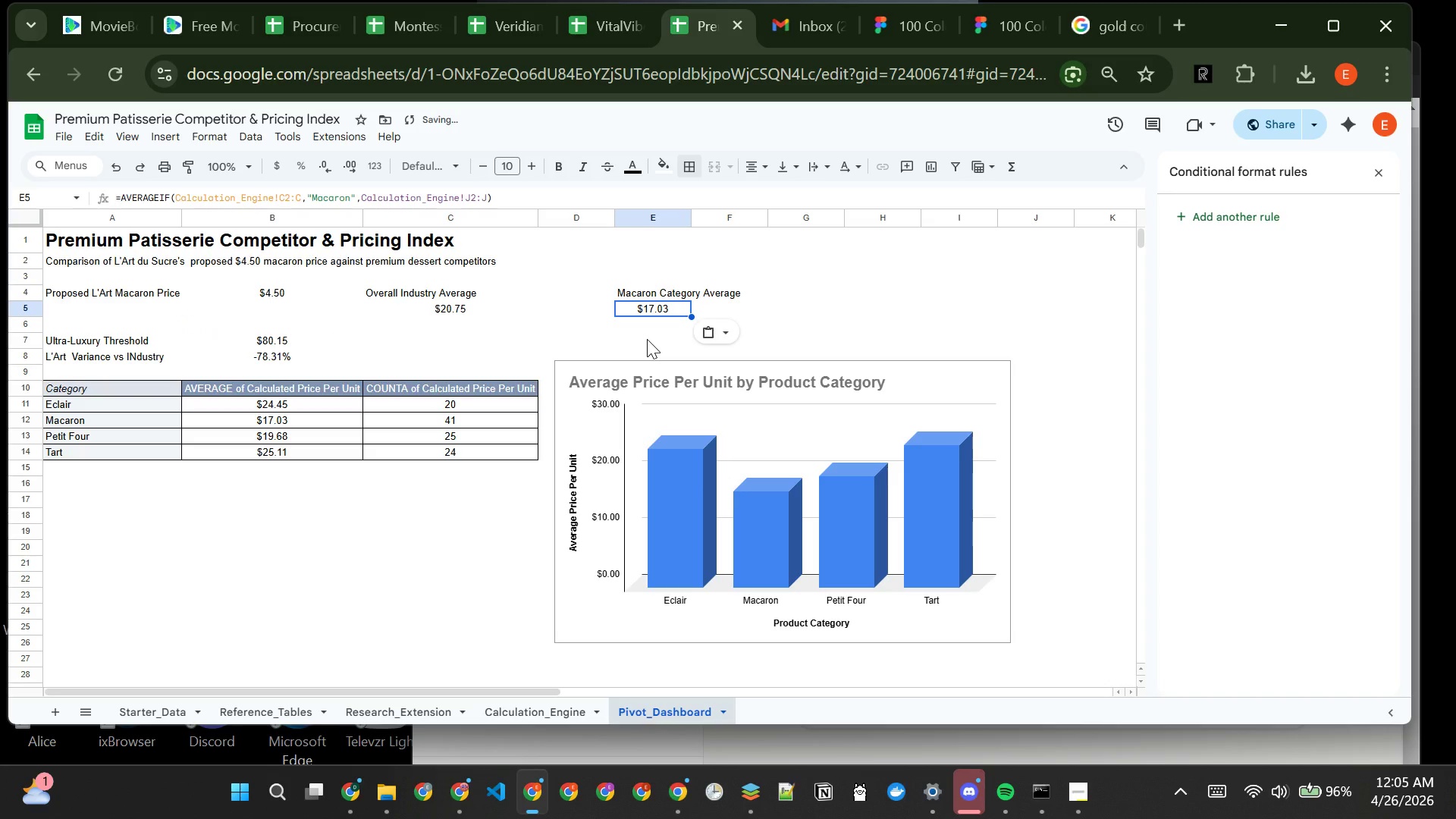 
left_click([647, 339])
 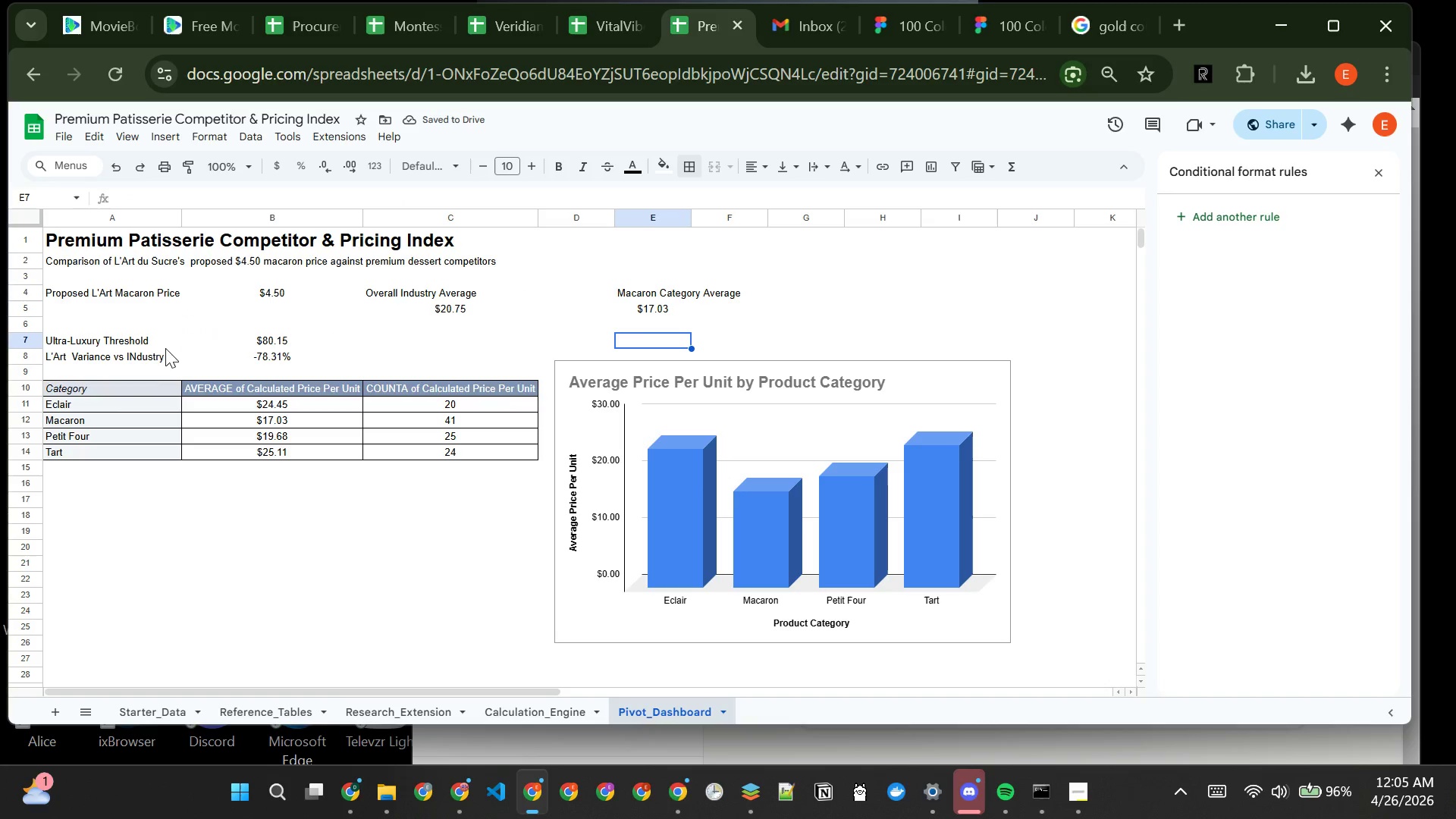 
left_click([147, 343])
 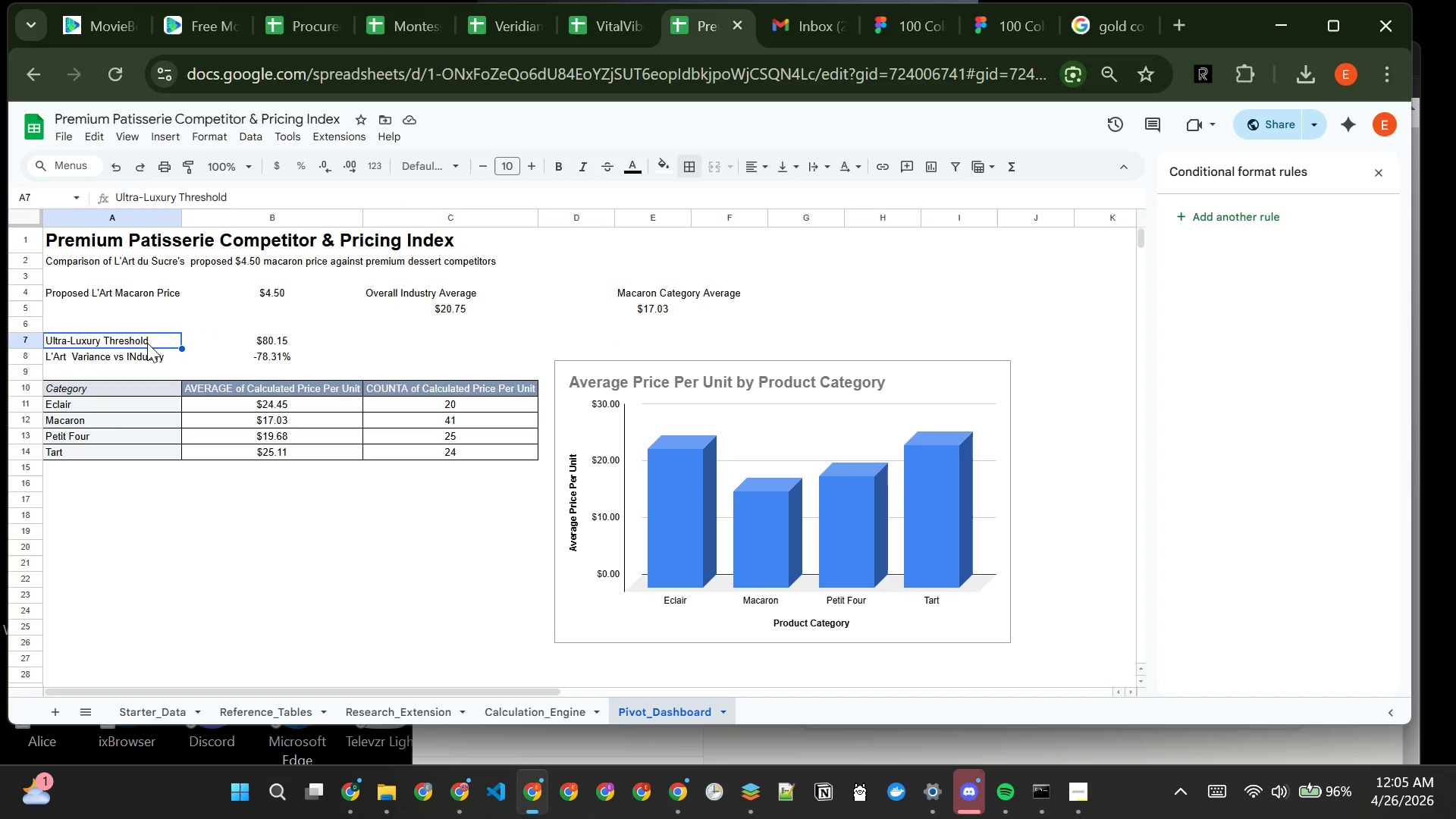 
wait(9.09)
 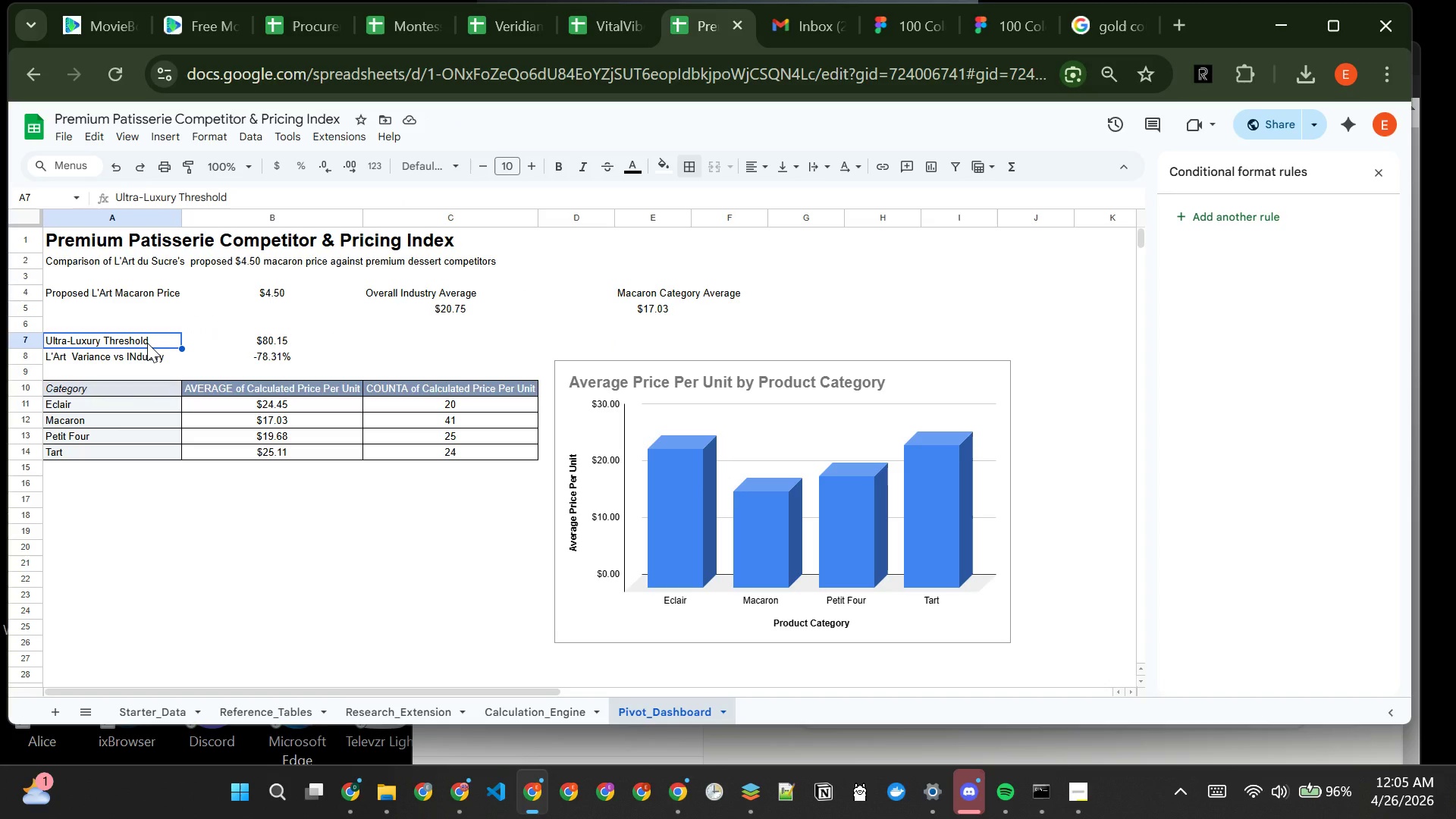 
left_click([276, 295])
 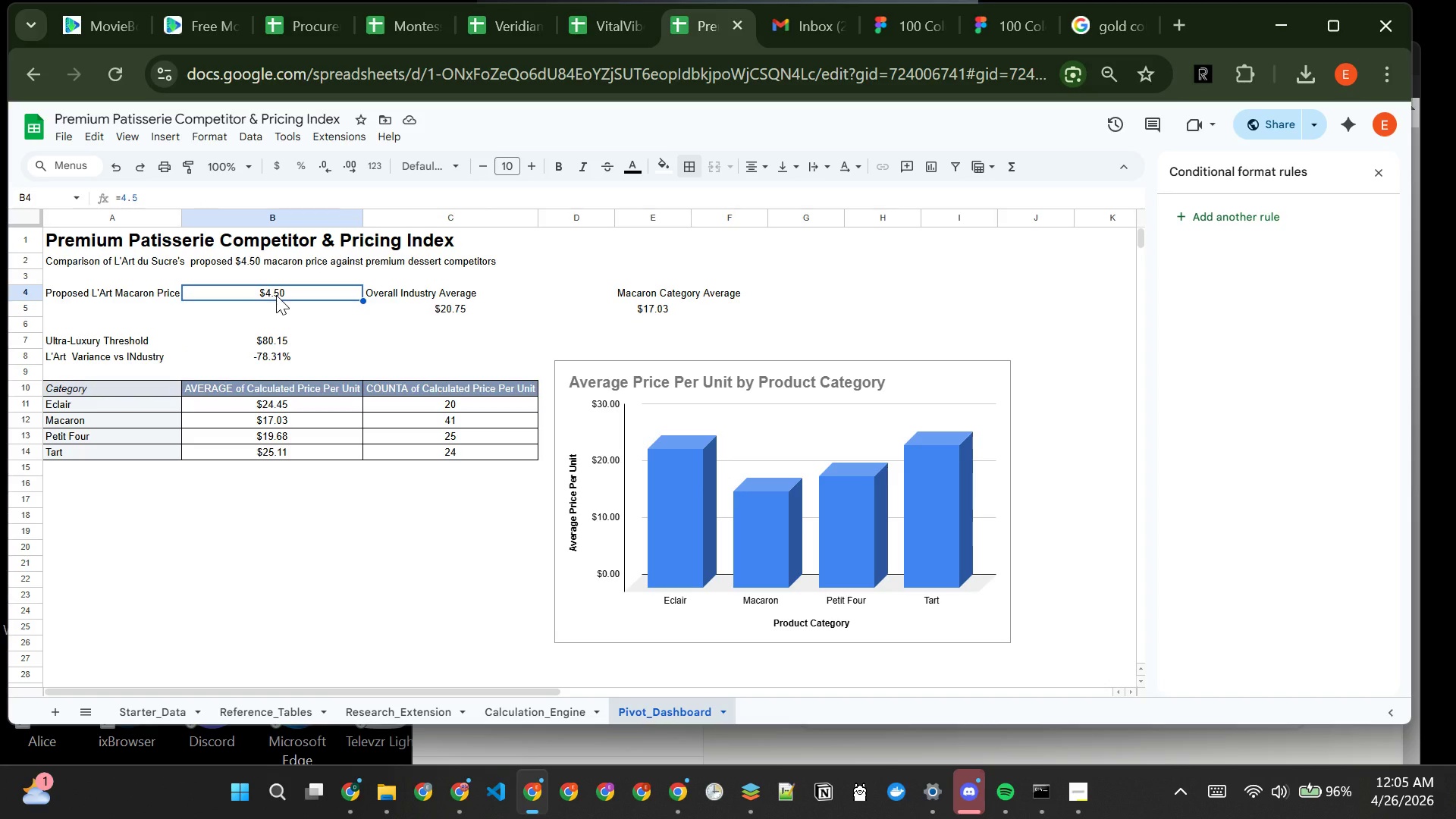 
key(Control+X)
 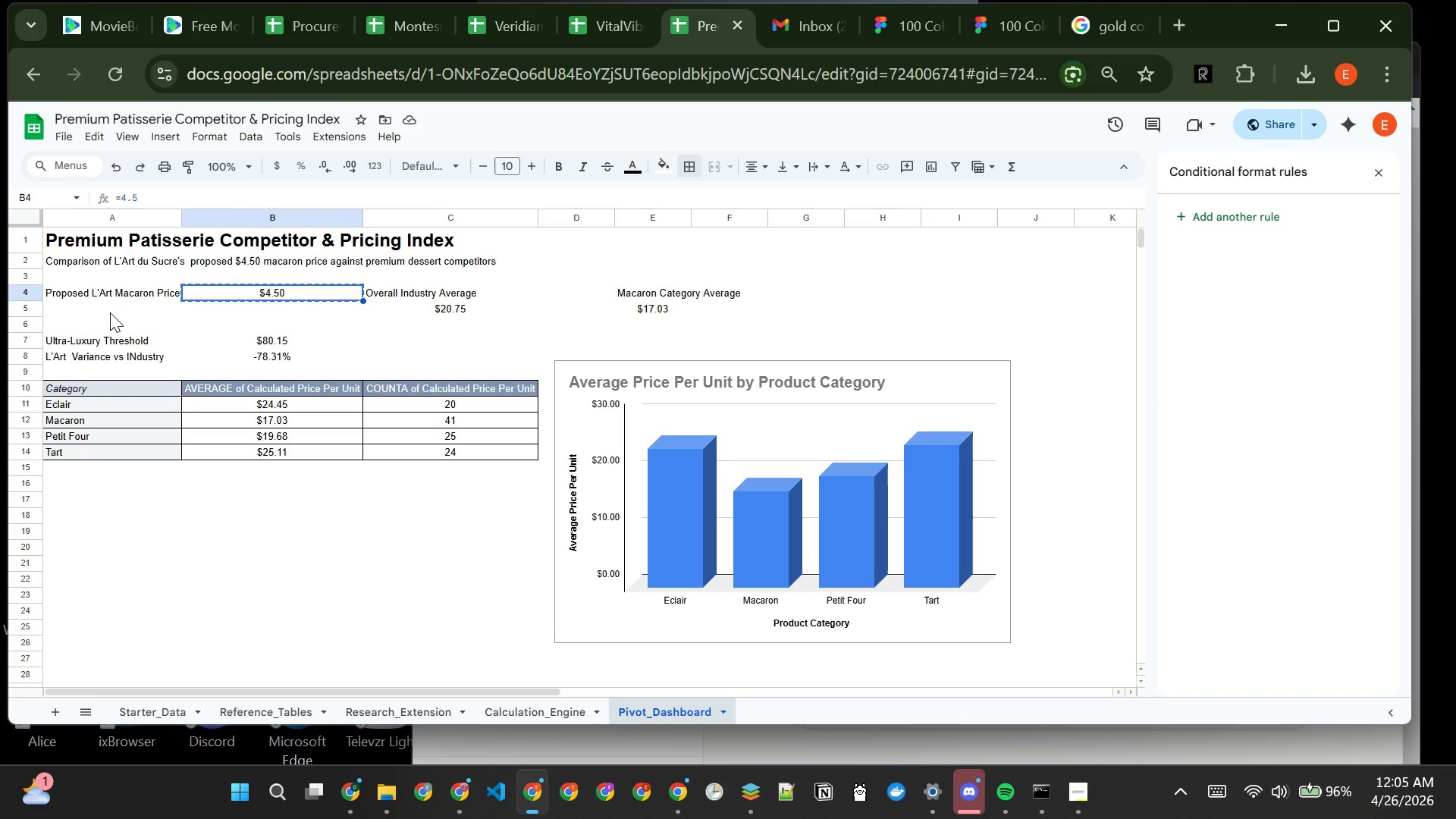 
left_click([110, 312])
 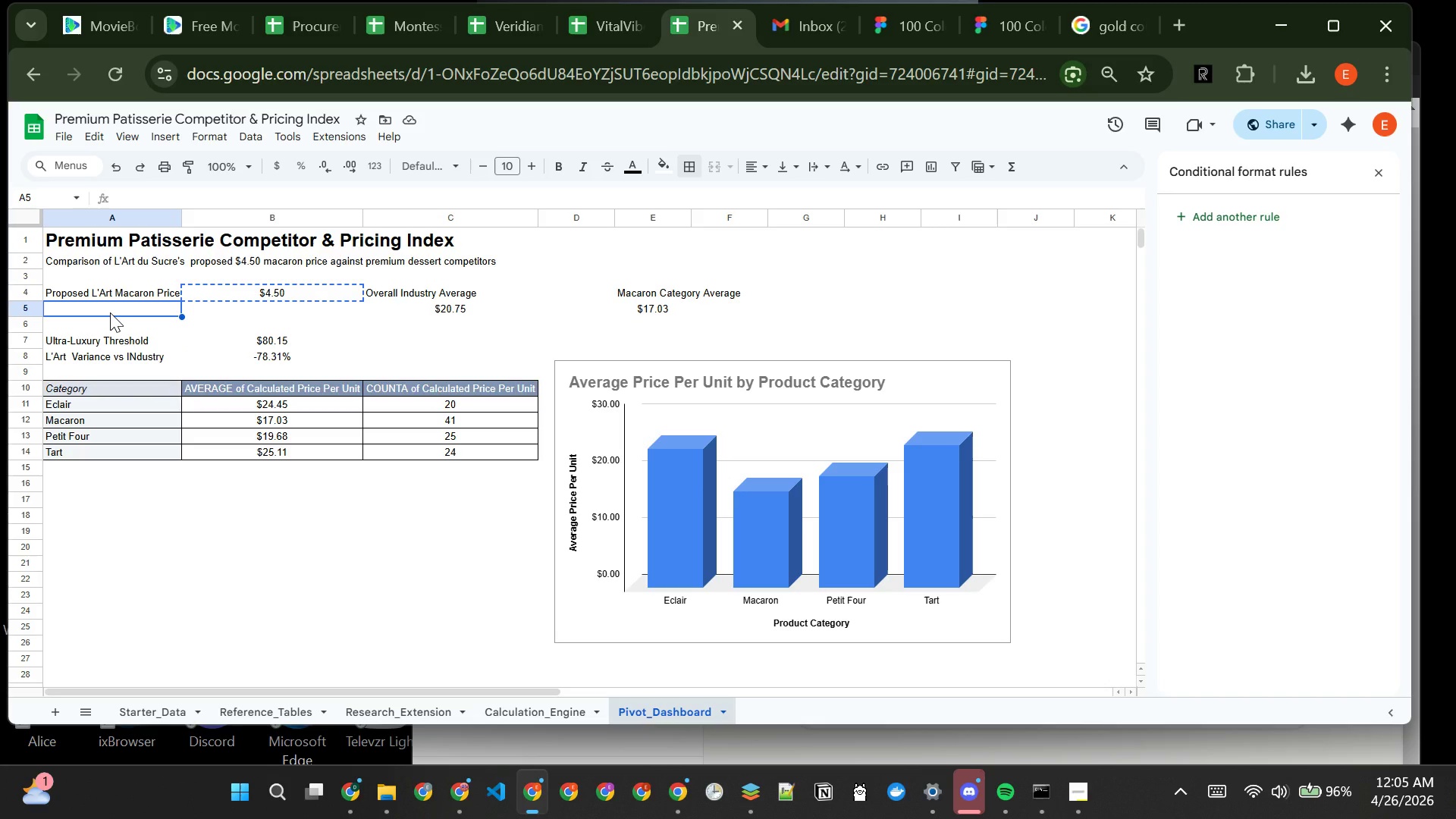 
key(Control+V)
 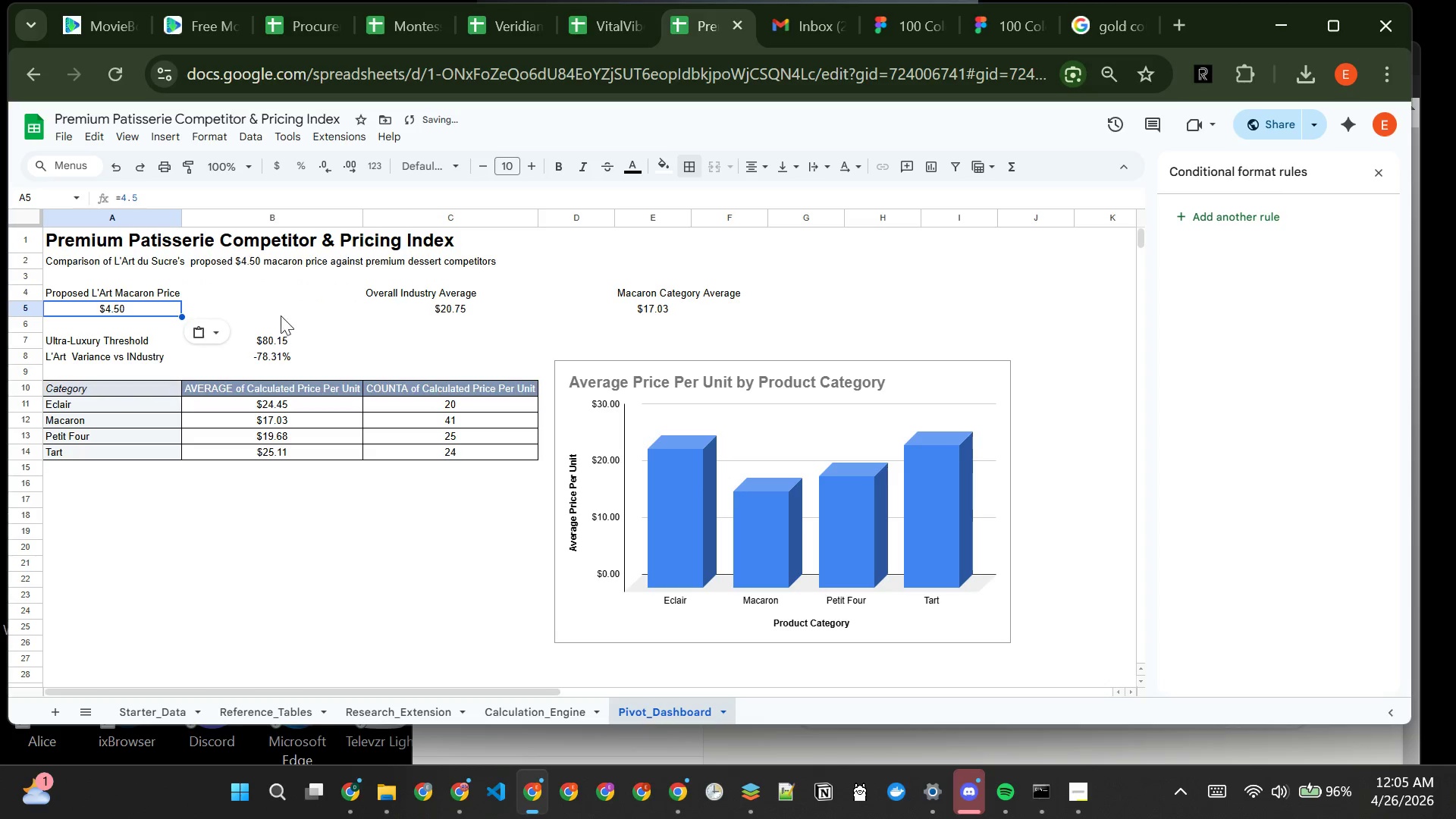 
left_click([384, 316])
 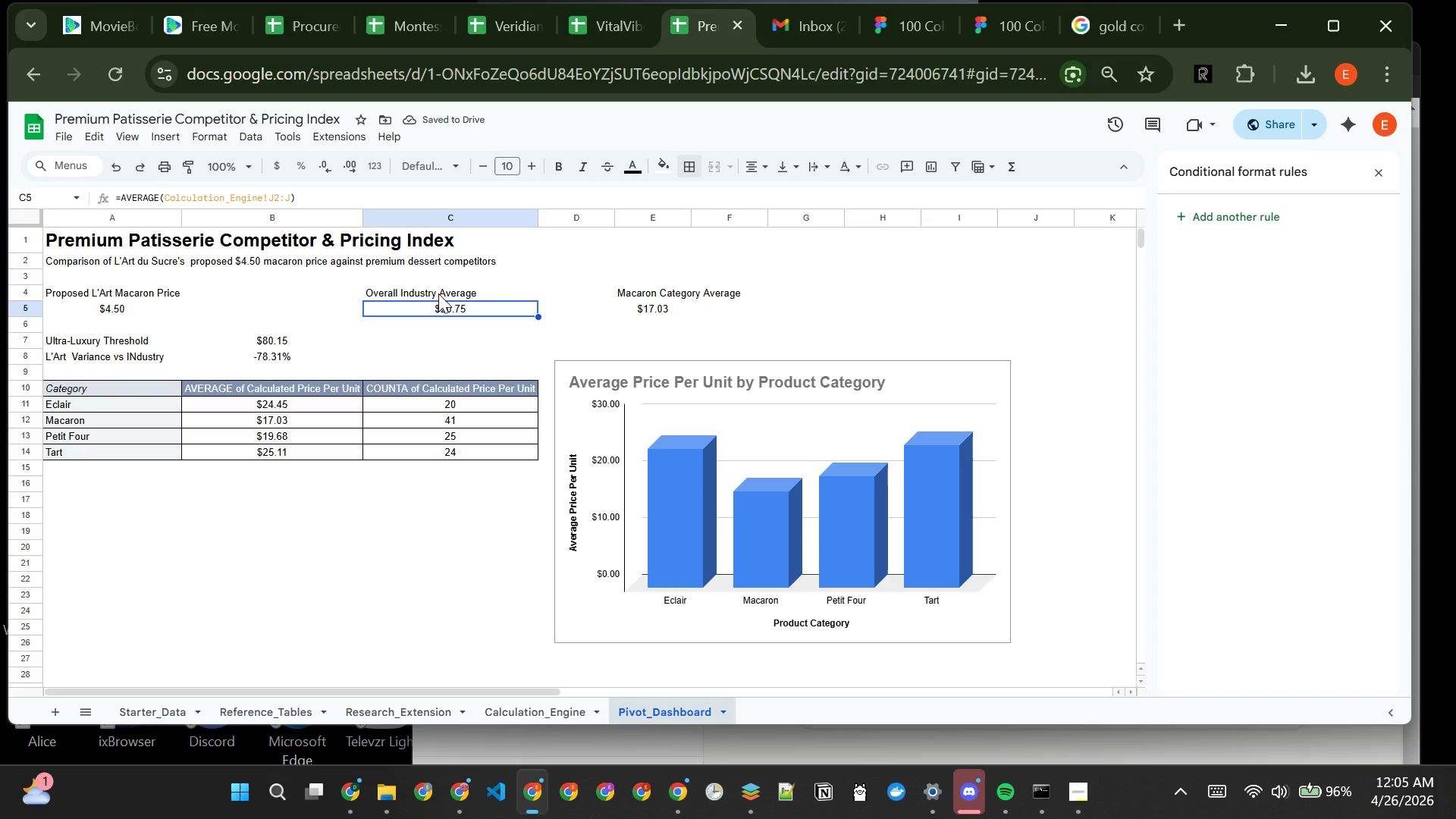 
left_click([438, 293])
 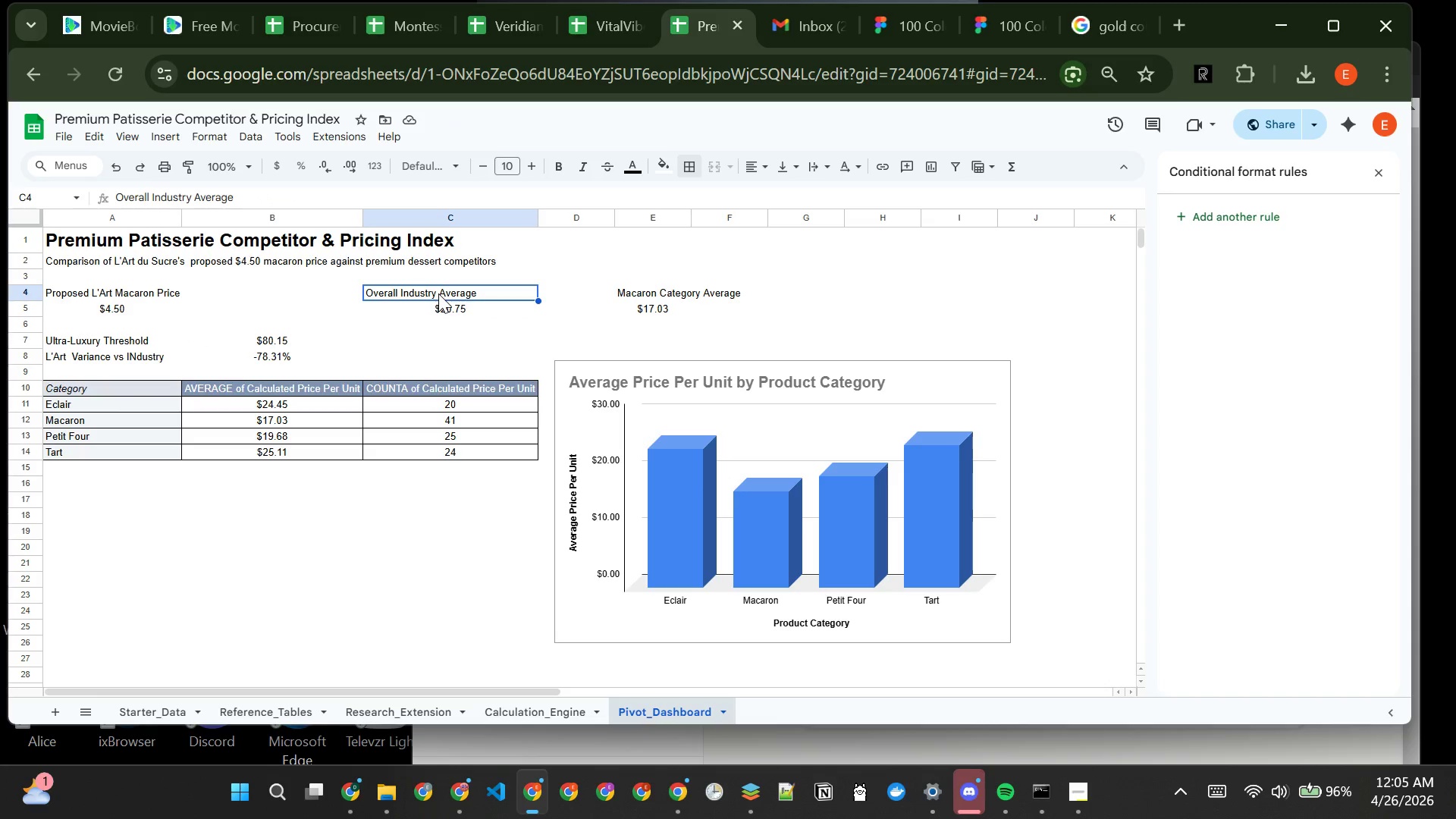 
left_click_drag(start_coordinate=[438, 293], to_coordinate=[438, 312])
 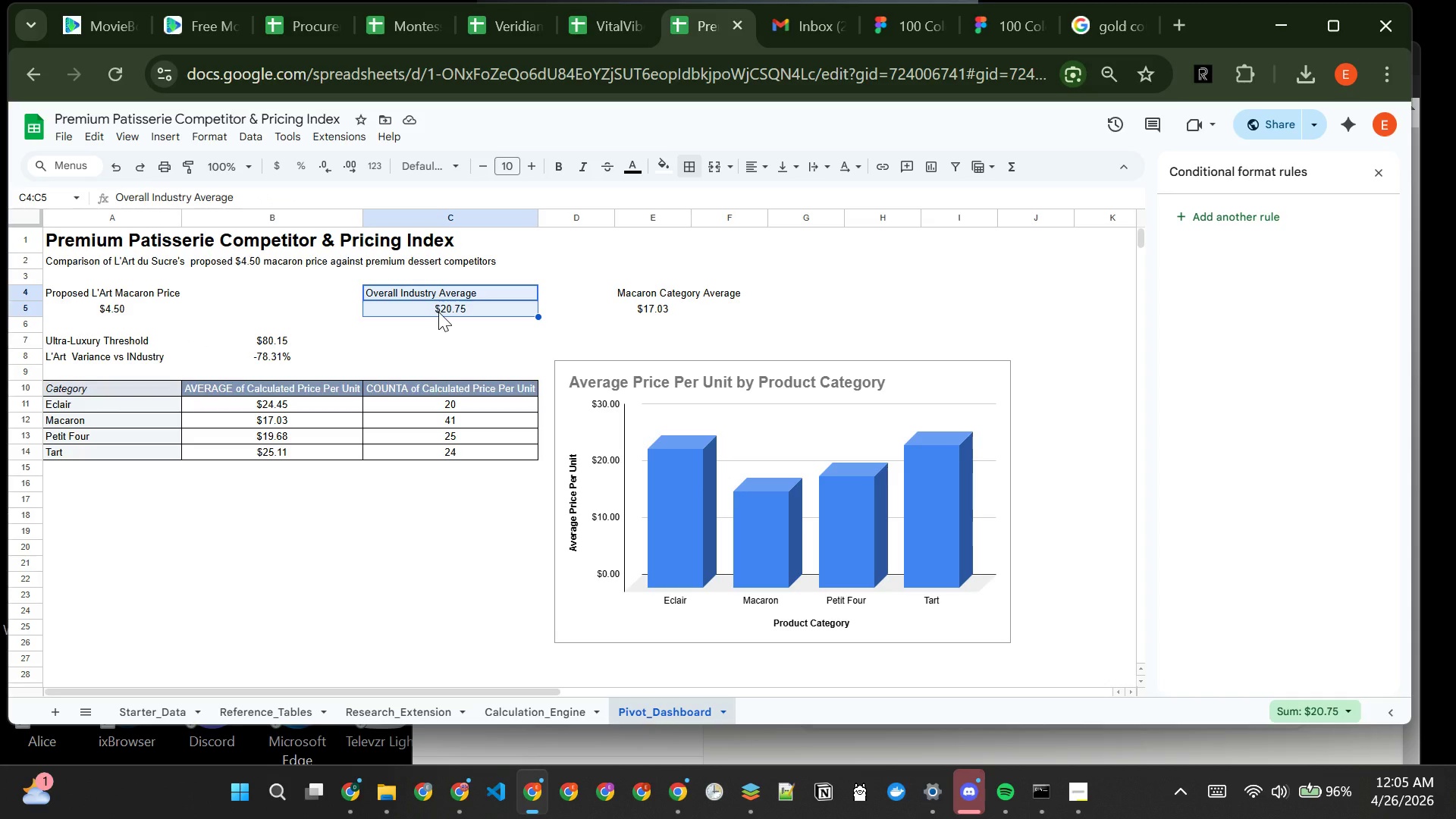 
key(Control+X)
 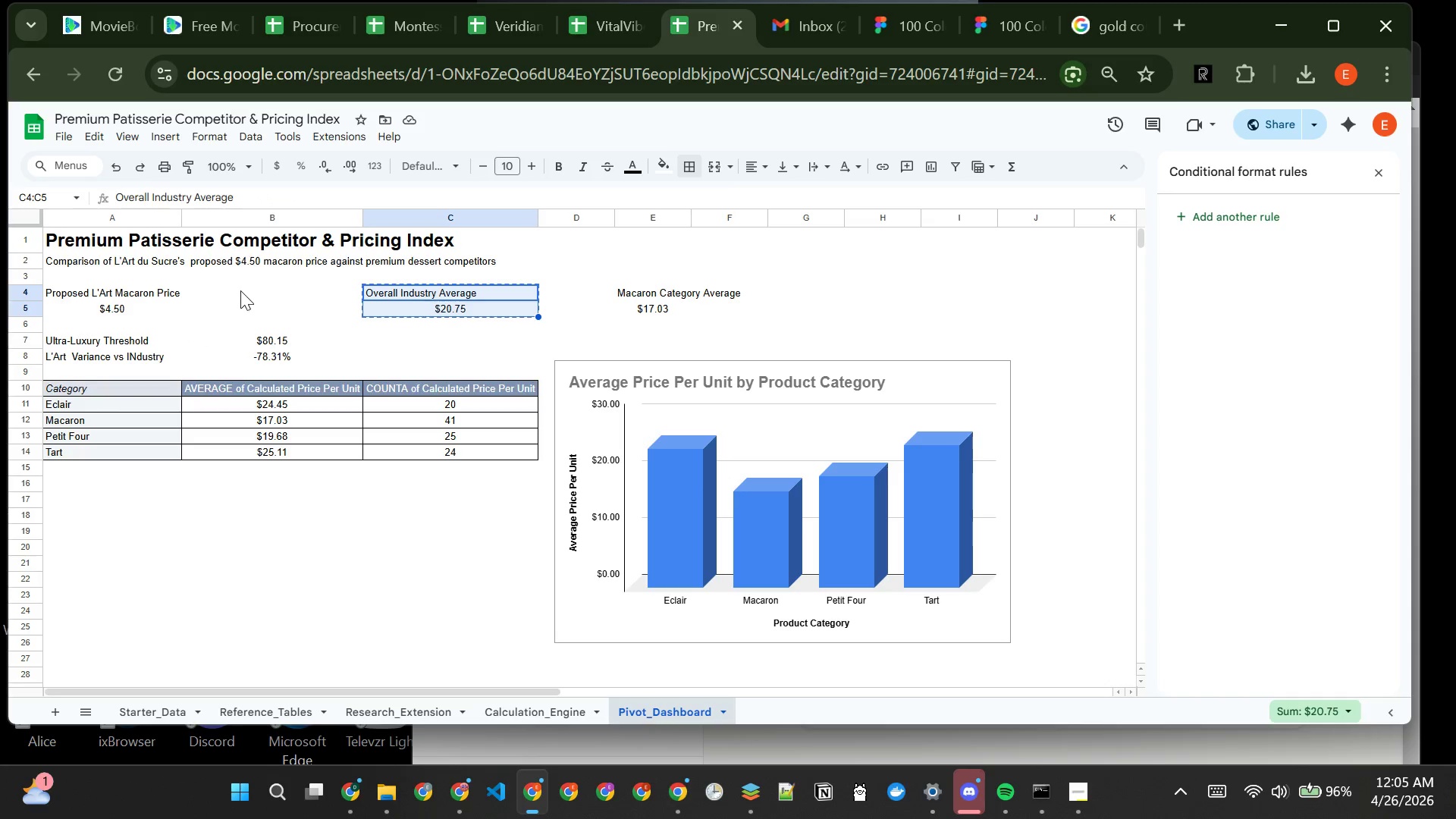 
left_click([243, 293])
 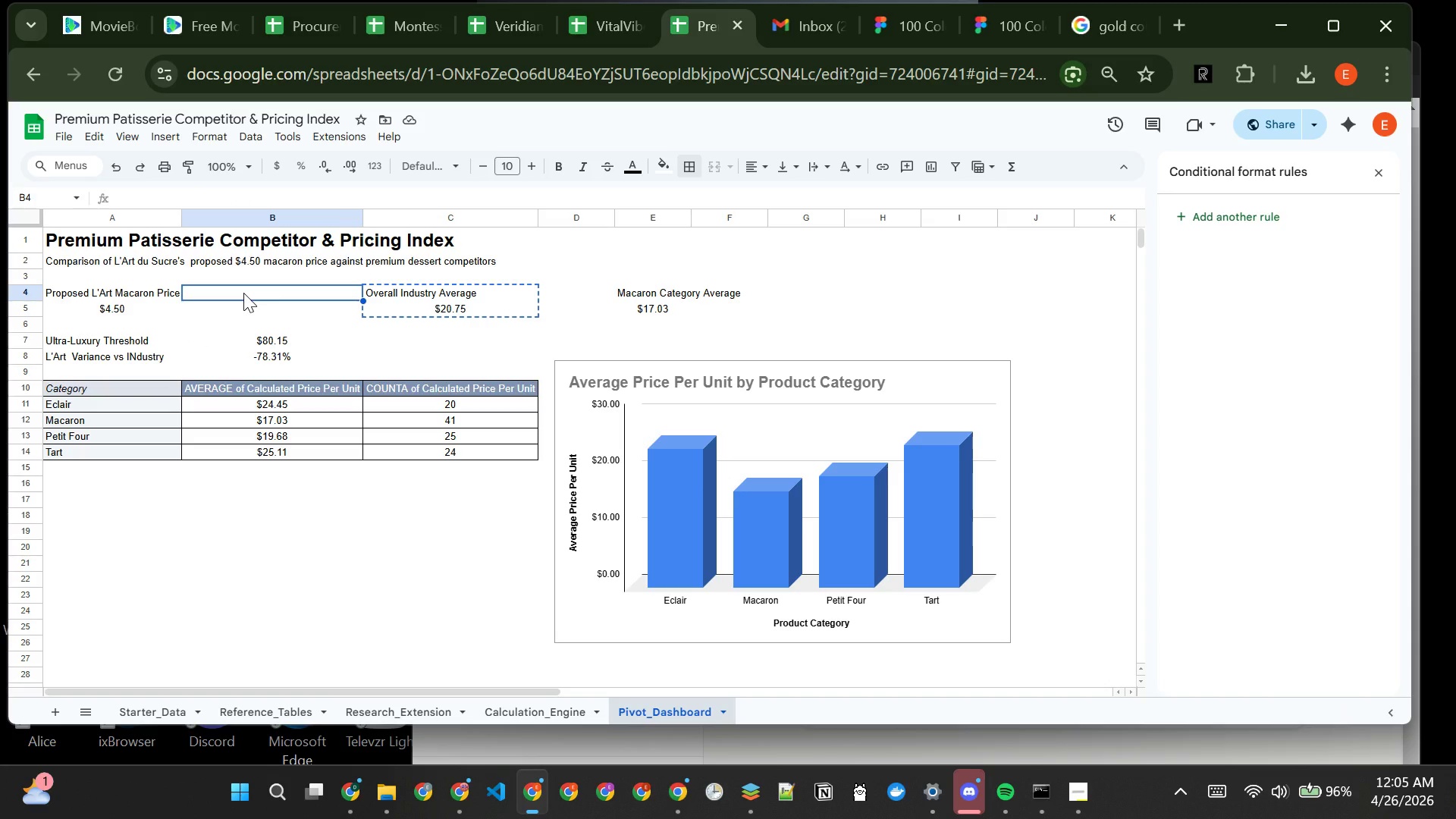 
key(Control+V)
 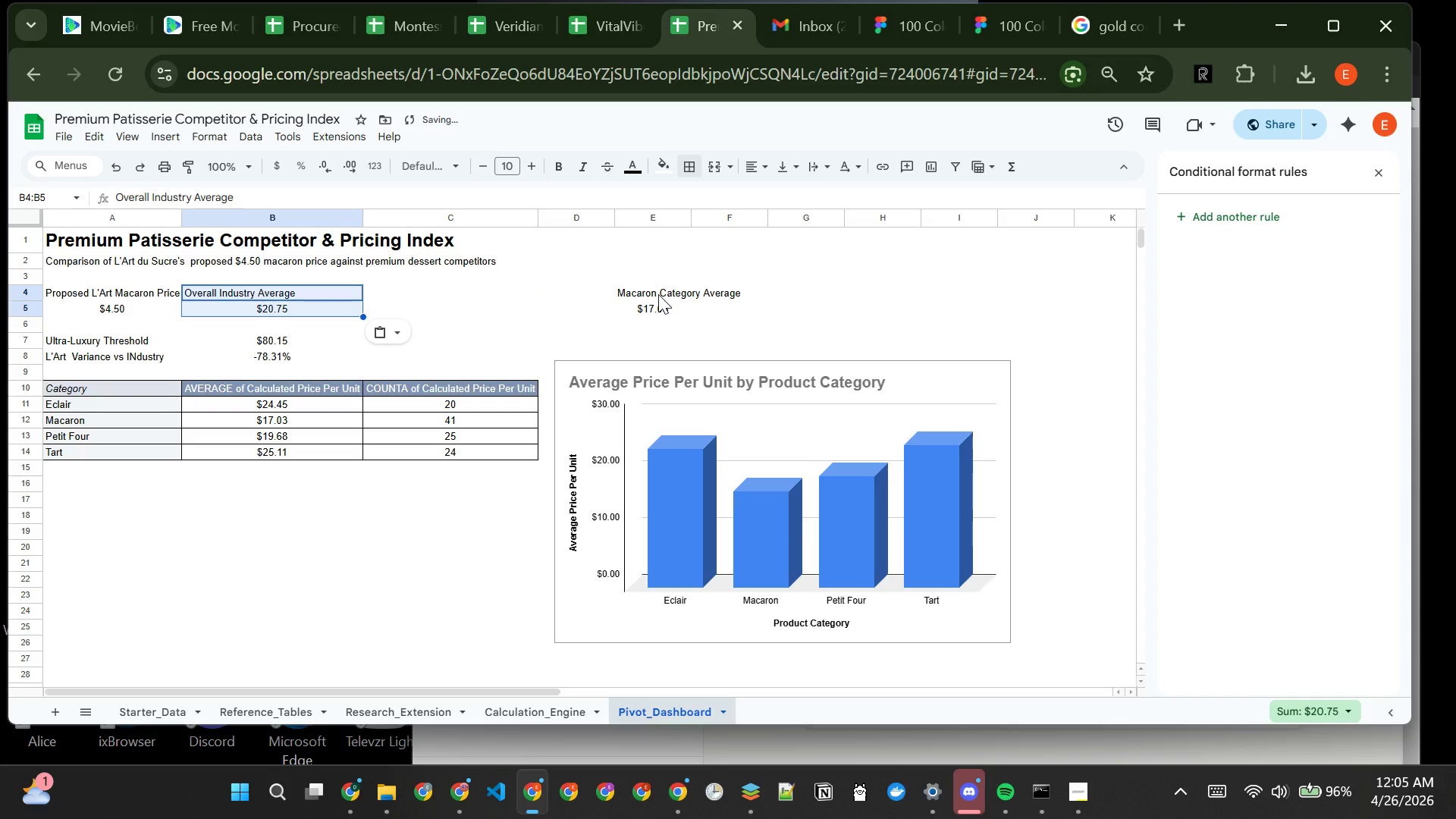 
left_click_drag(start_coordinate=[658, 294], to_coordinate=[660, 307])
 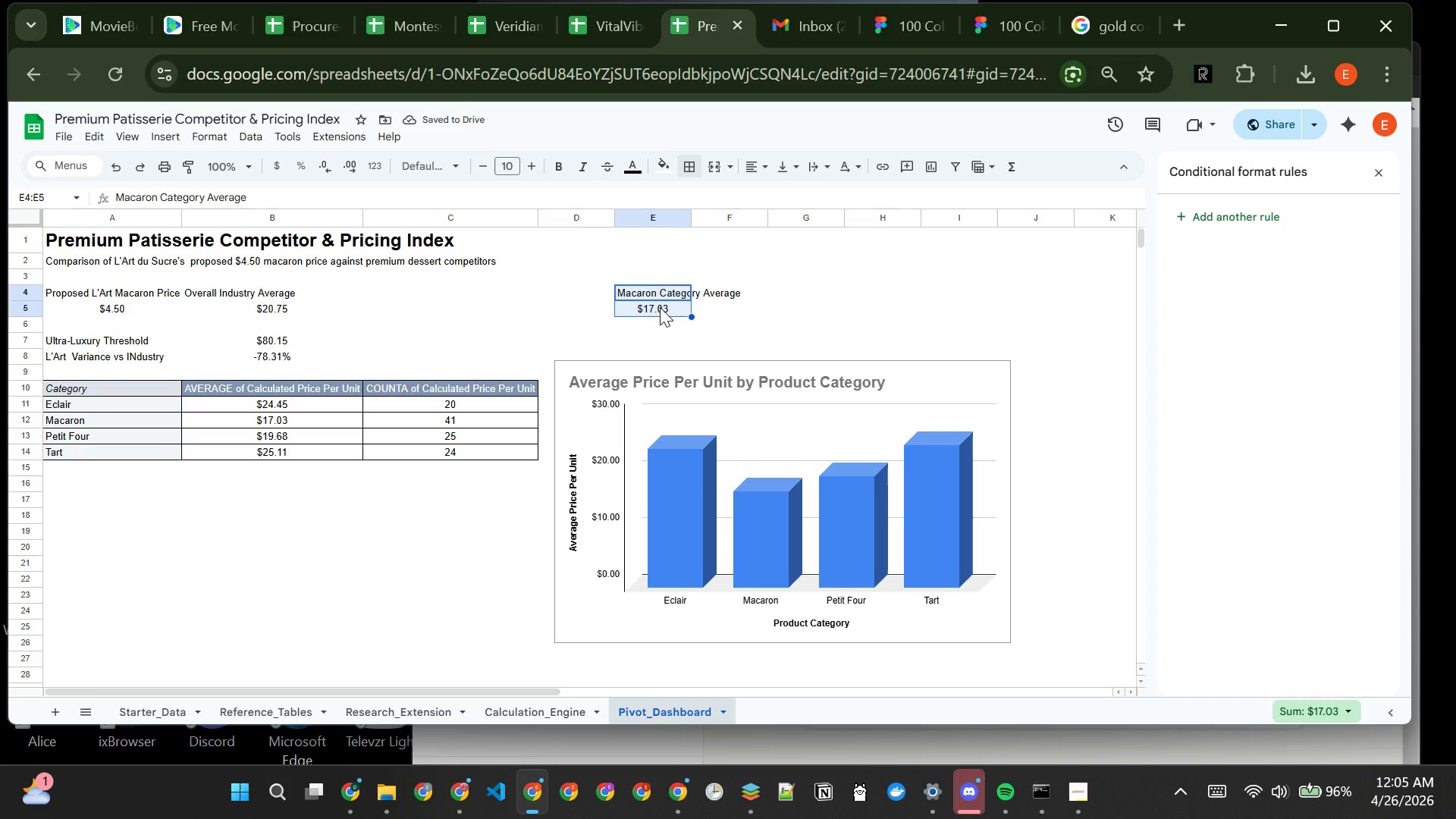 
key(Control+X)
 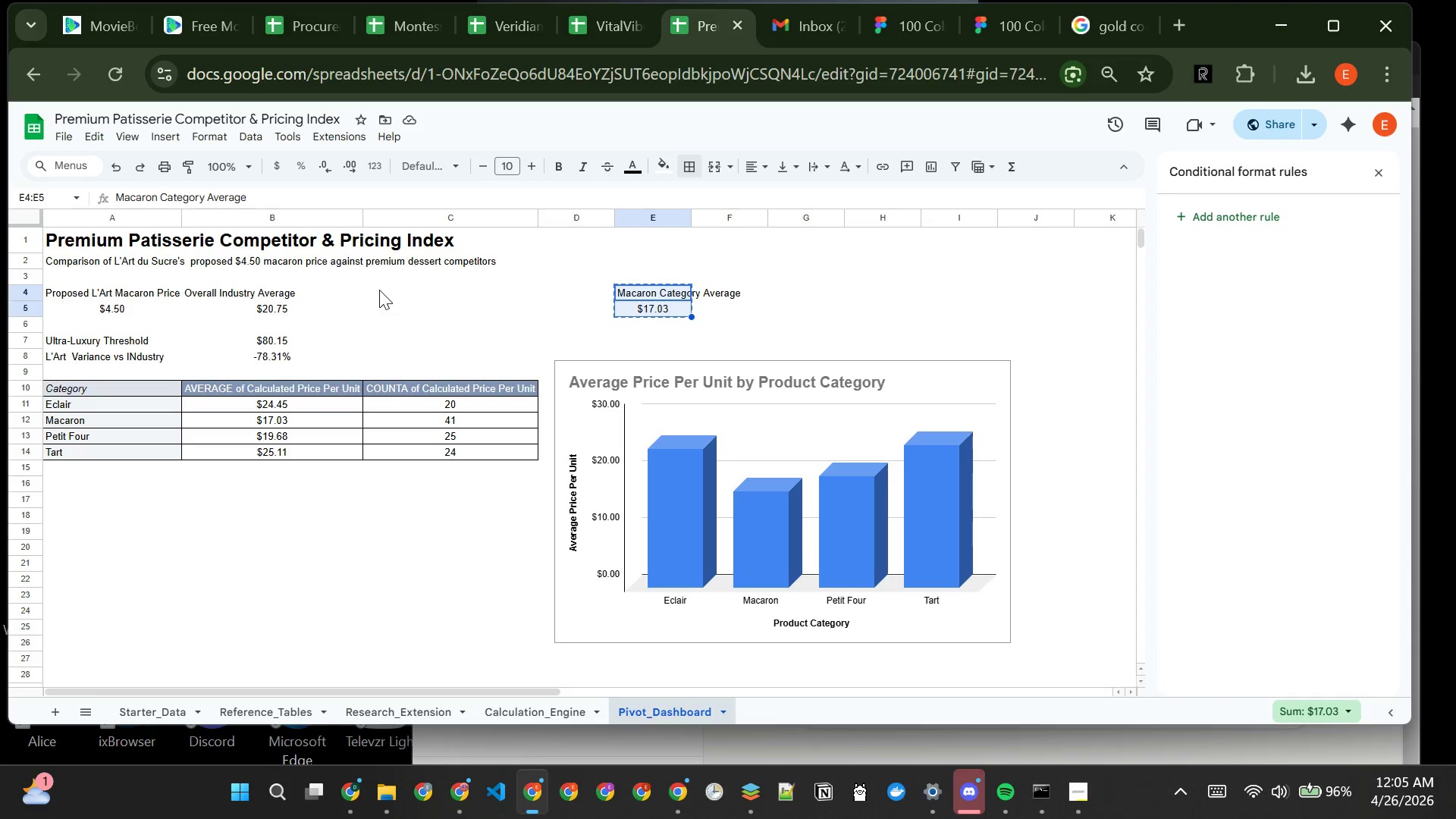 
left_click([392, 290])
 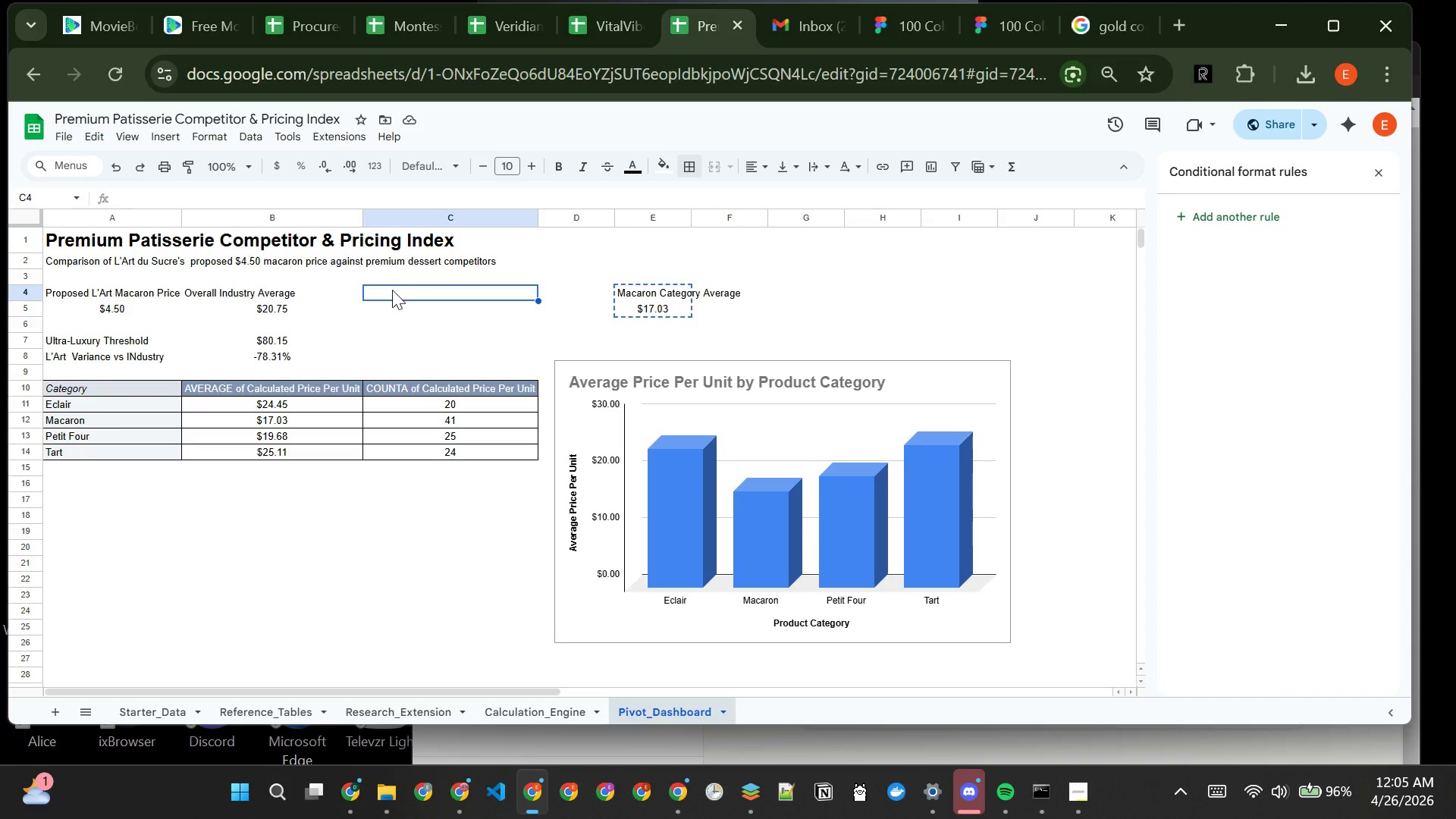 
key(Control+V)
 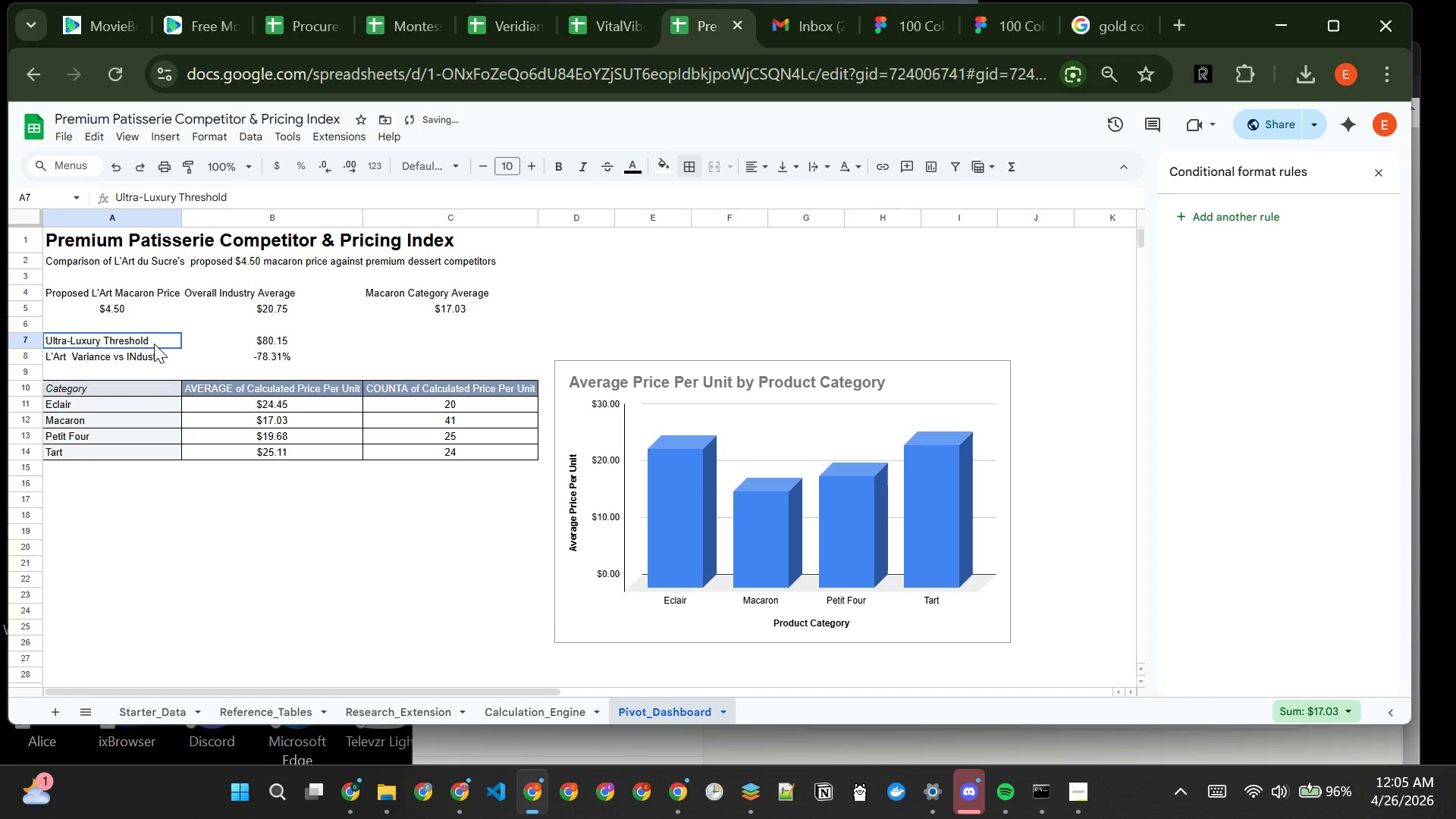 
double_click([154, 344])
 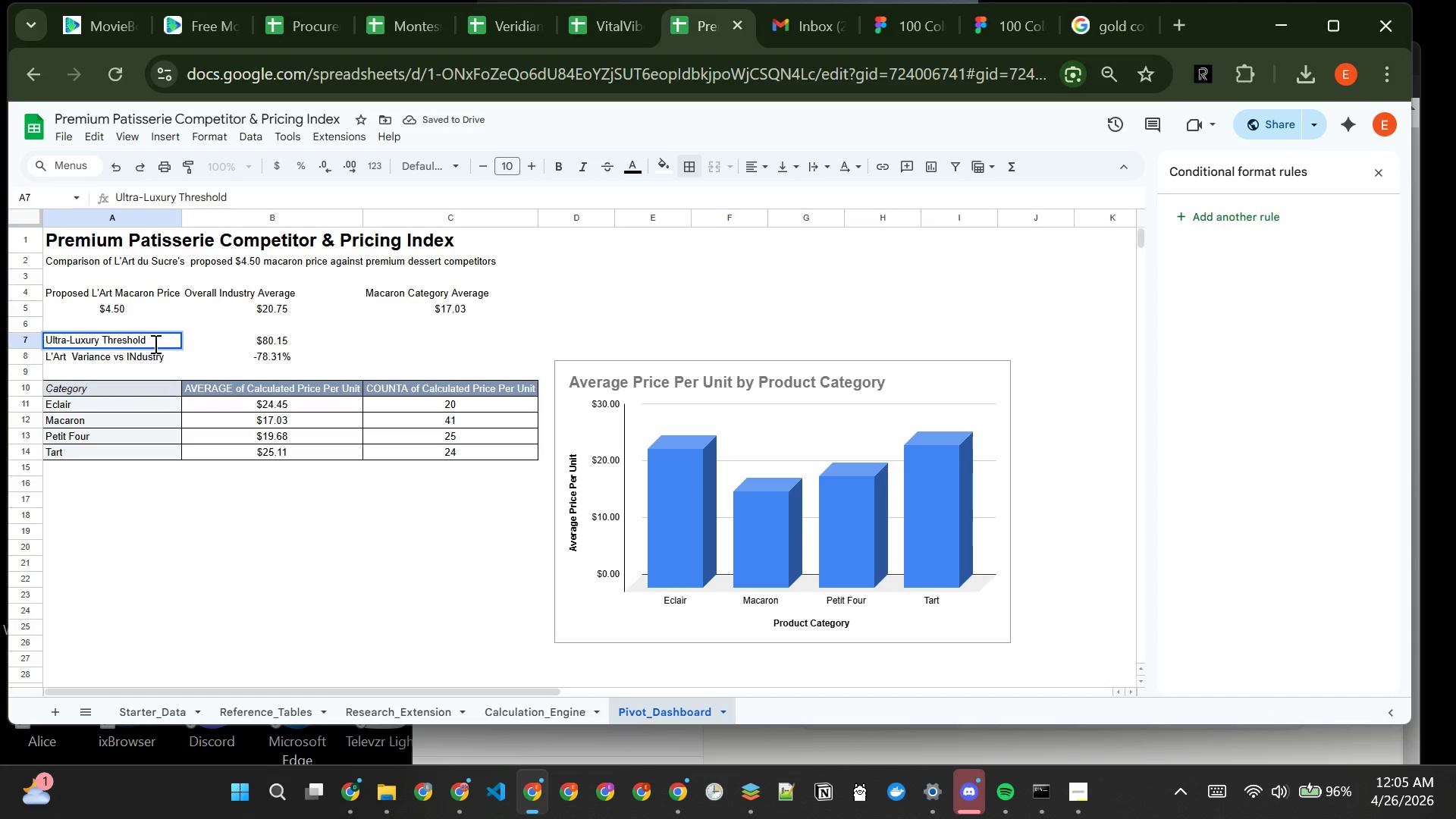 
key(Control+X)
 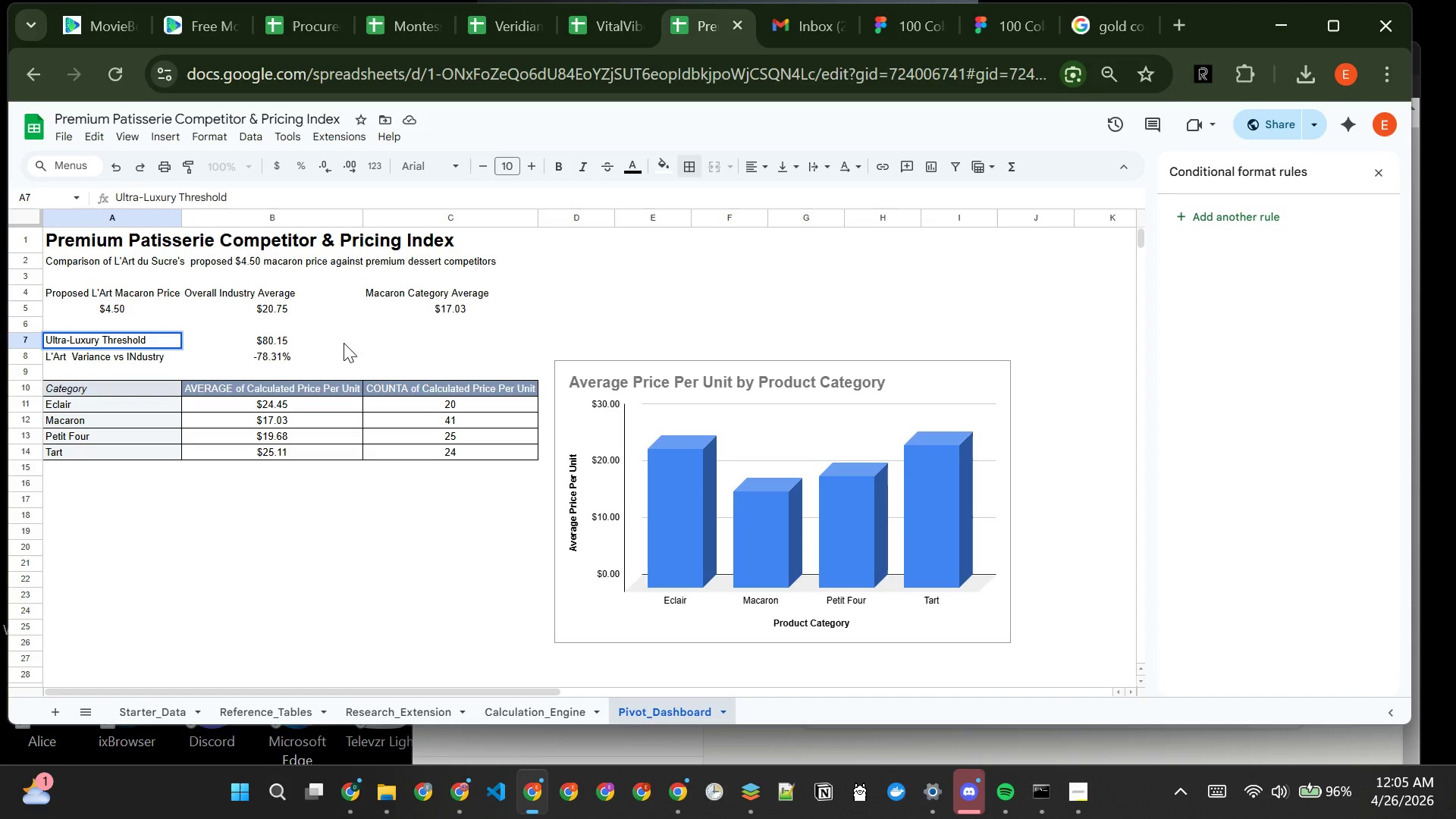 
left_click([318, 342])
 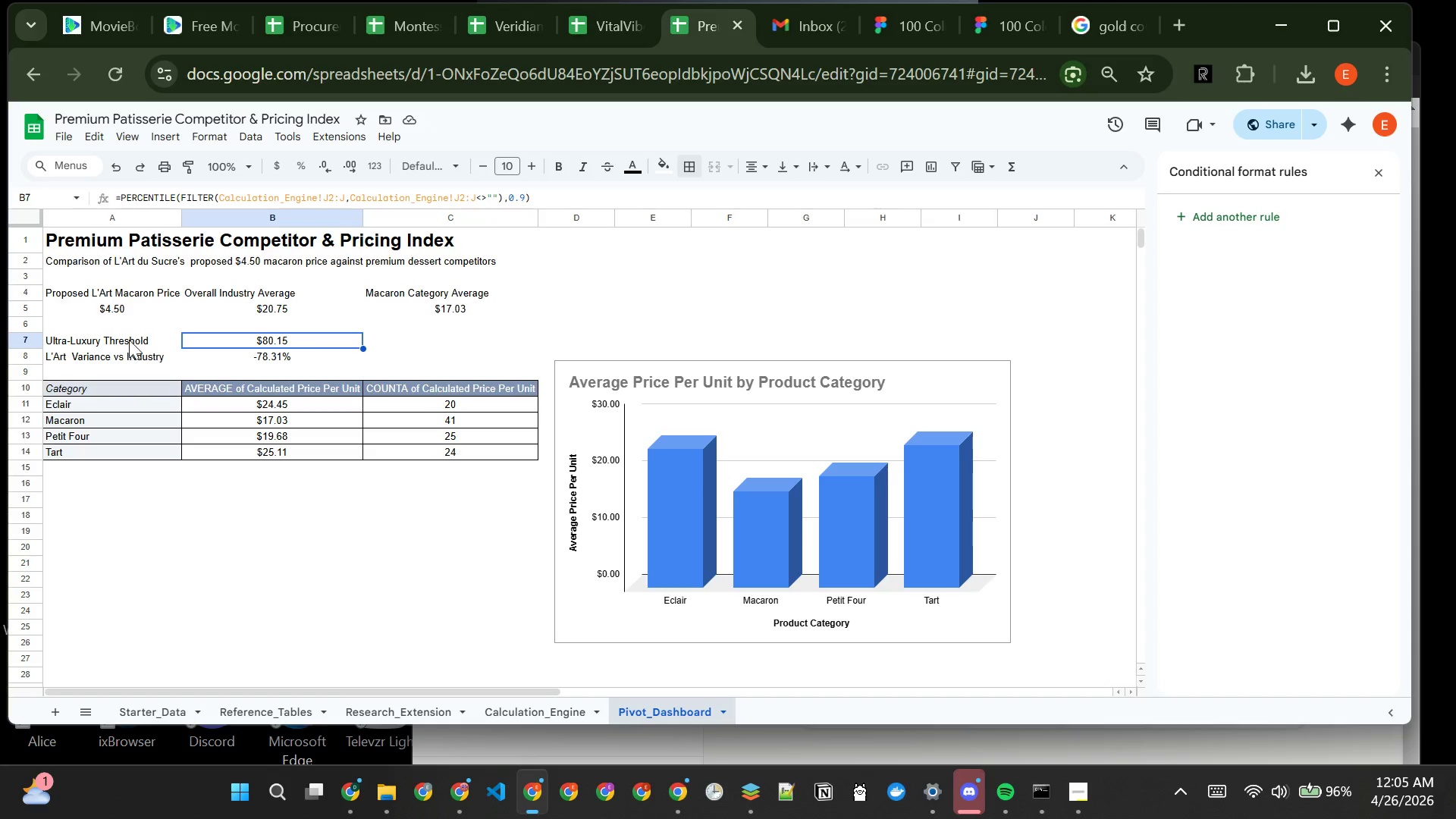 
left_click([133, 338])
 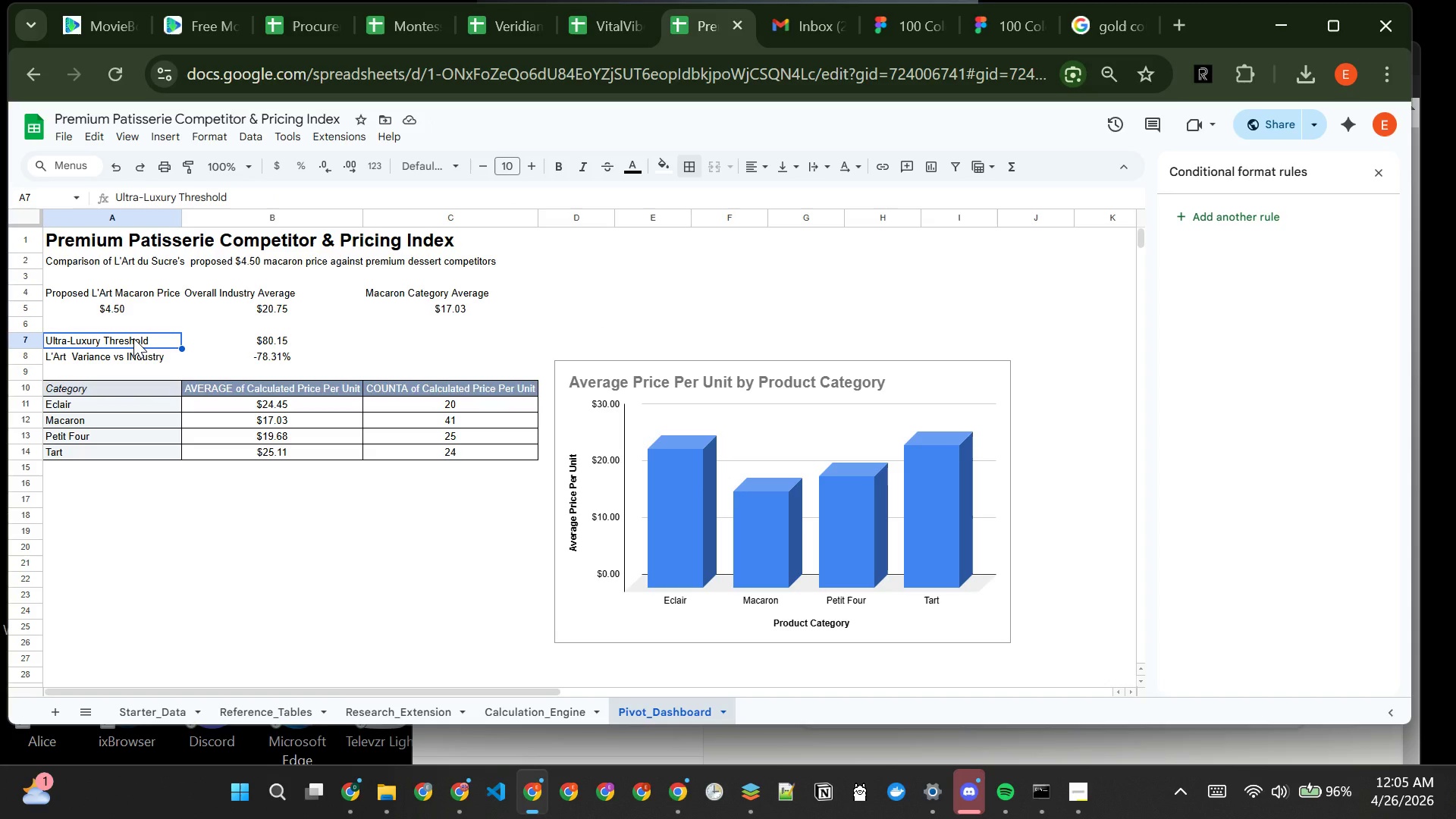 
key(Control+X)
 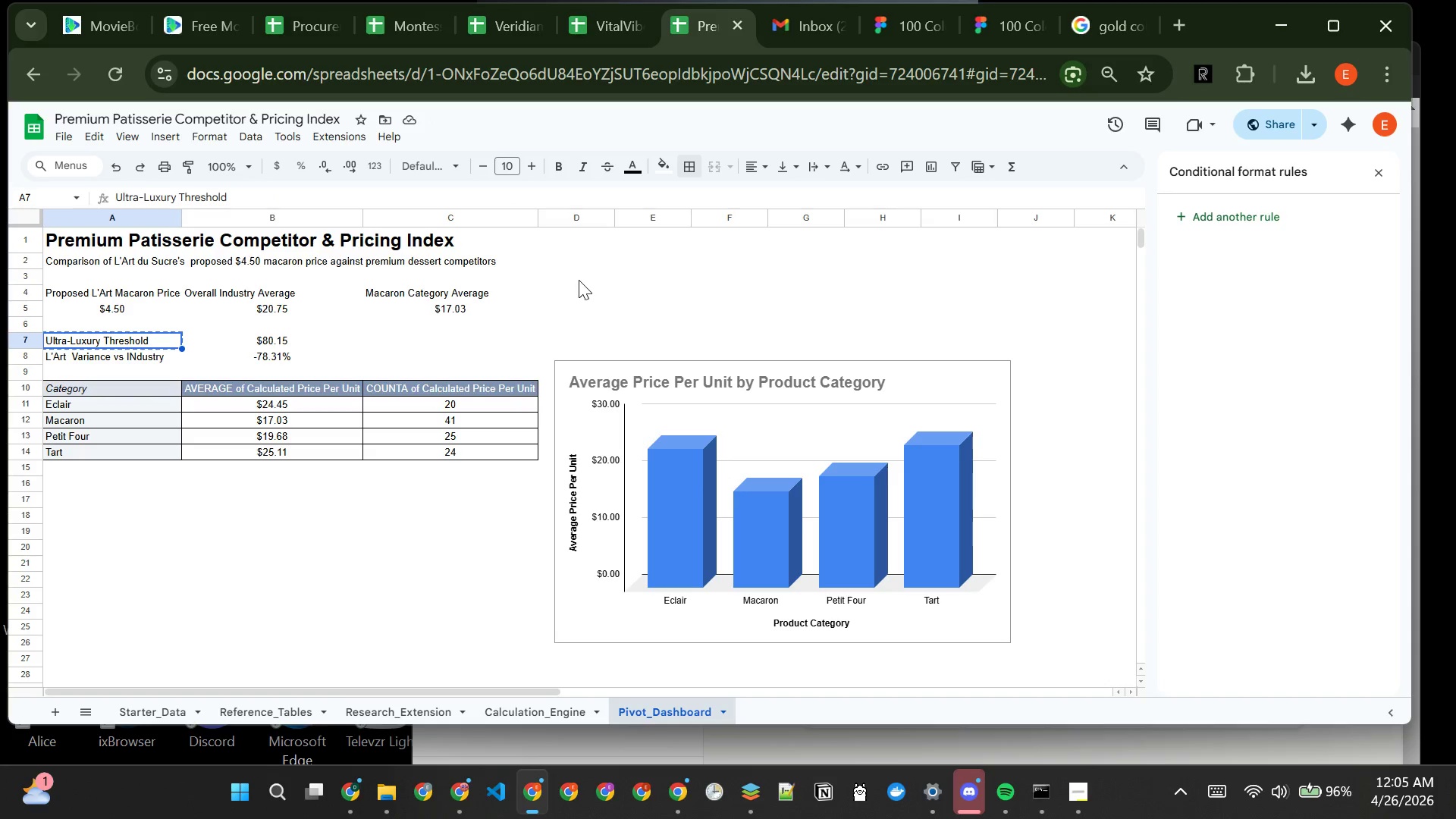 
left_click([574, 290])
 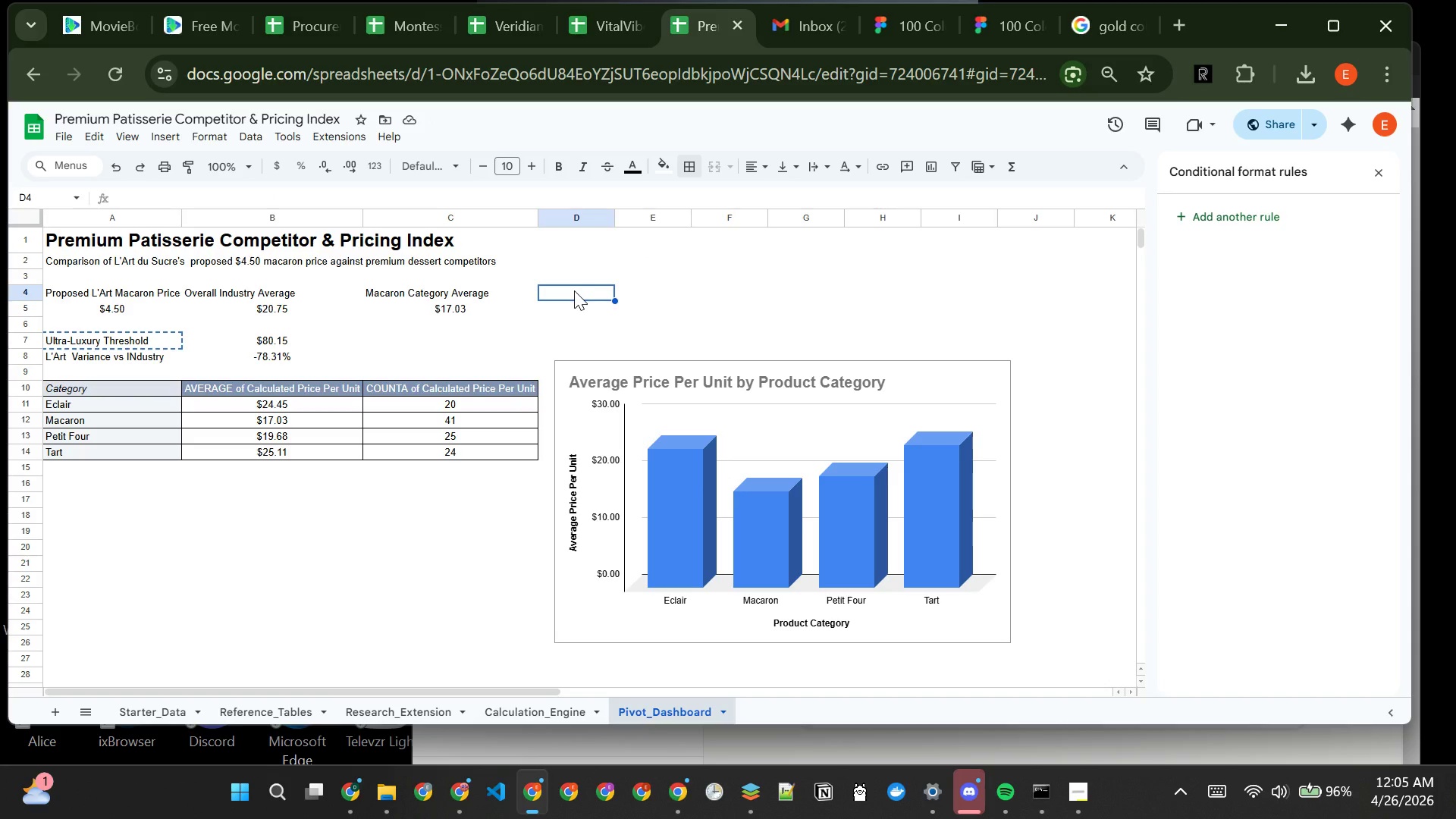 
key(Control+V)
 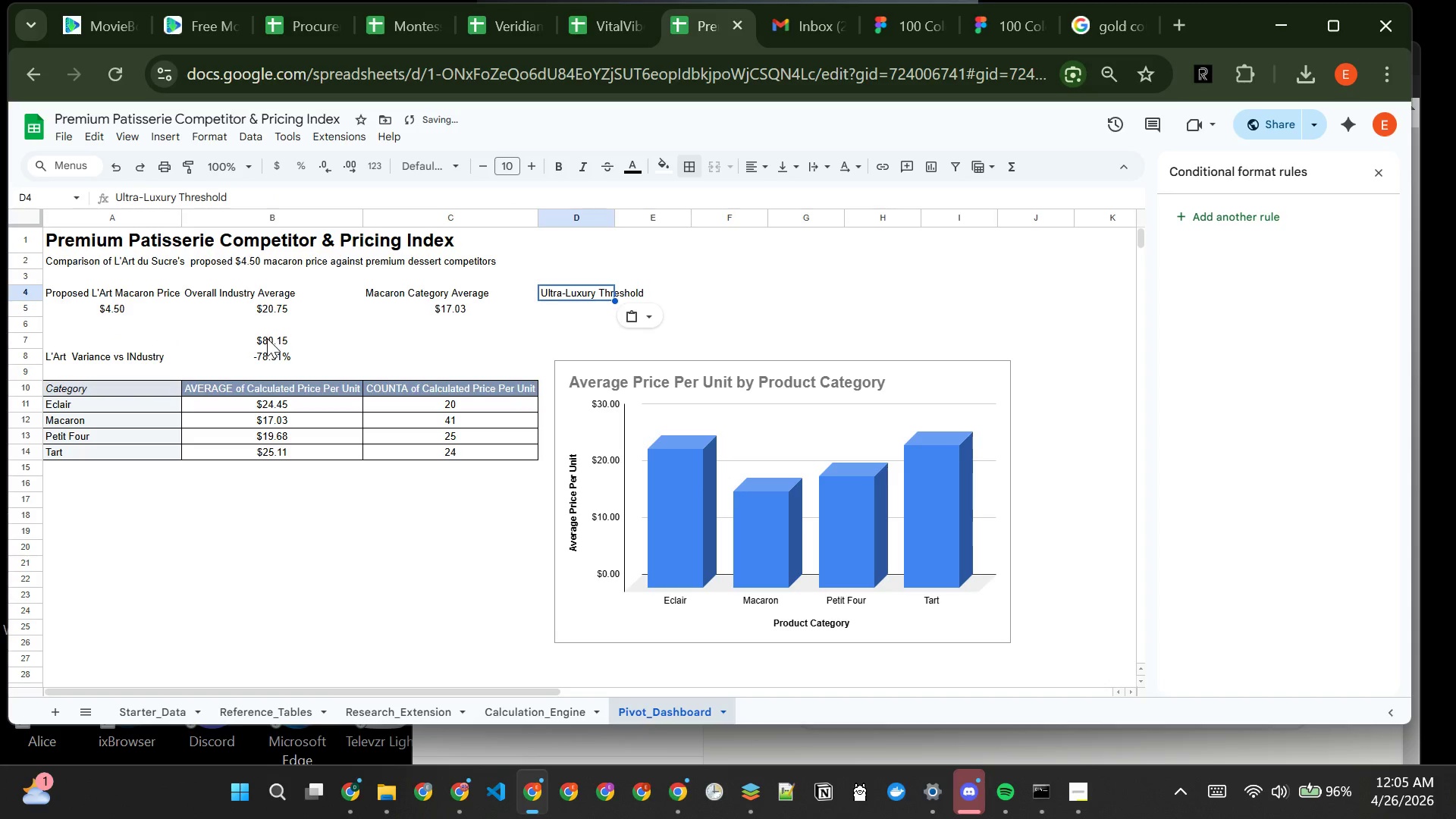 
left_click([267, 340])
 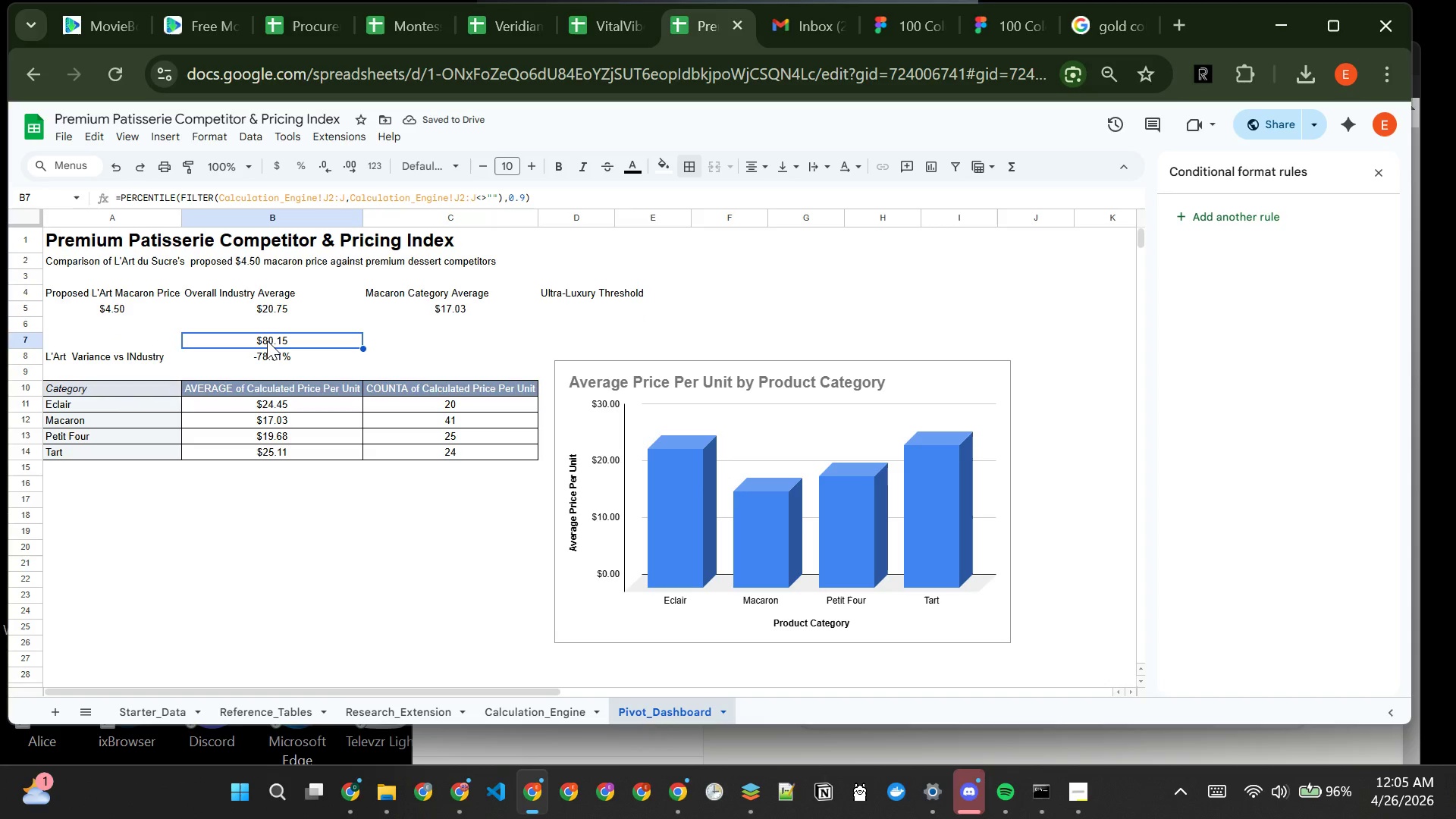 
key(Control+X)
 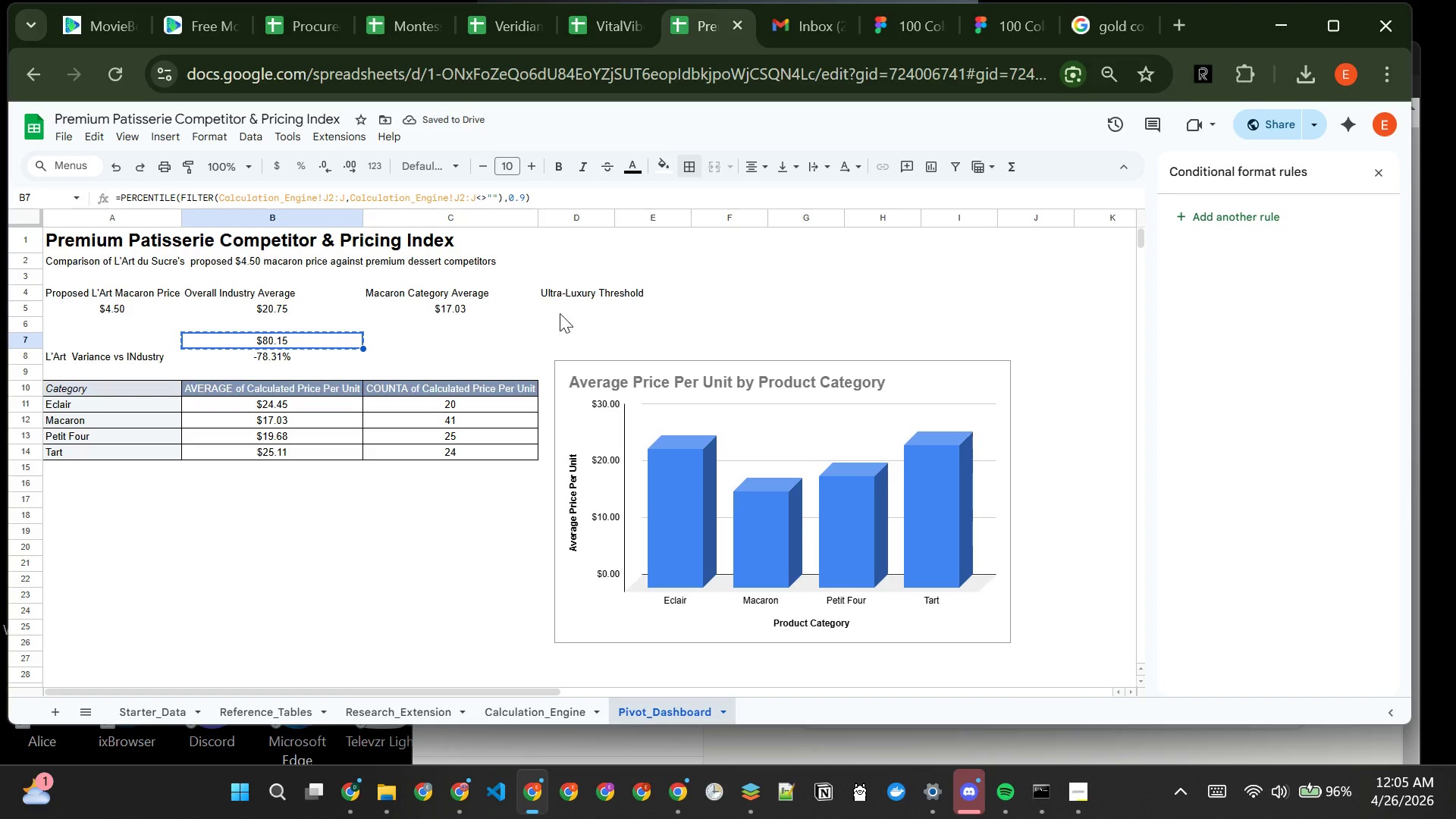 
left_click([575, 313])
 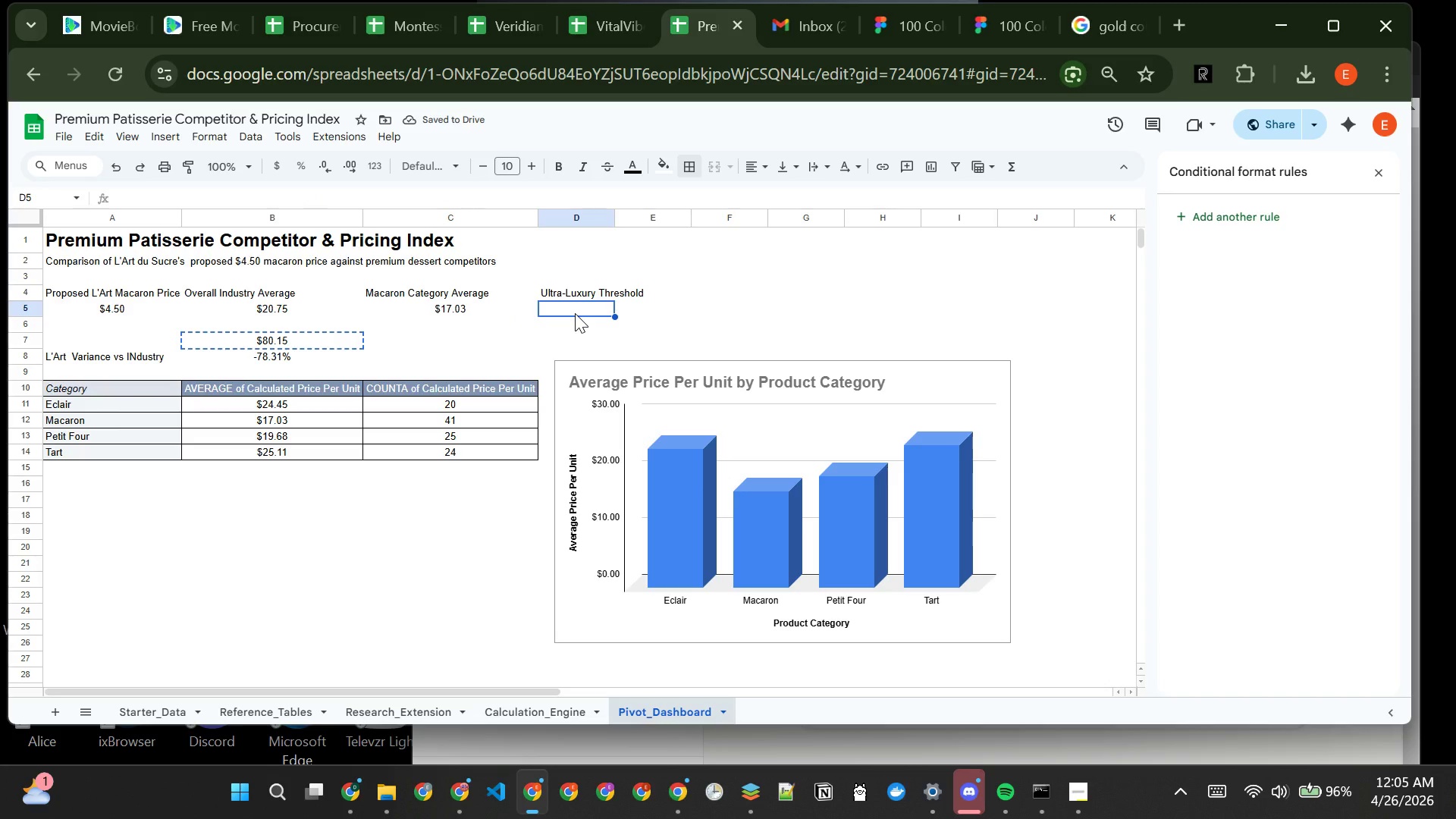 
key(Control+V)
 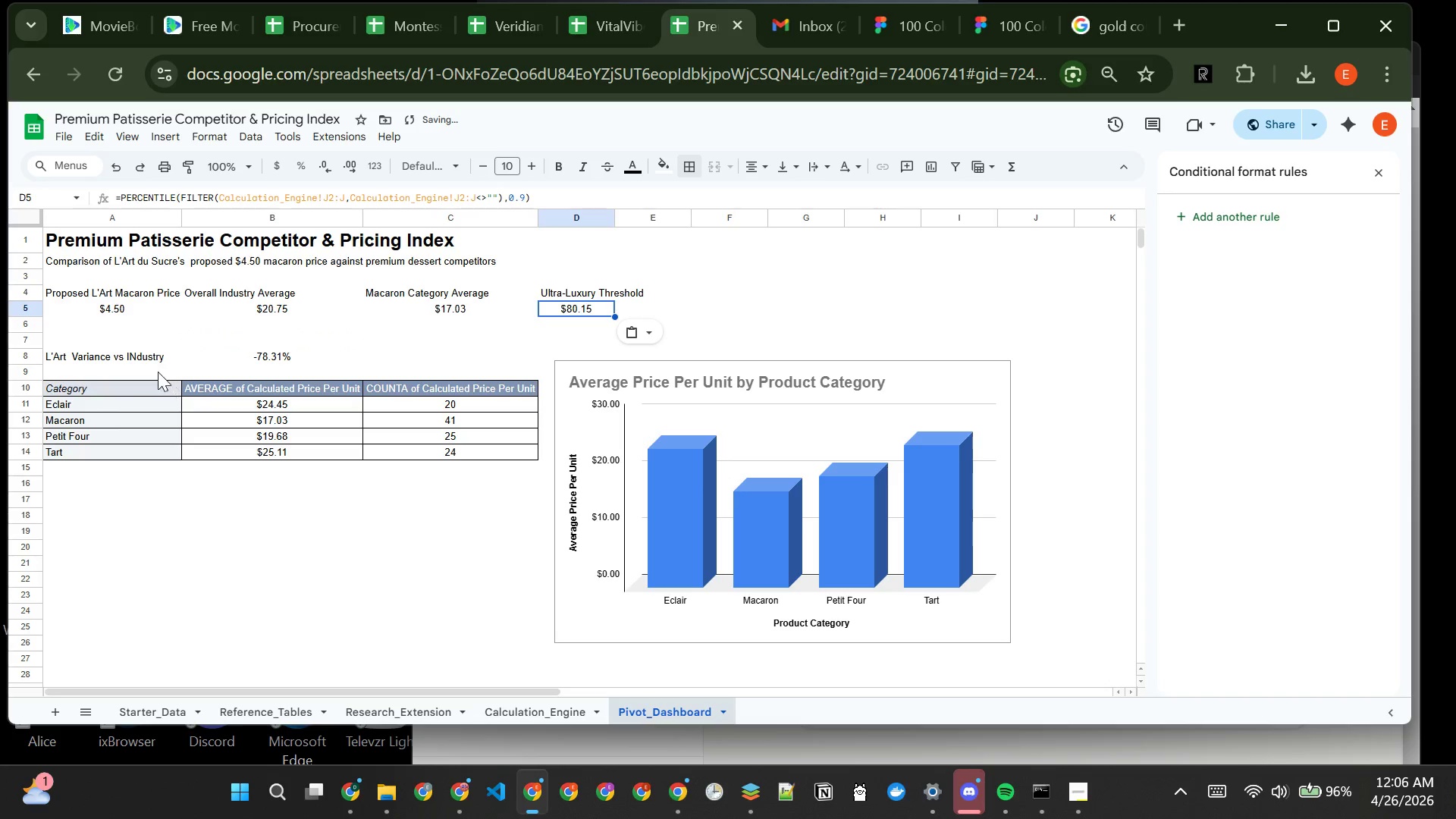 
left_click([133, 358])
 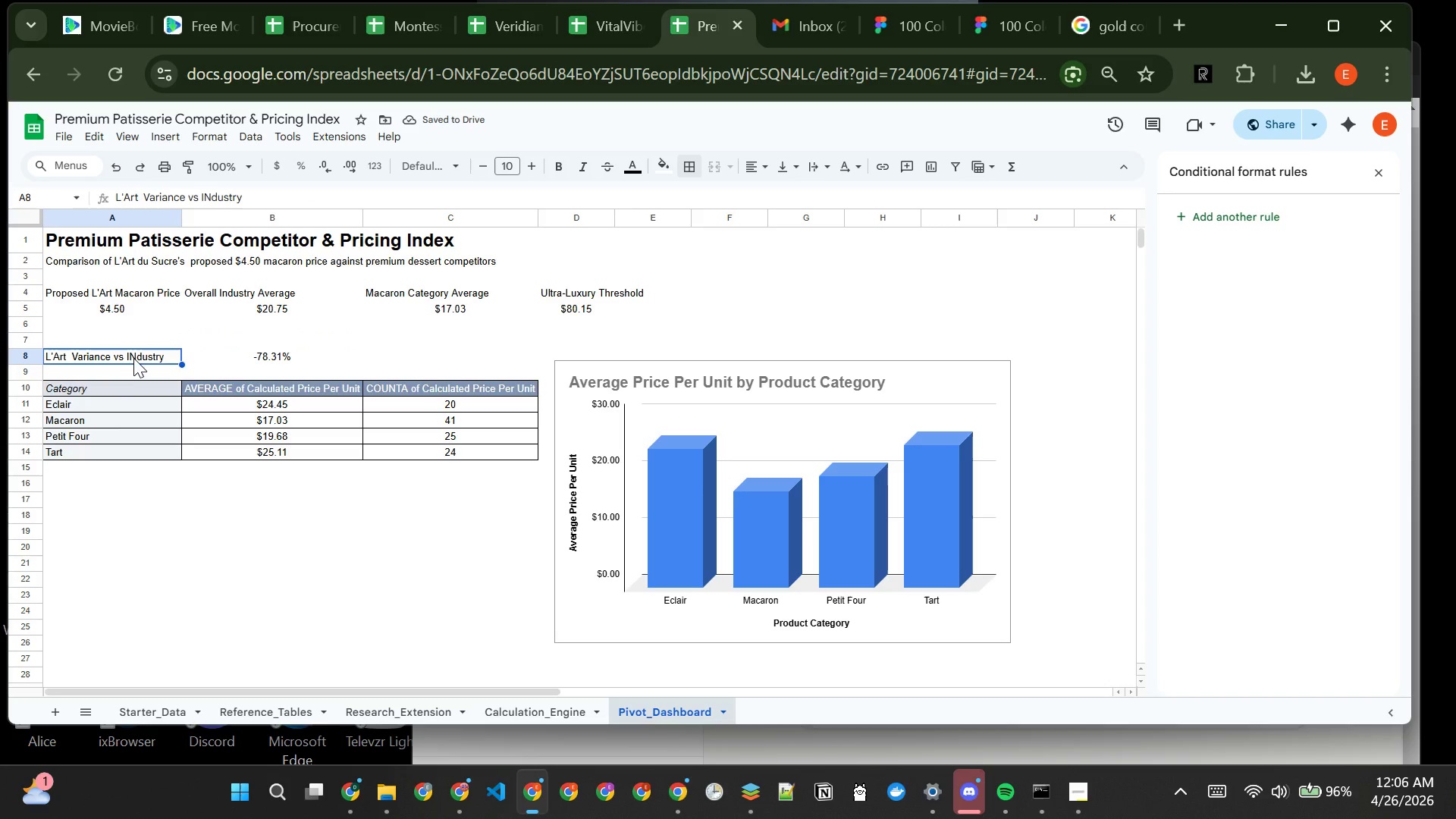 
double_click([133, 358])
 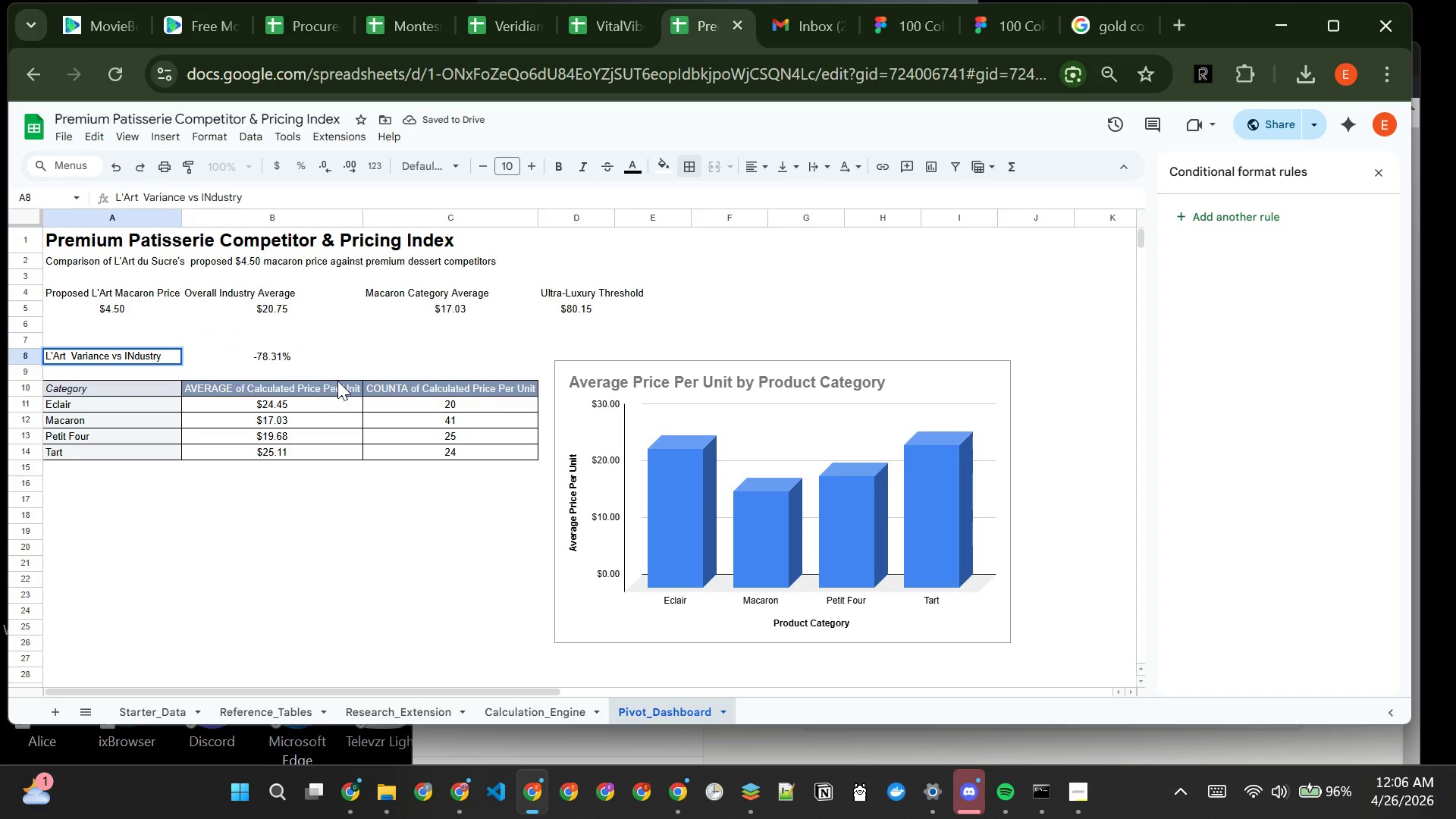 
left_click([347, 379])
 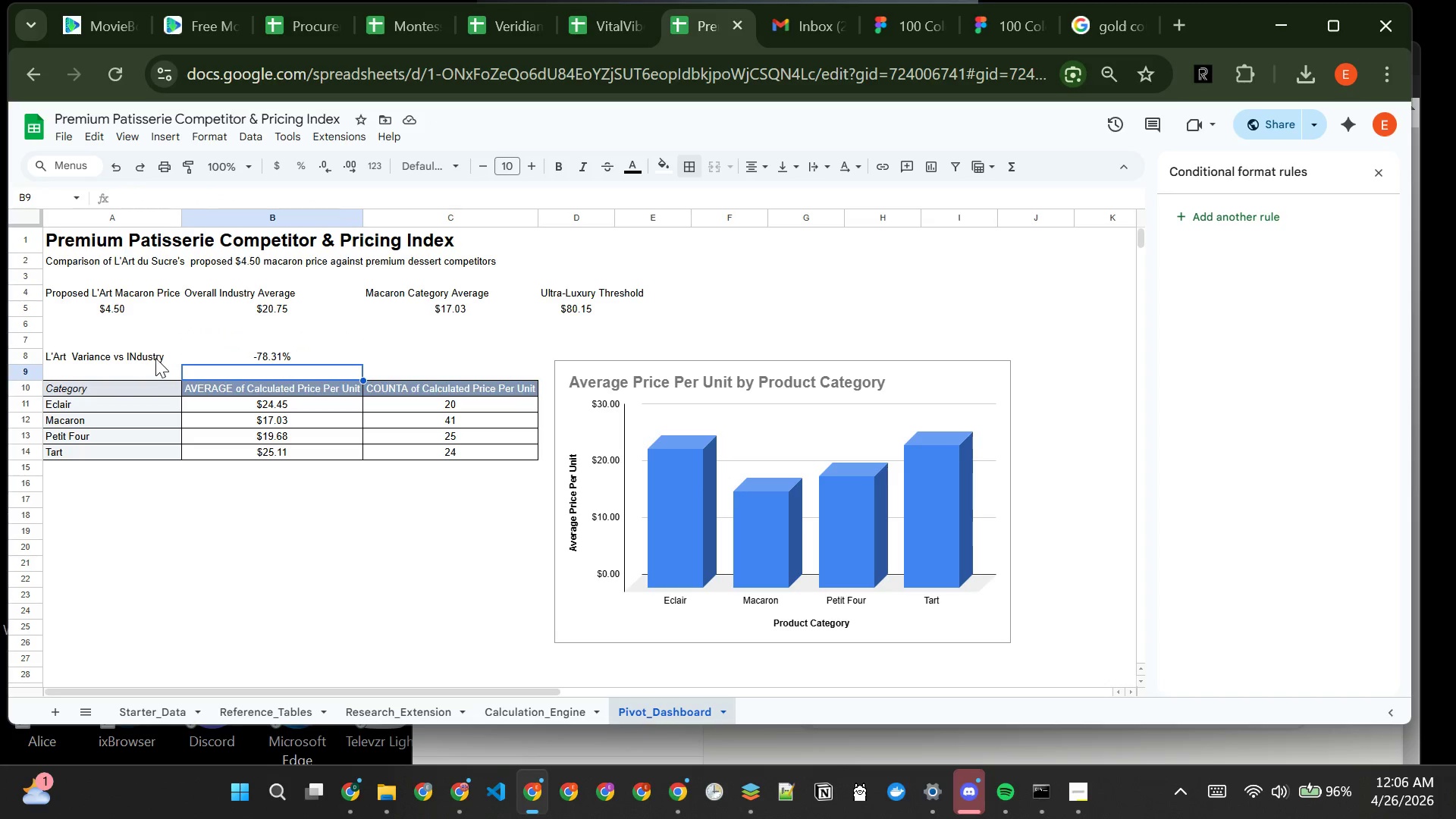 
left_click([154, 357])
 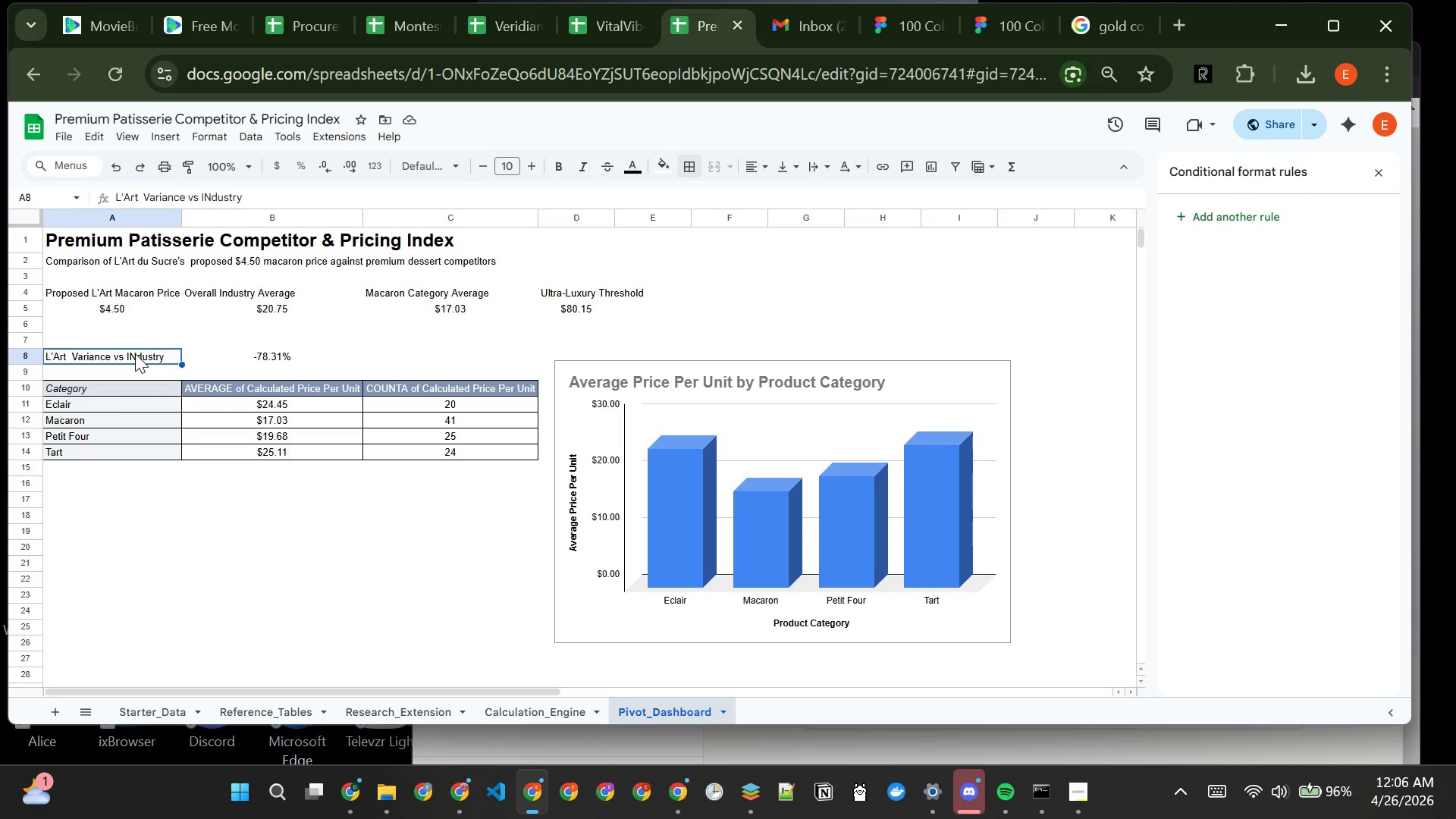 
double_click([135, 353])
 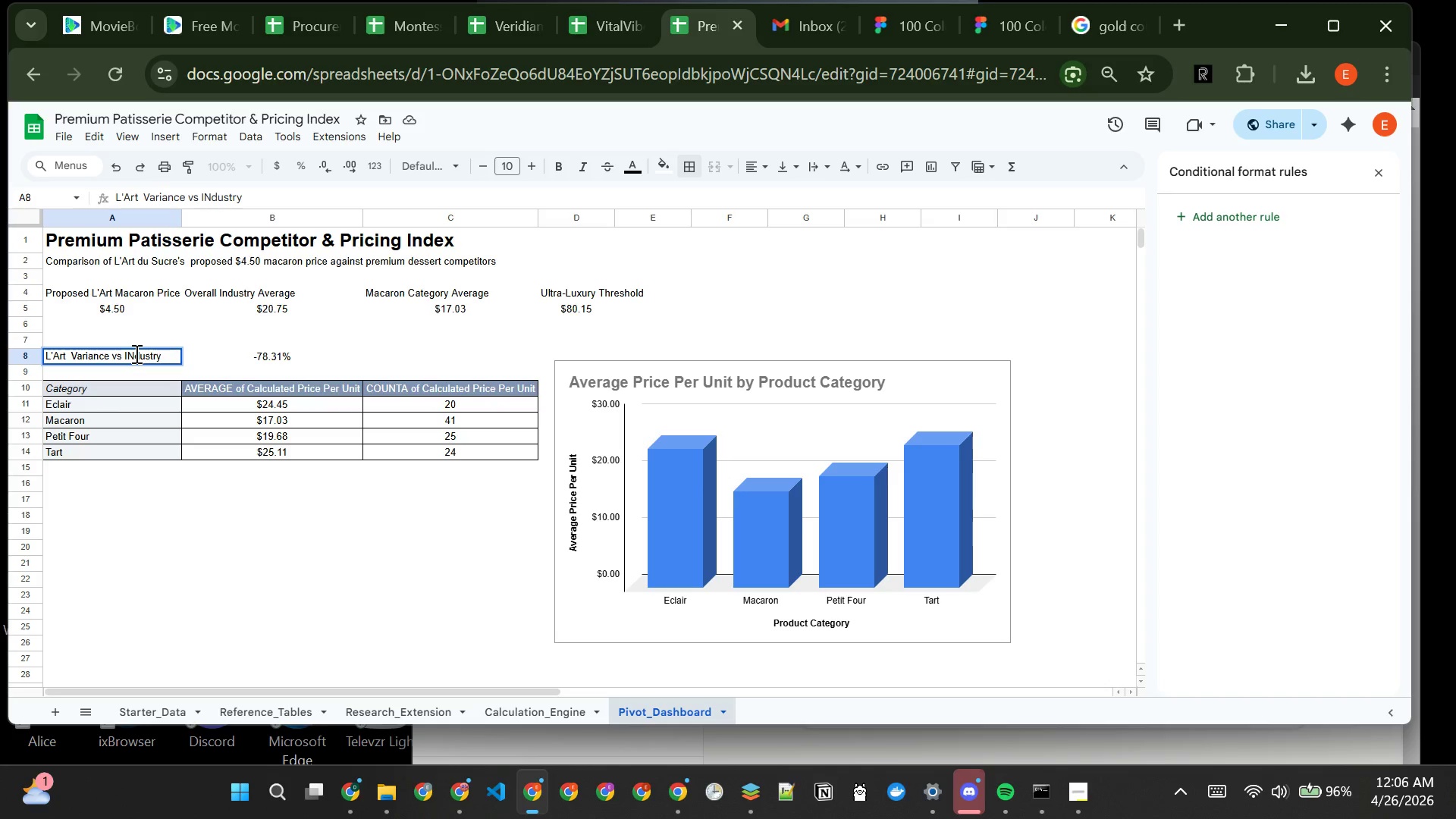 
left_click([135, 353])
 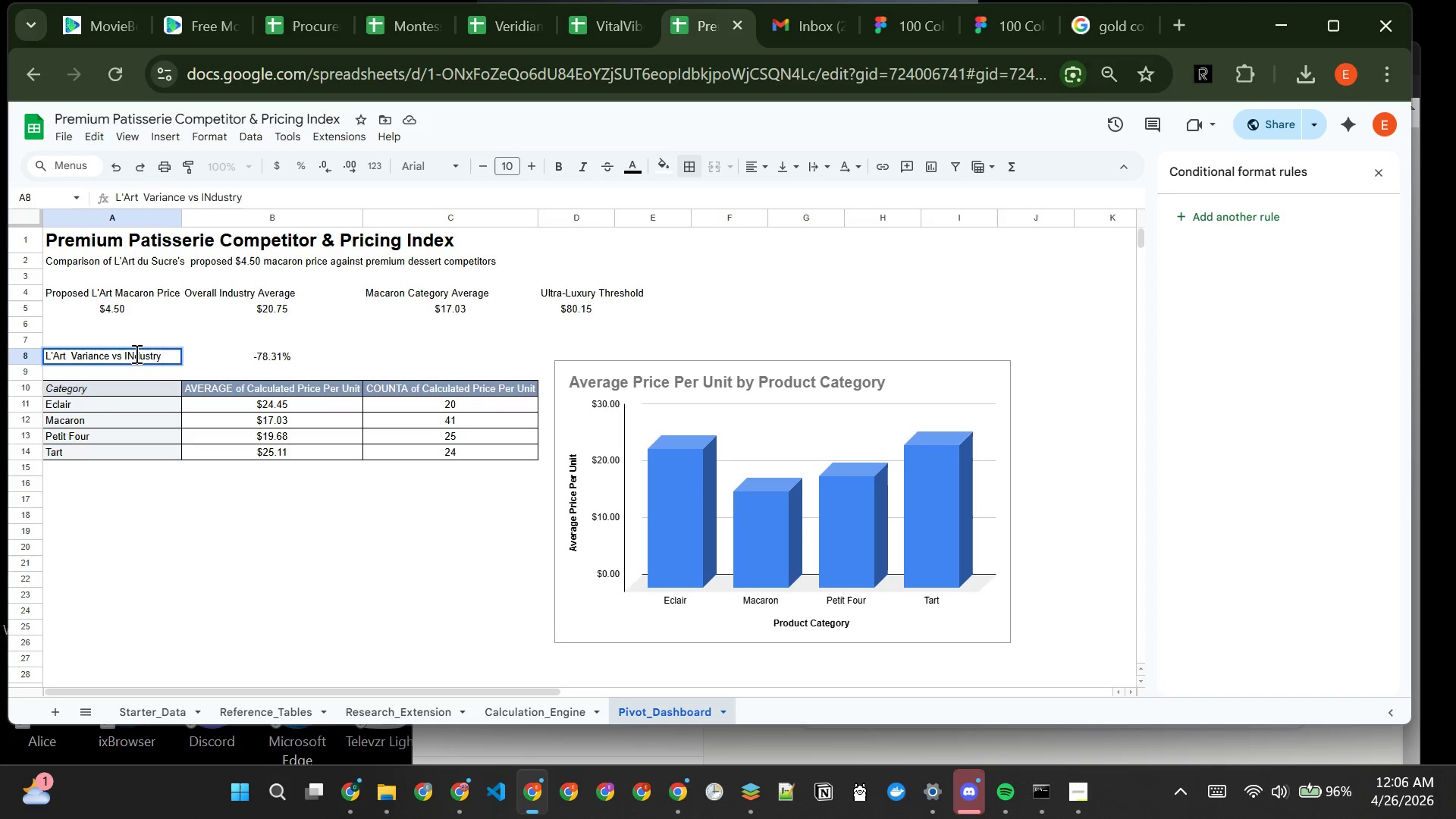 
key(Backspace)
 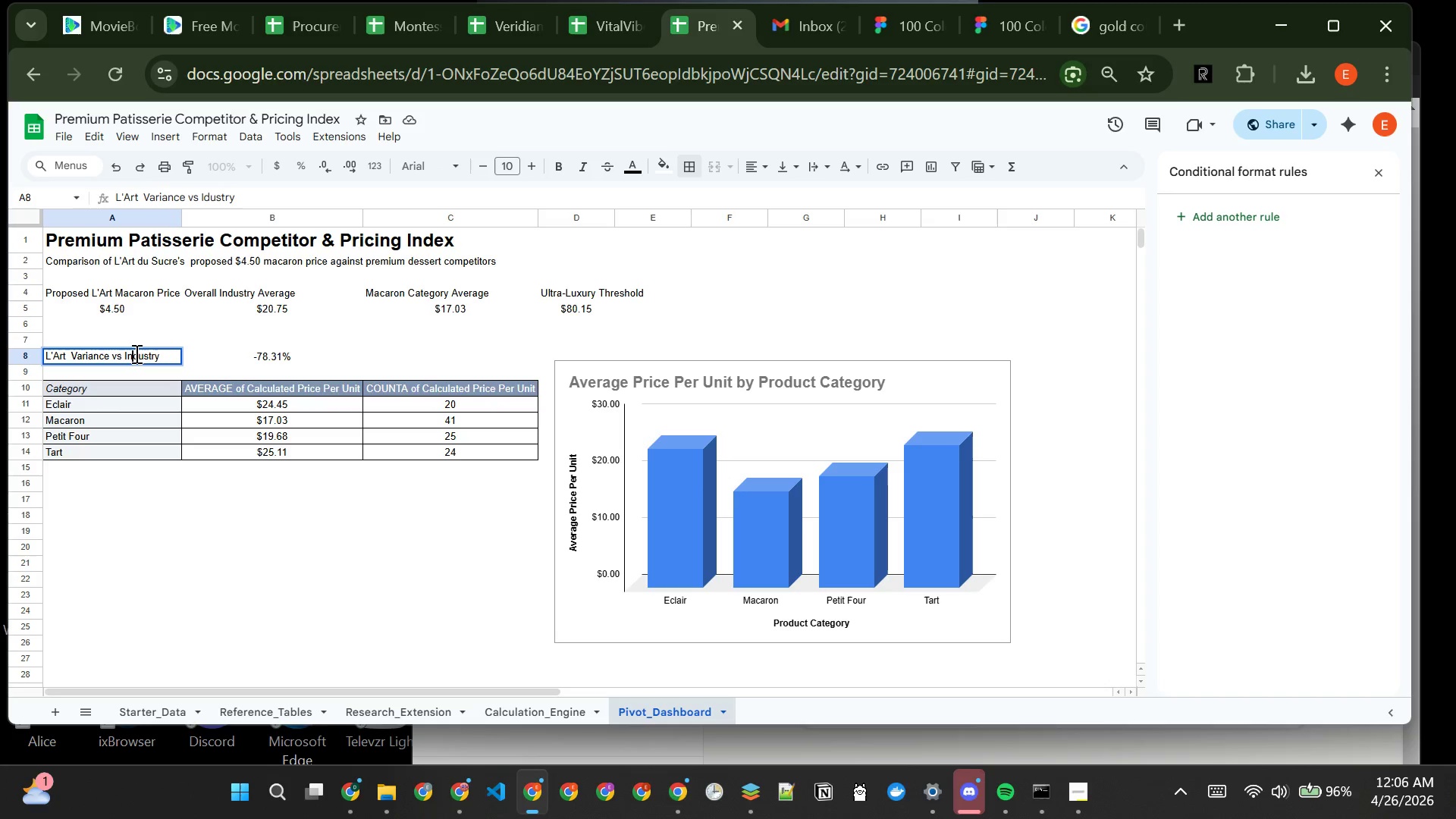 
key(N)
 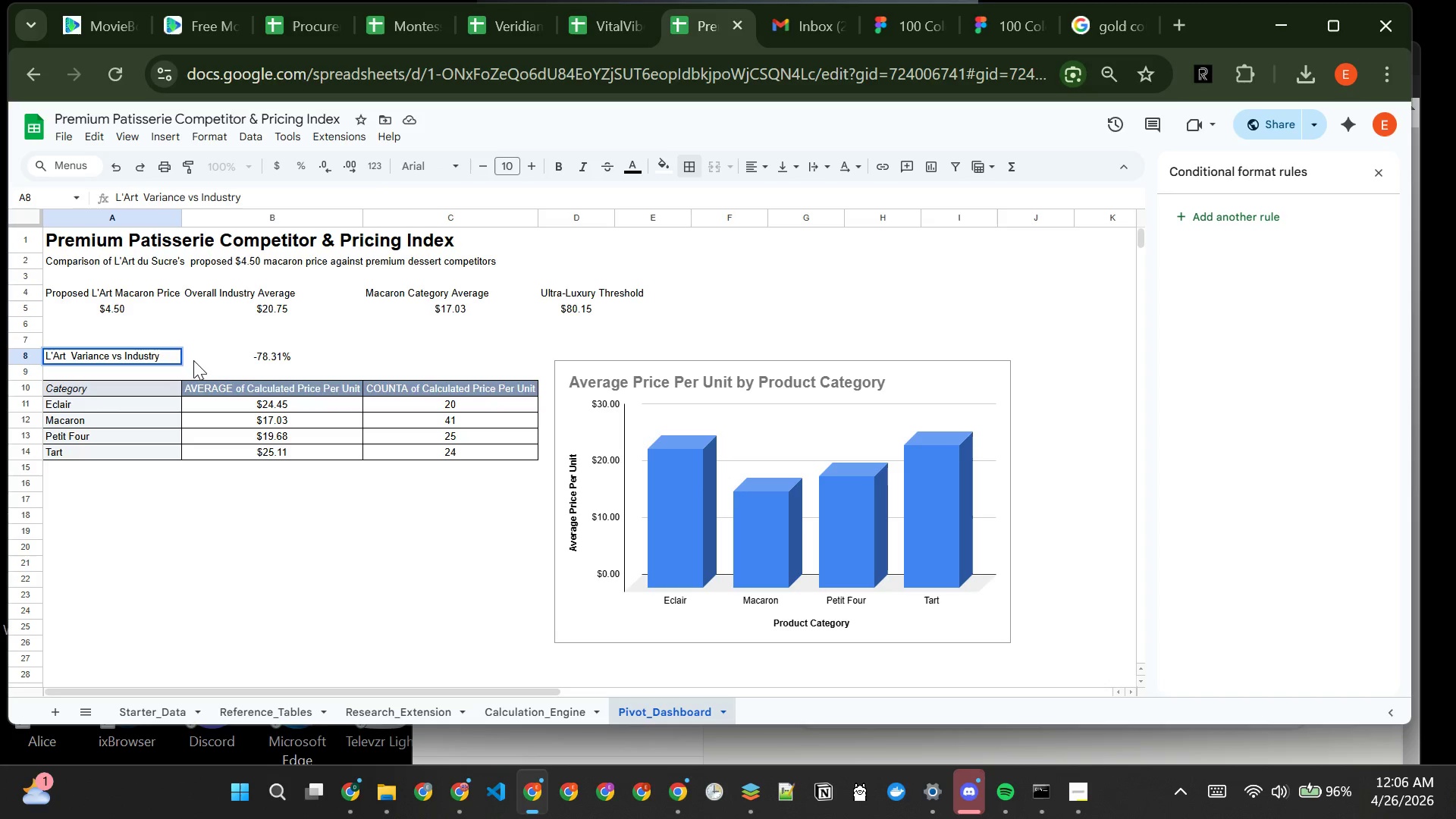 
left_click([193, 360])
 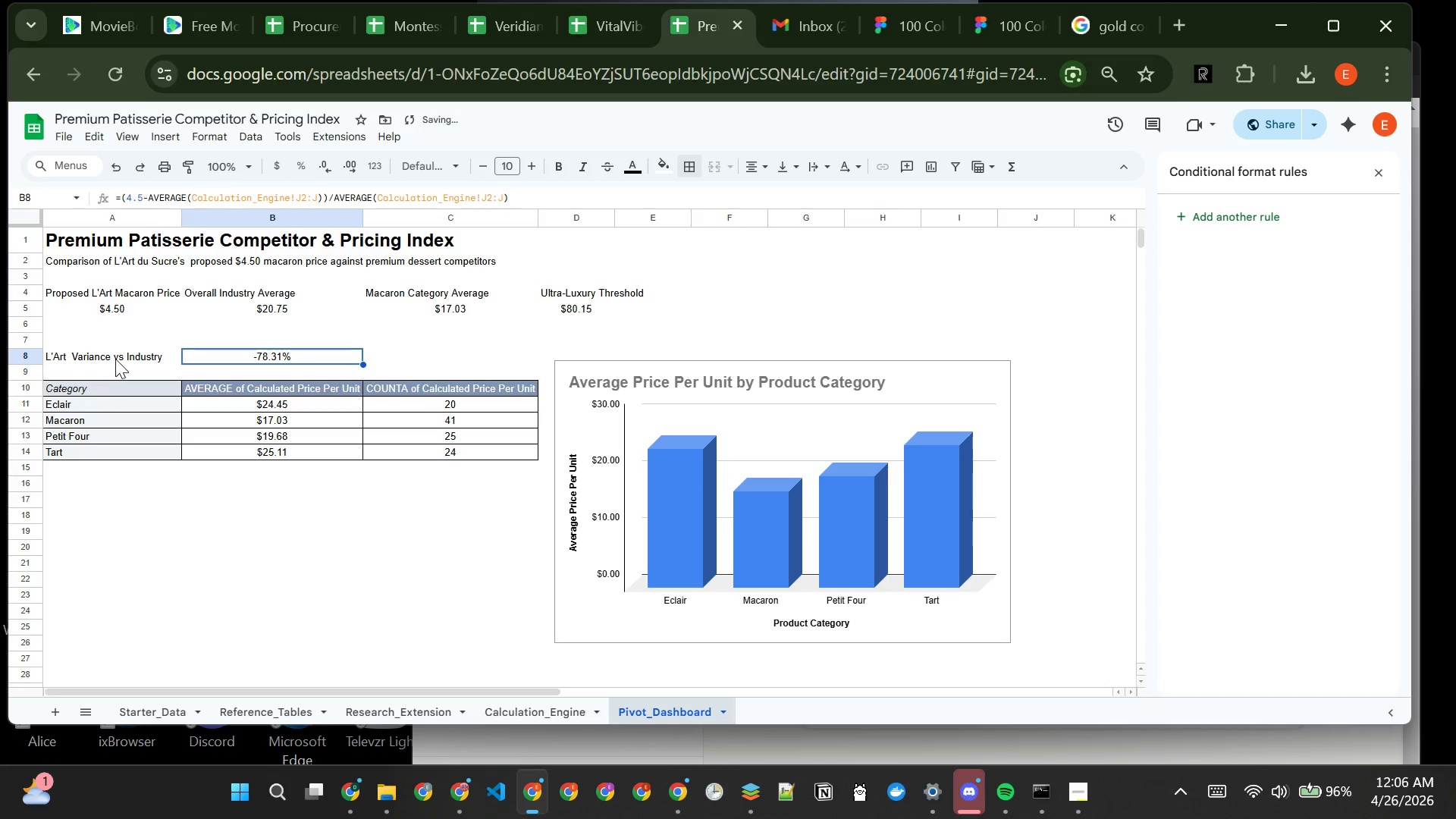 
left_click([115, 359])
 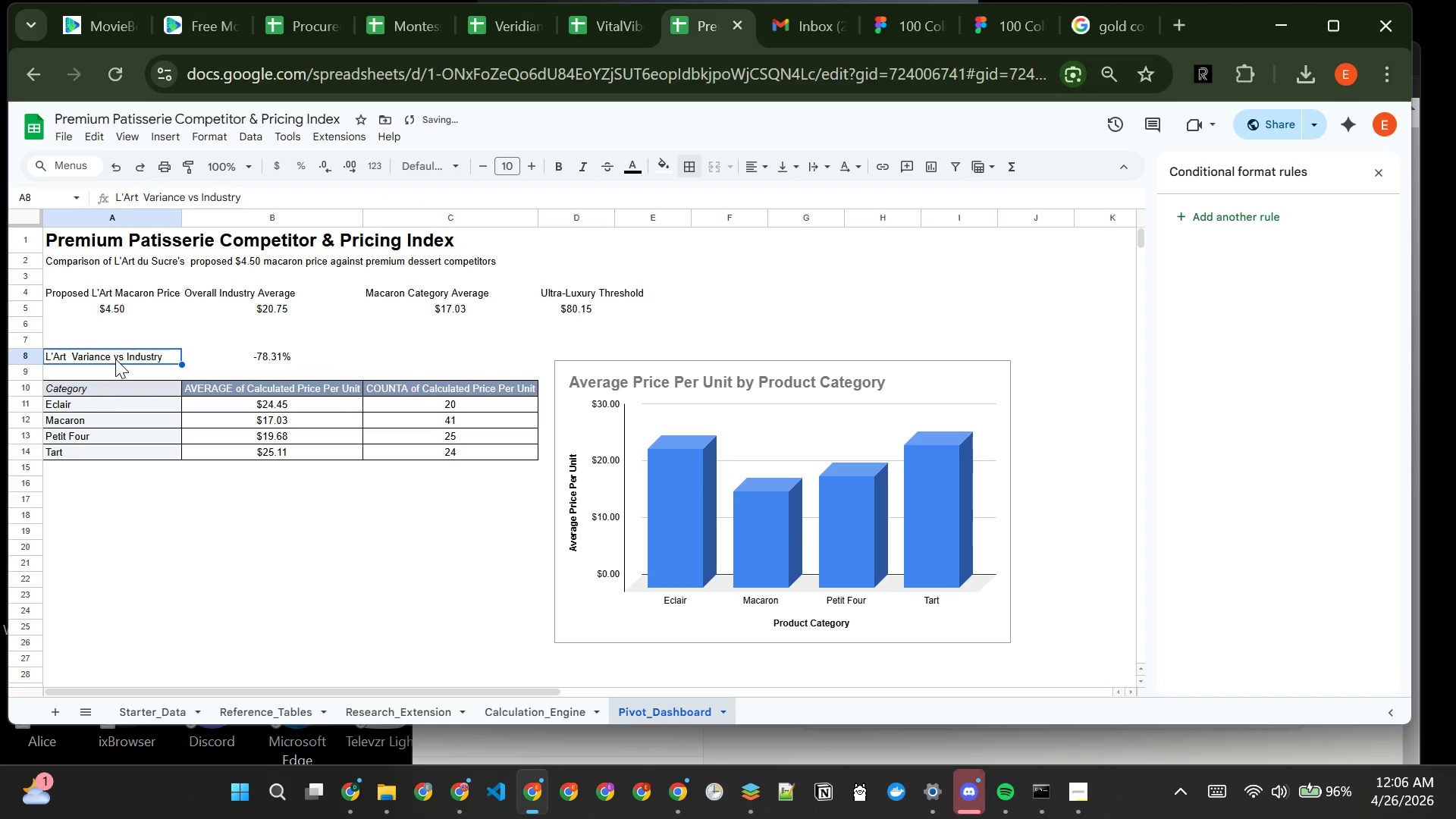 
key(Control+X)
 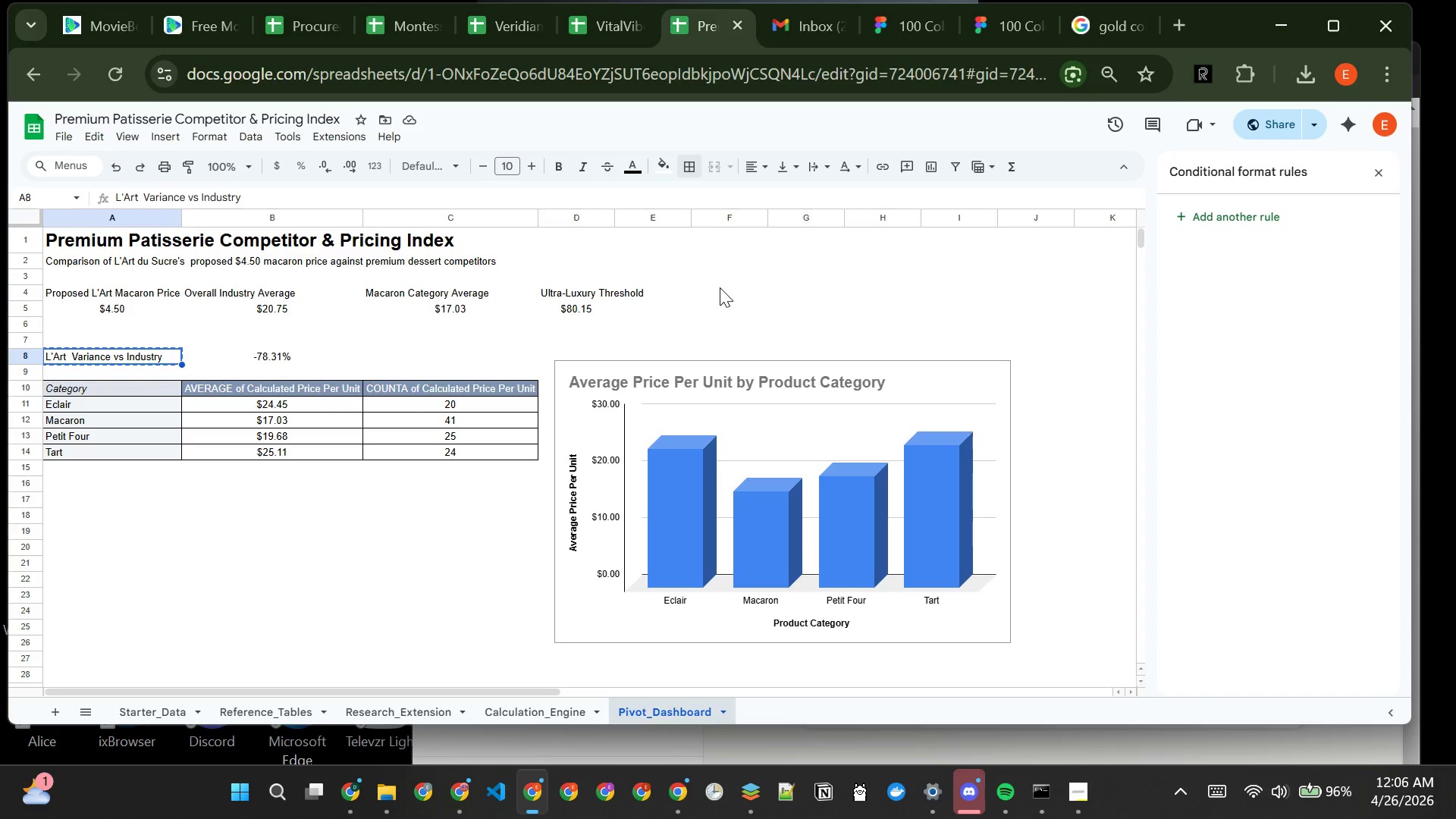 
wait(7.22)
 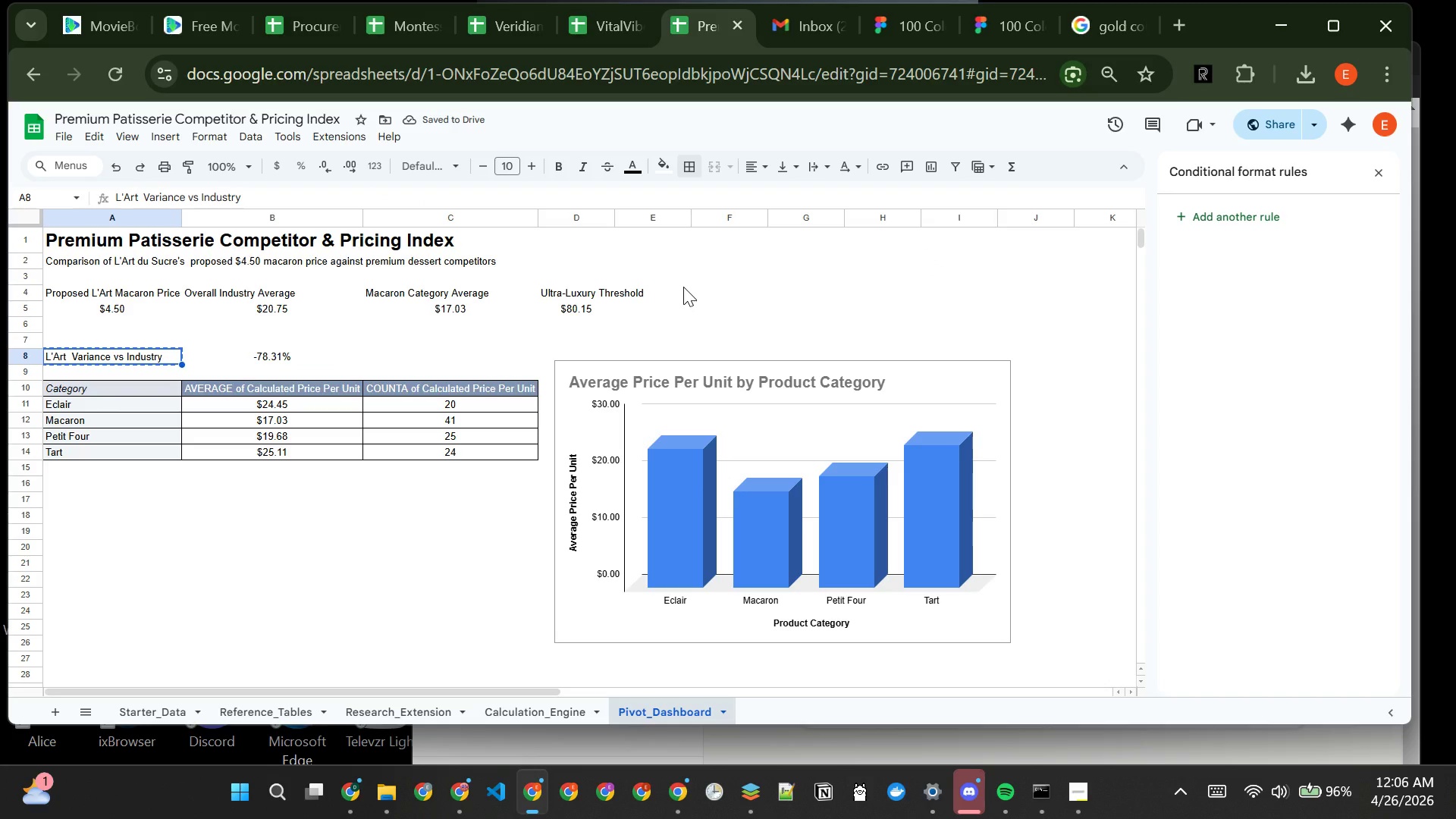 
left_click([733, 287])
 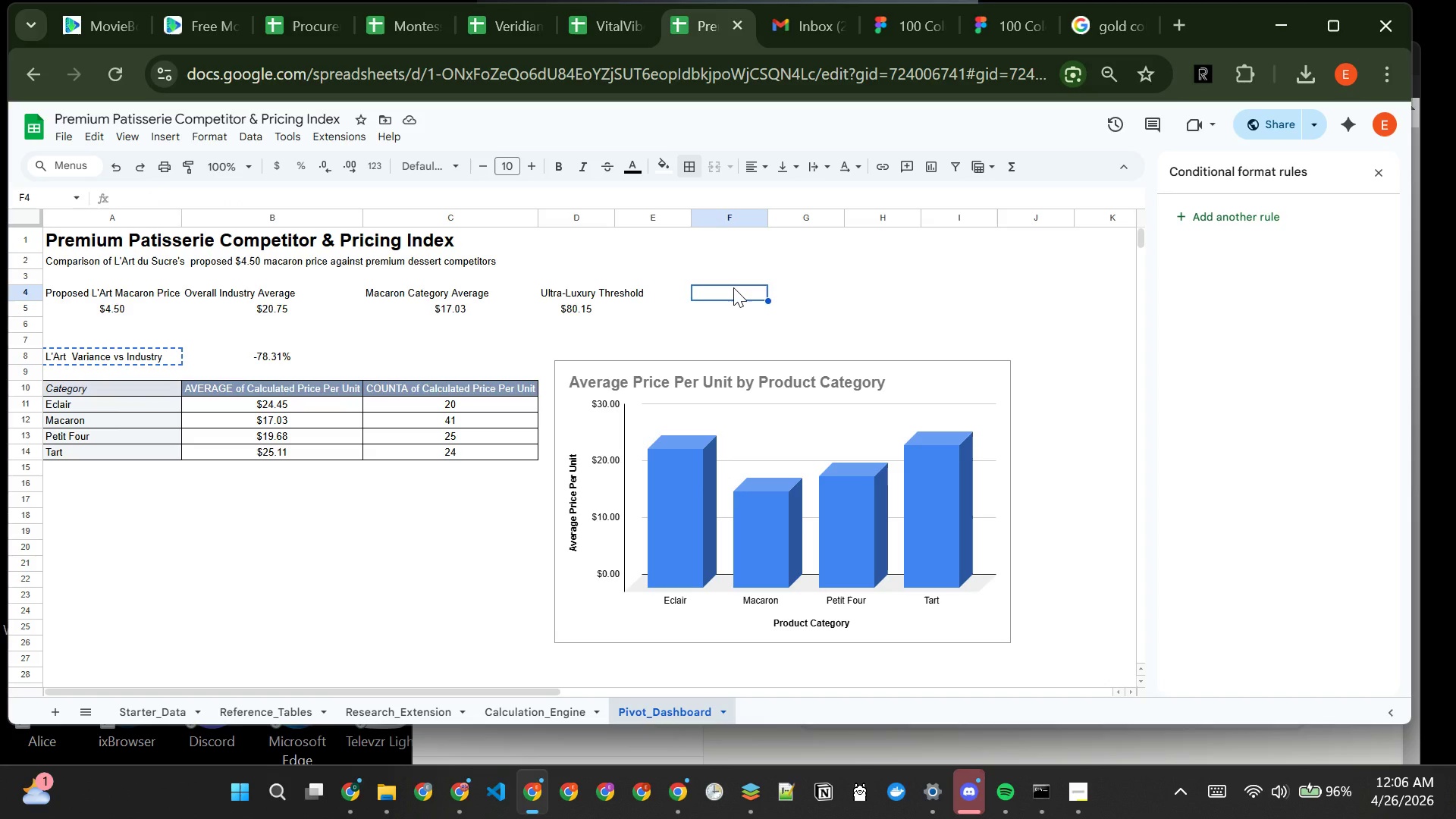 
key(Control+V)
 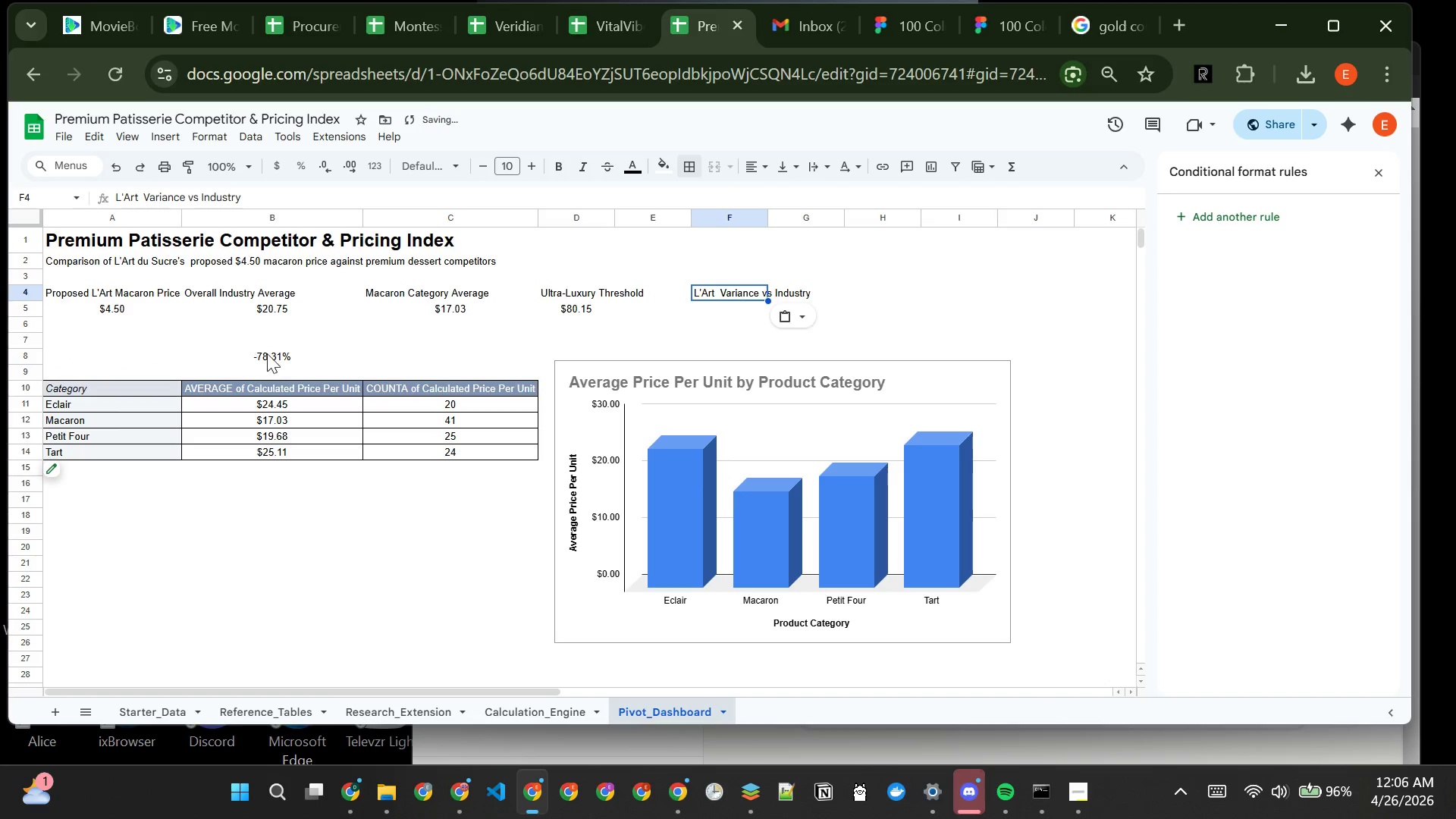 
left_click([273, 357])
 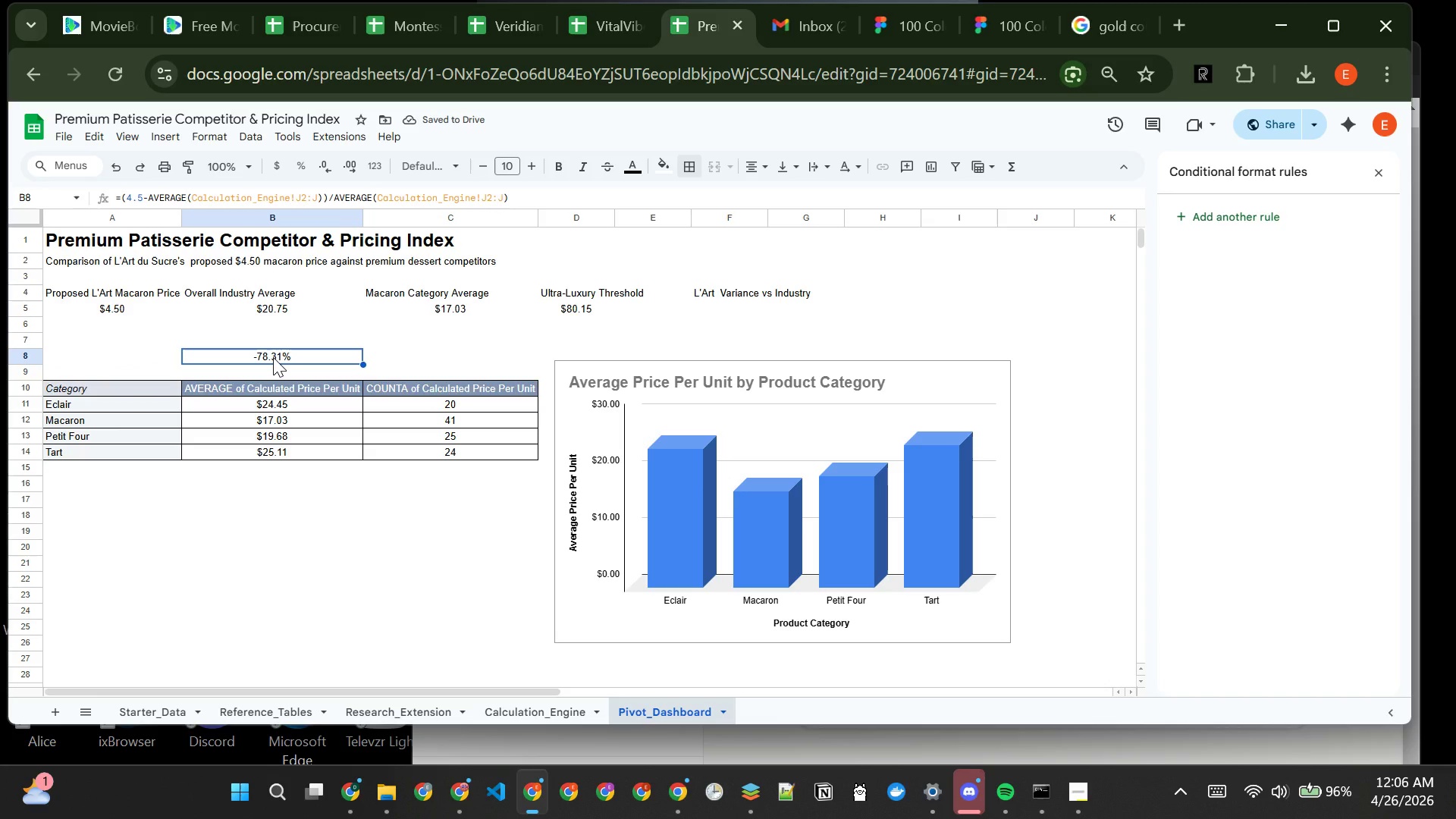 
key(Control+X)
 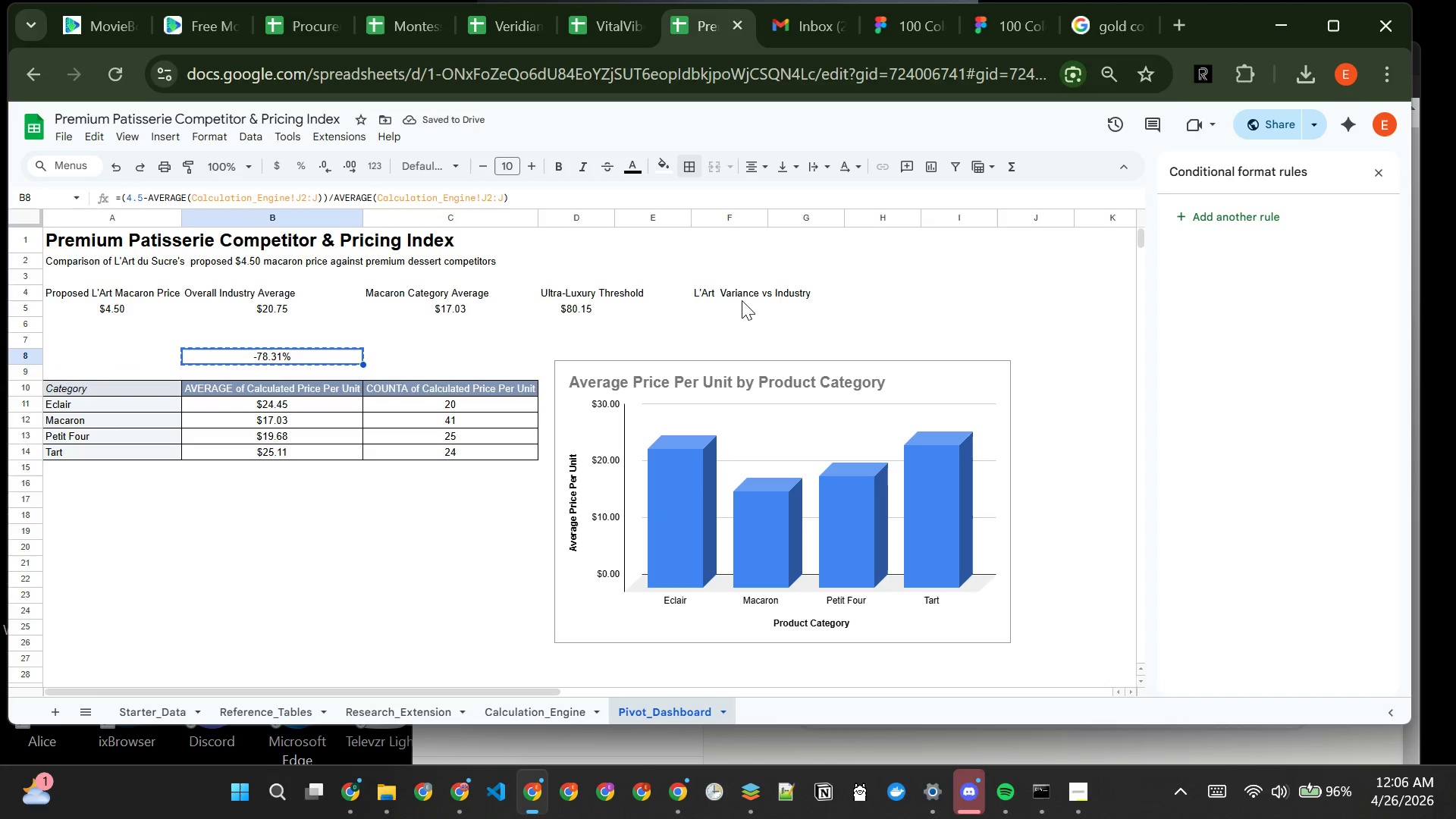 
left_click([743, 299])
 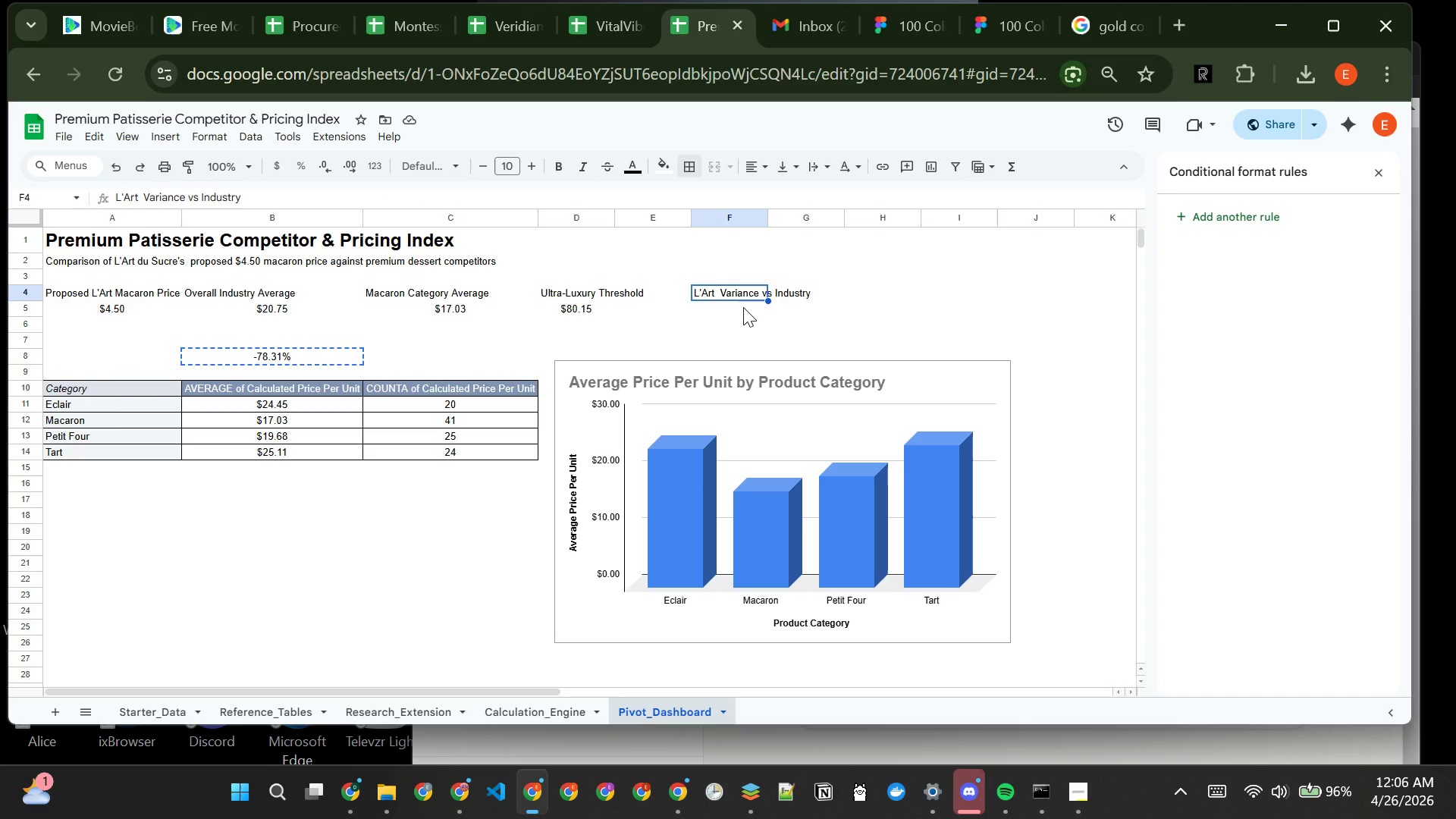 
left_click([743, 307])
 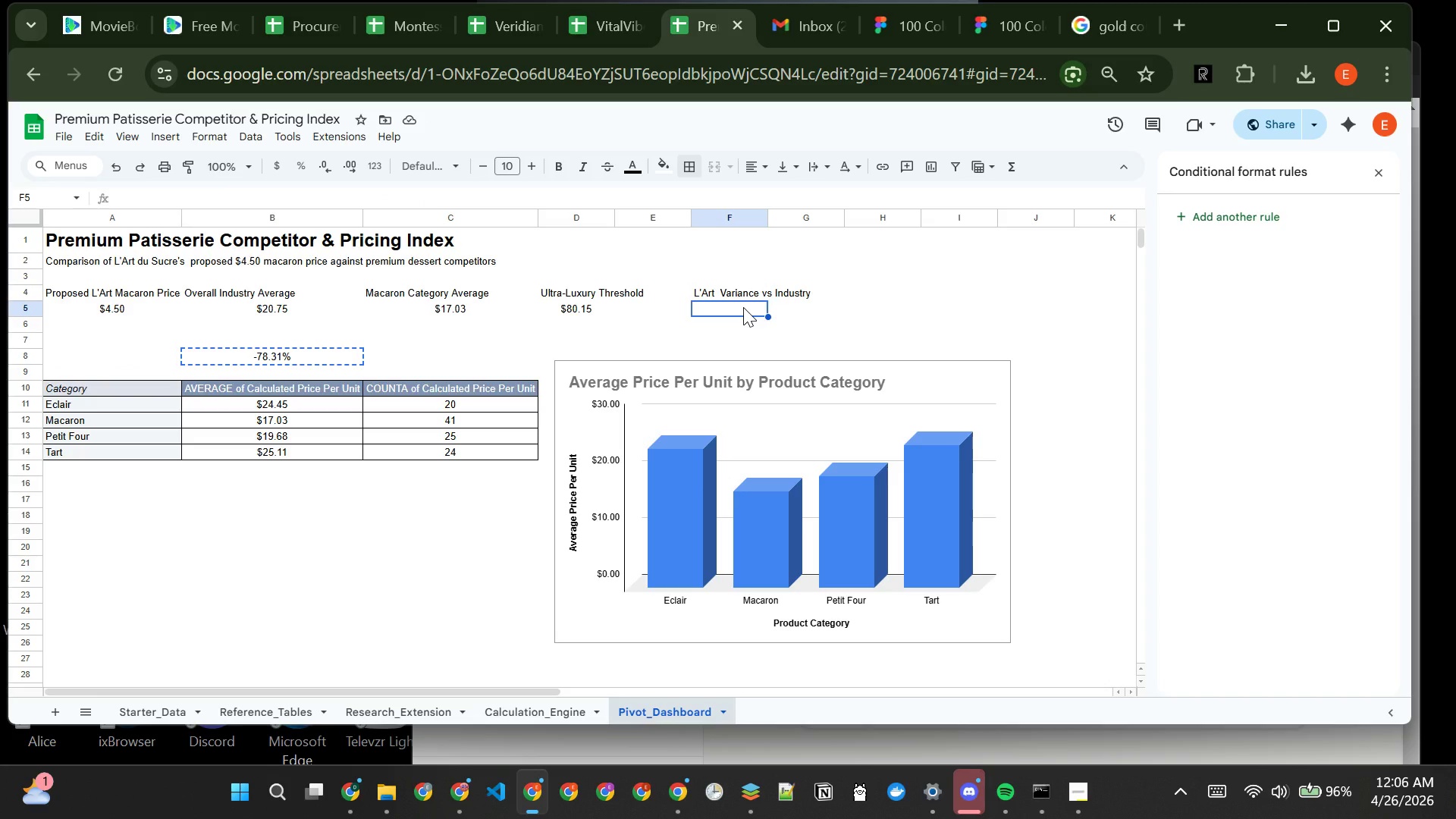 
key(Control+V)
 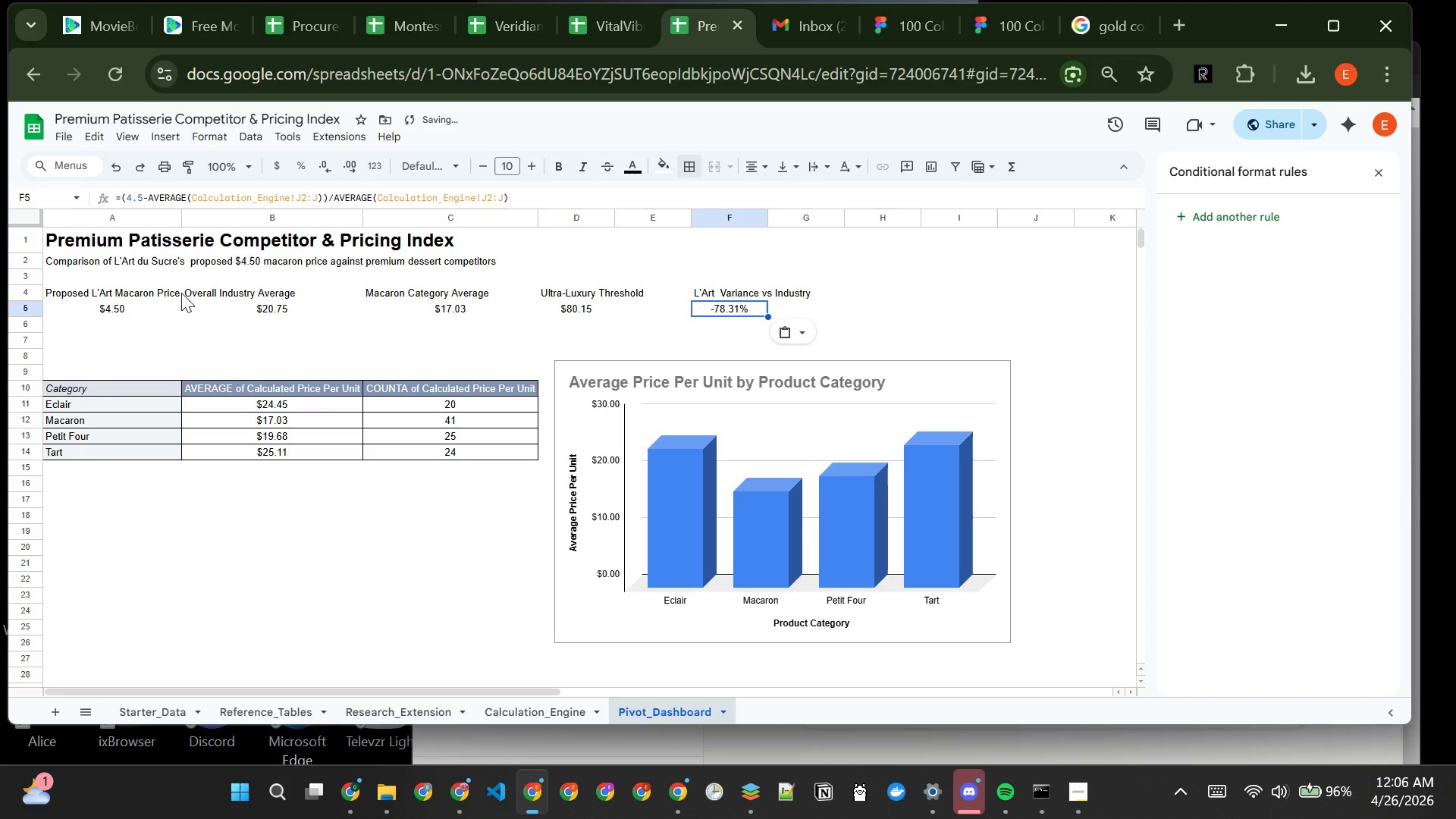 
left_click([169, 290])
 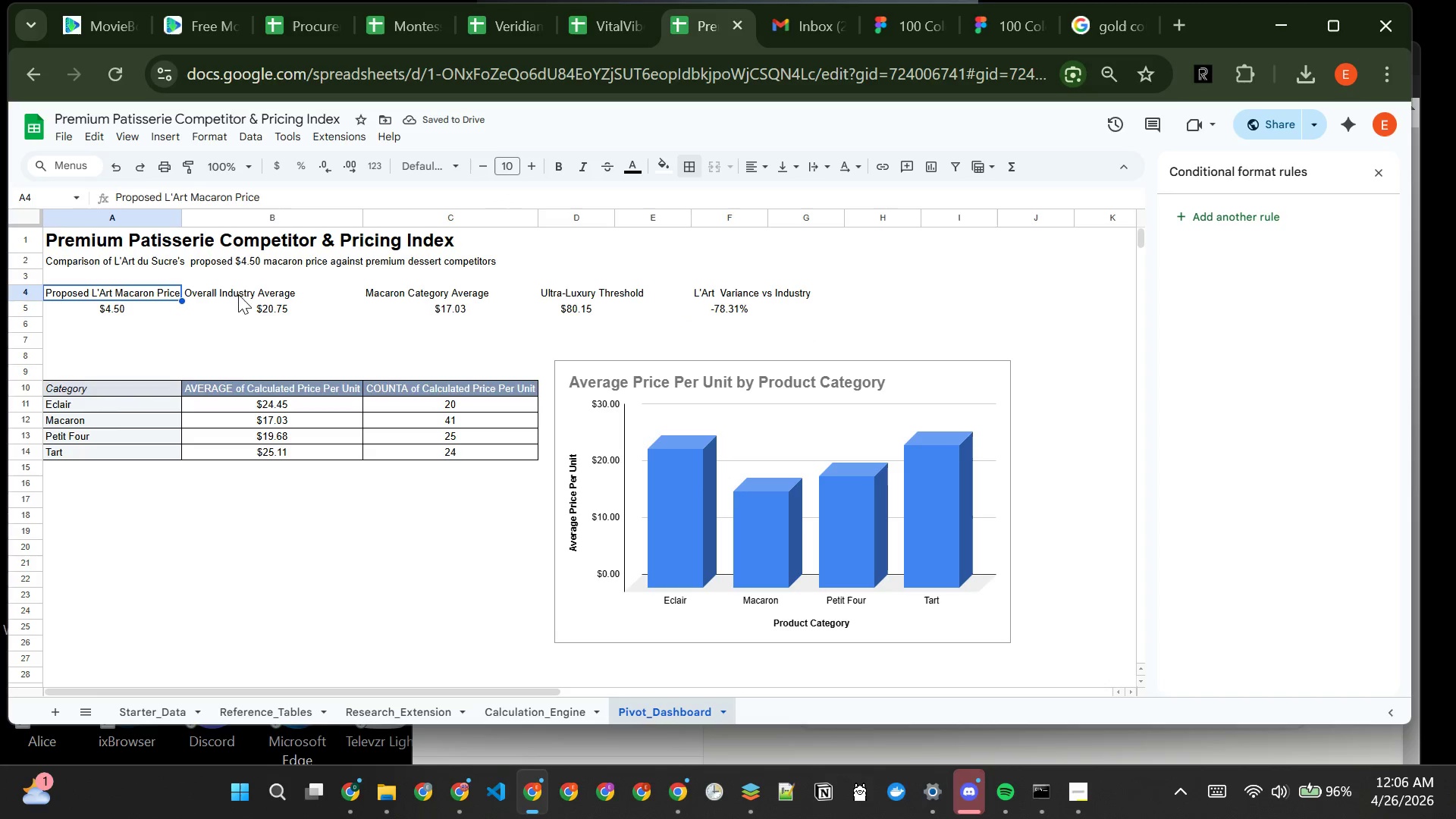 
left_click([243, 292])
 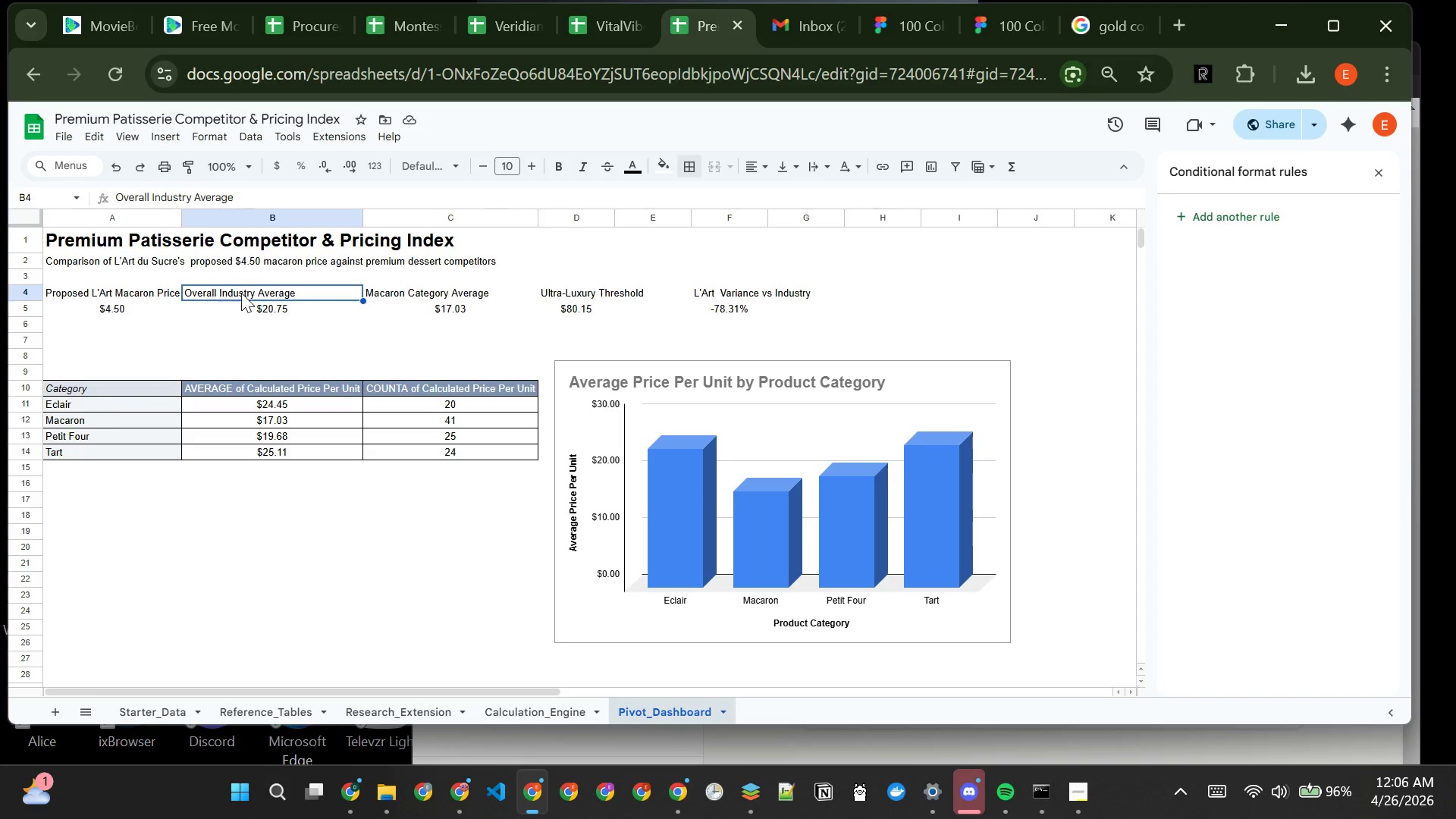 
left_click_drag(start_coordinate=[269, 287], to_coordinate=[275, 306])
 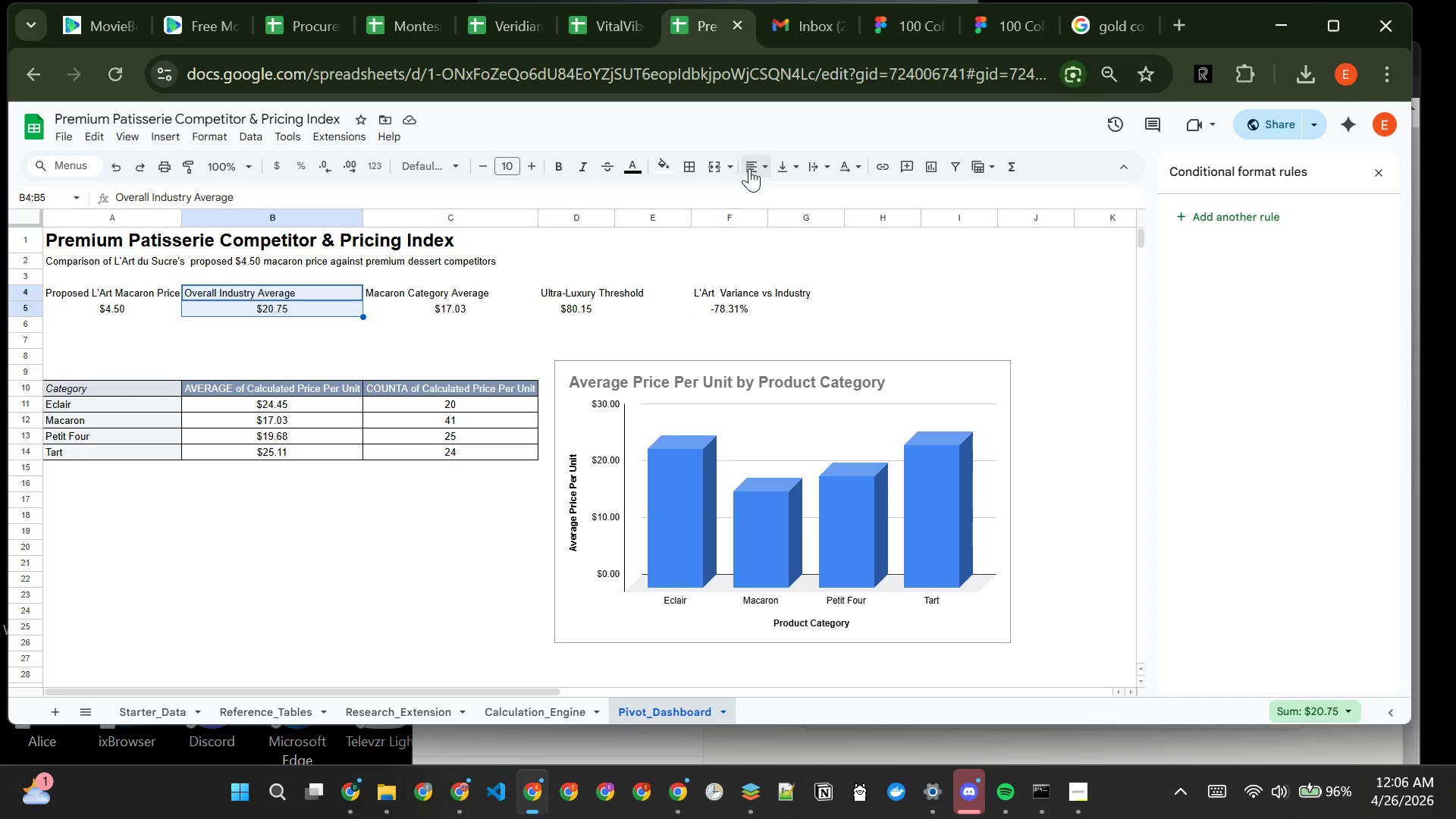 
left_click([760, 166])
 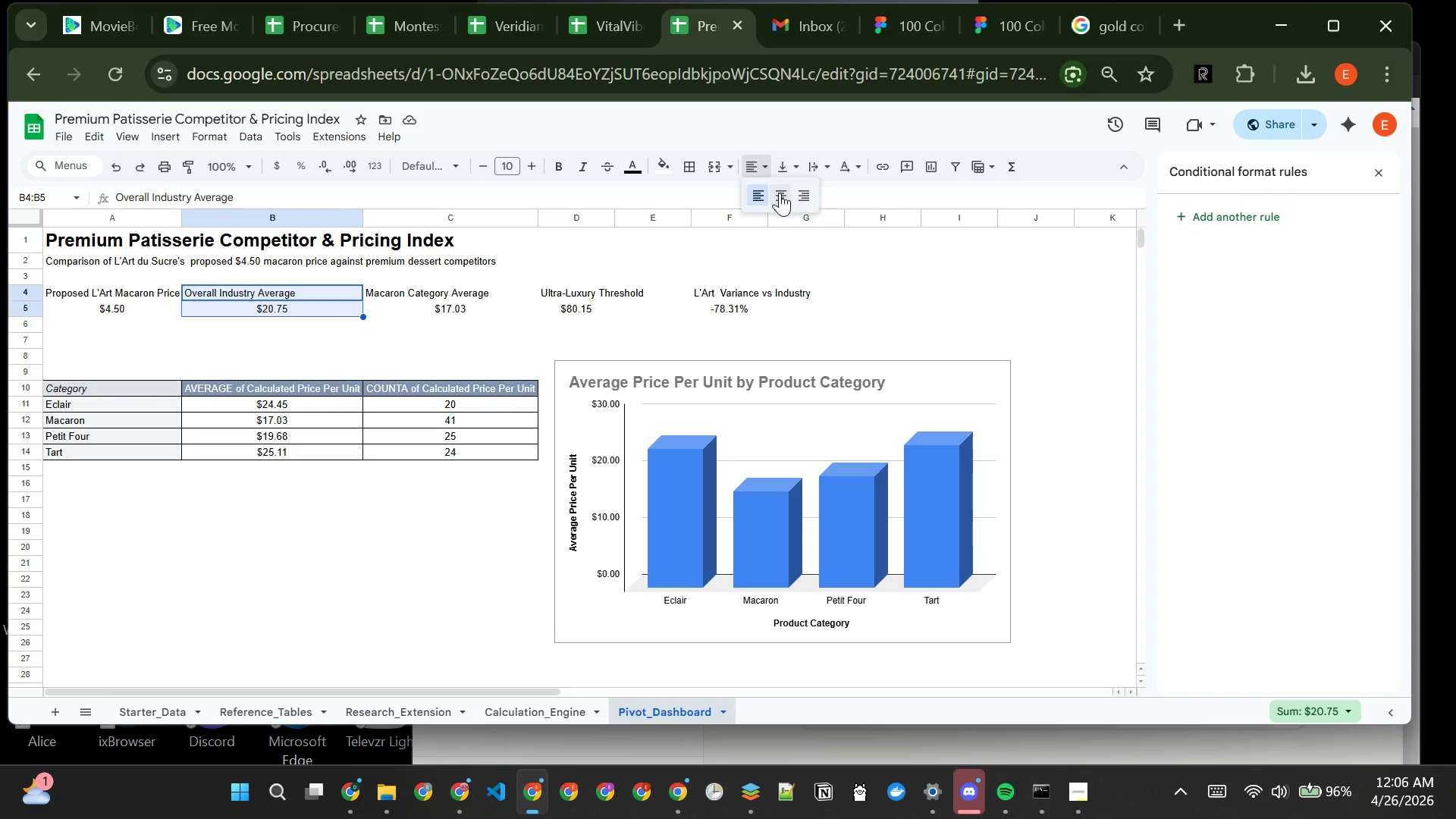 
left_click([780, 193])
 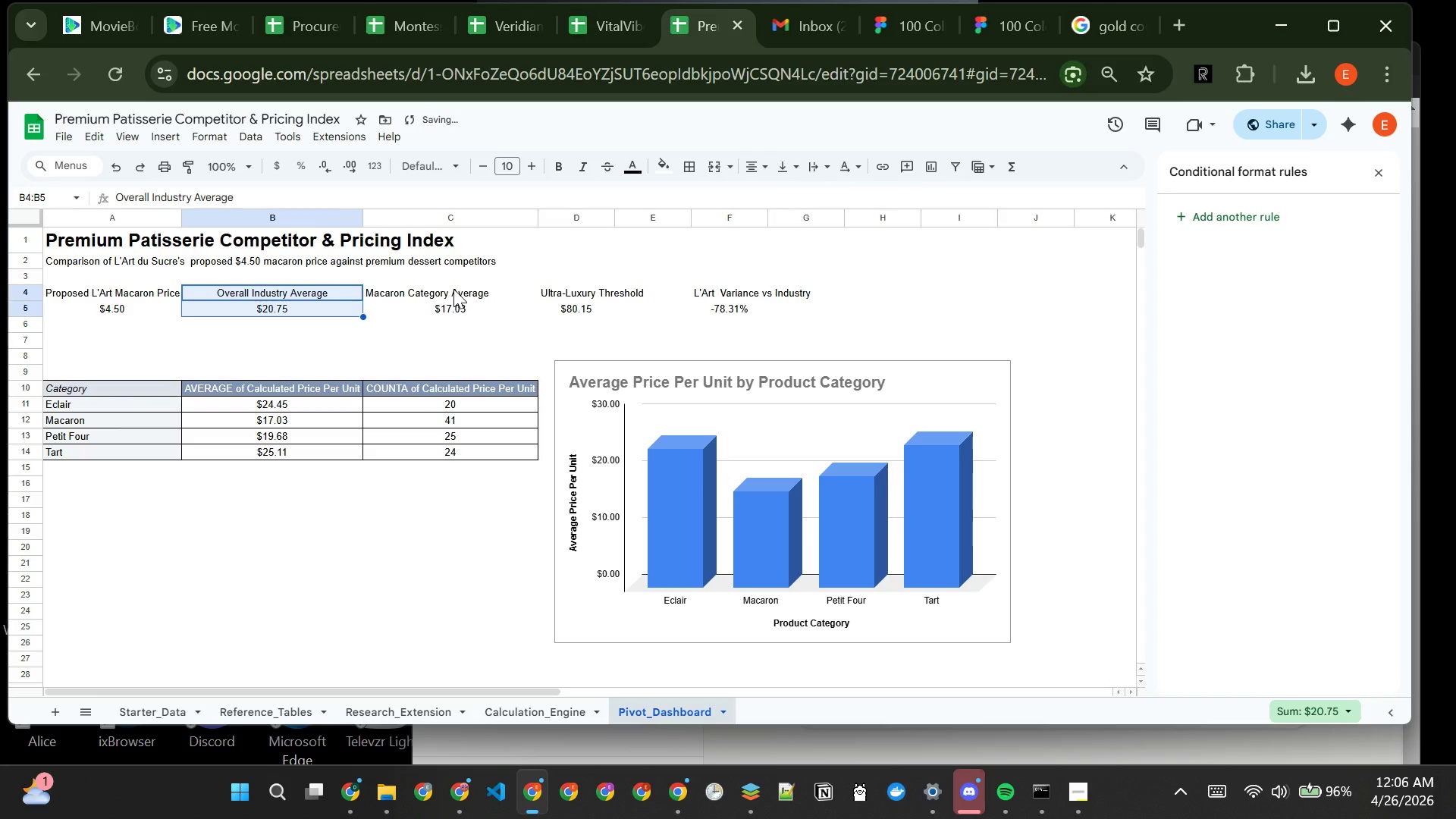 
left_click([453, 290])
 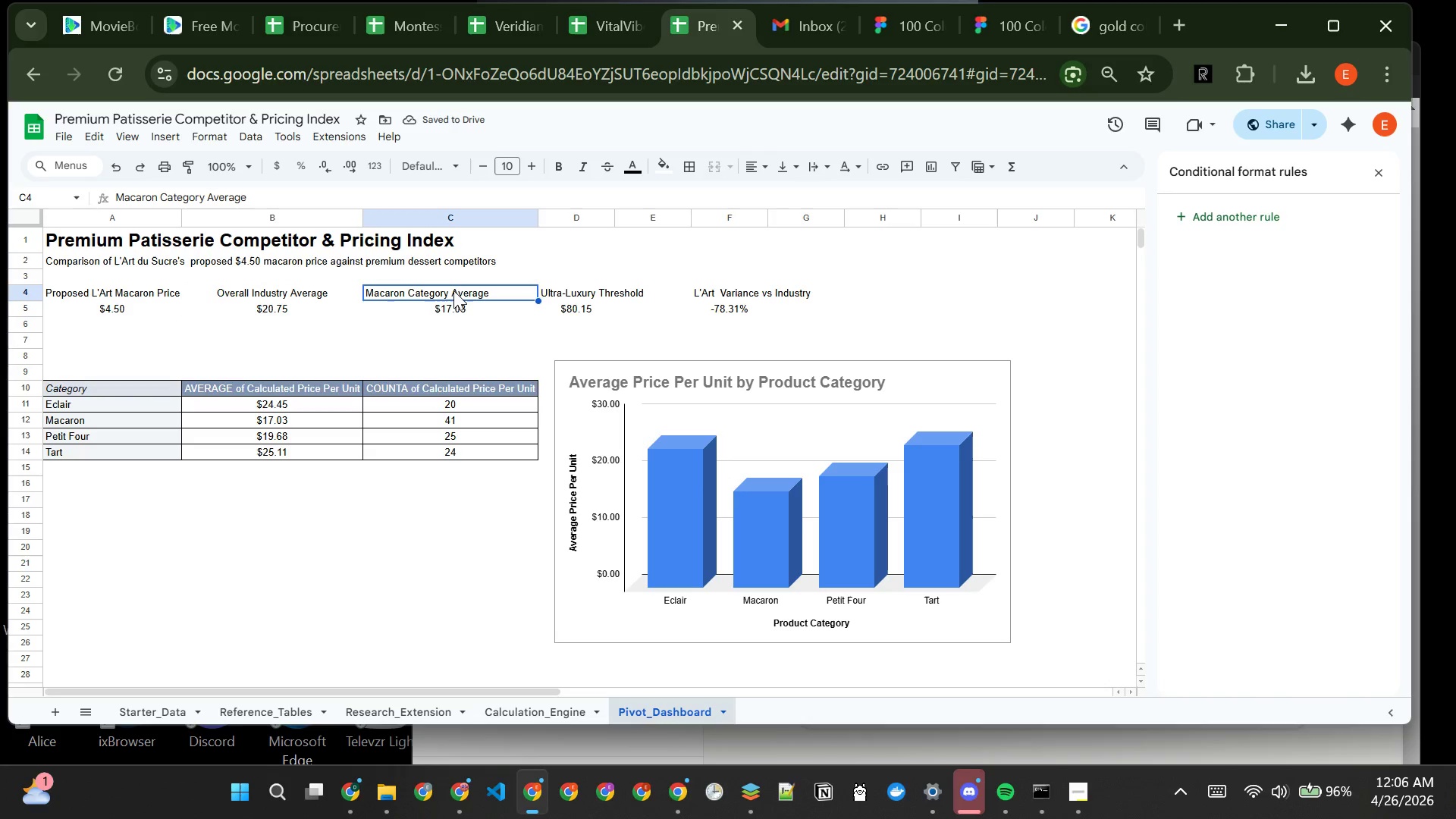 
left_click_drag(start_coordinate=[453, 290], to_coordinate=[462, 310])
 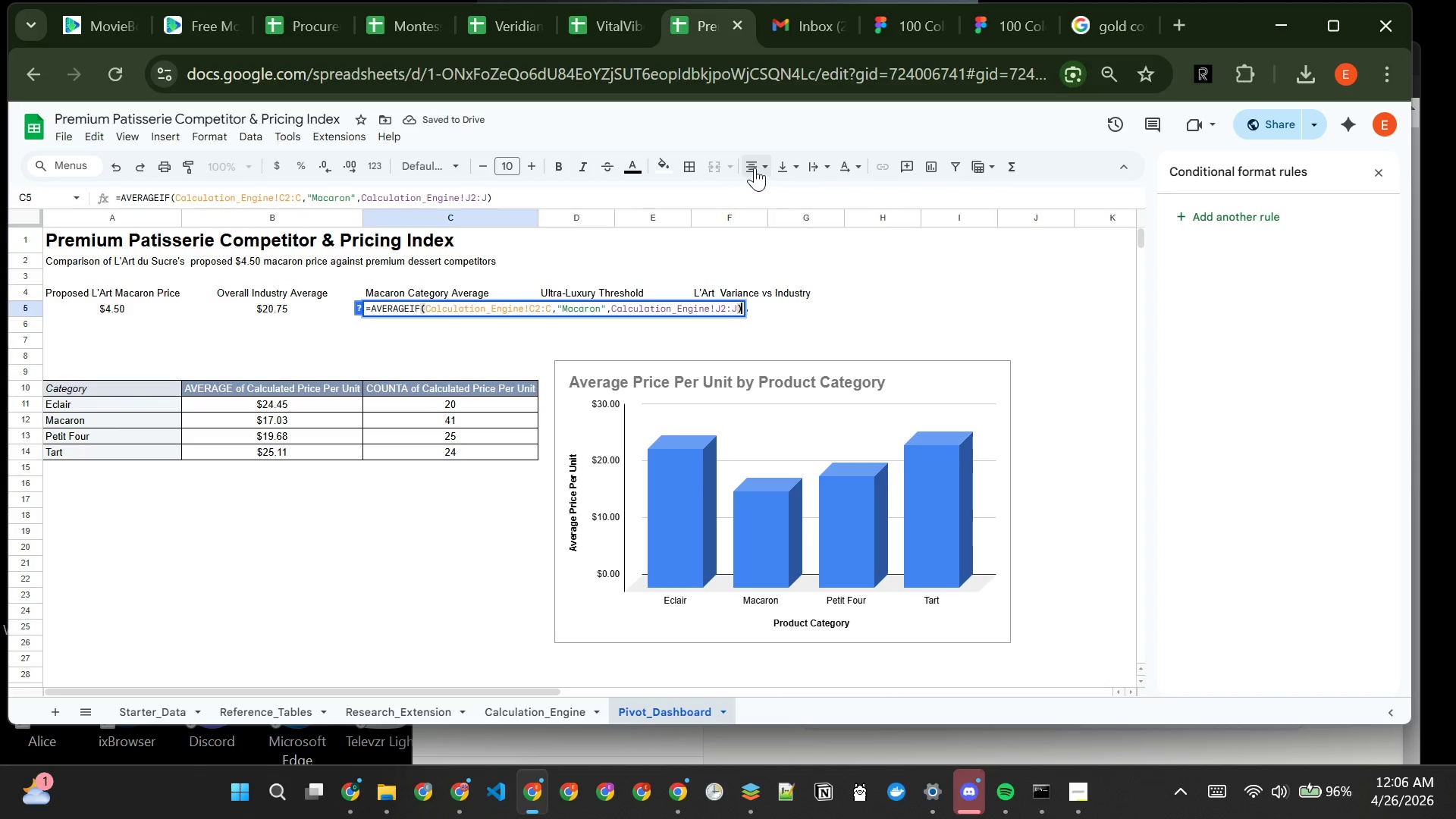 
left_click([755, 168])
 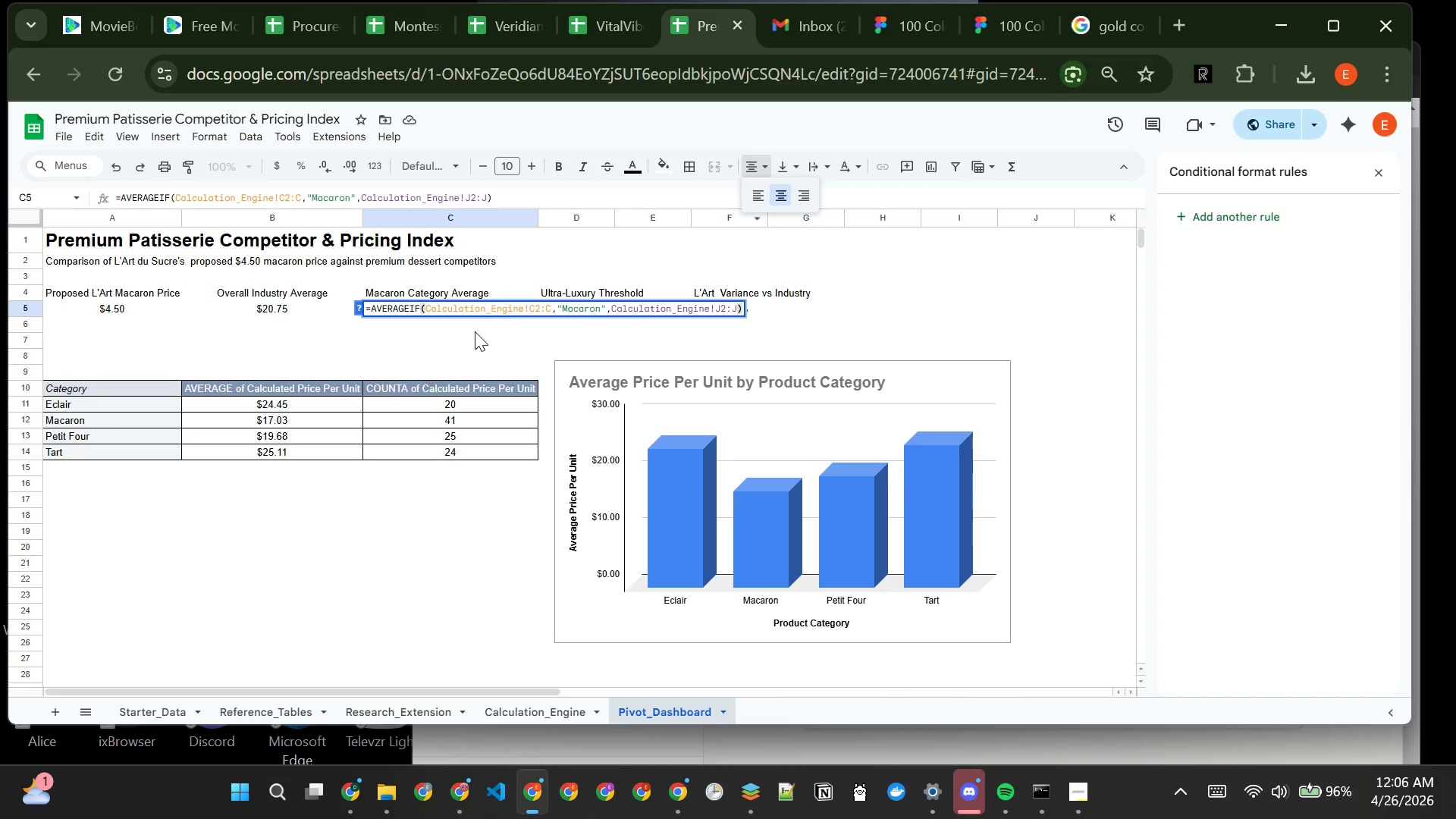 
left_click([466, 347])
 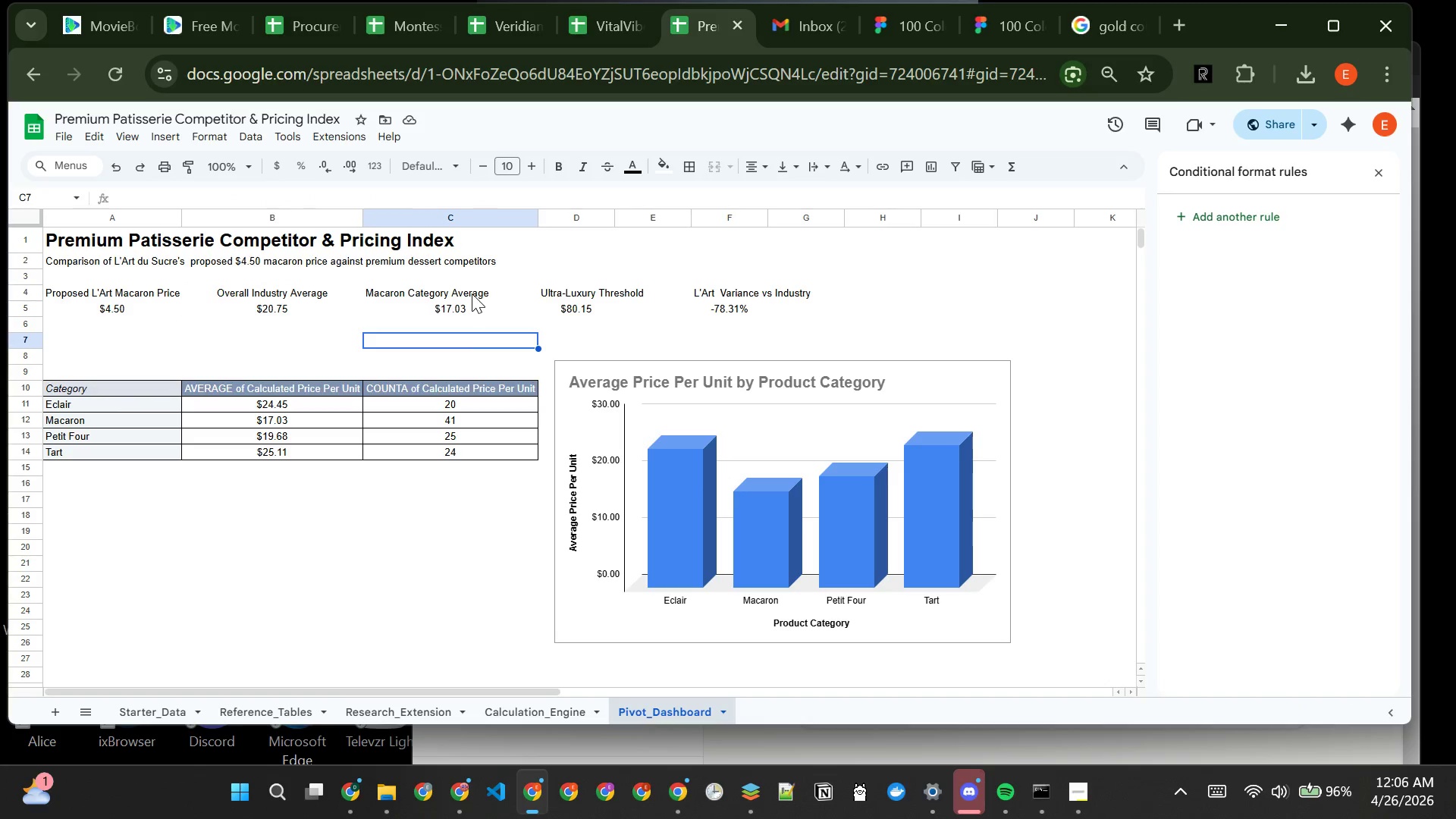 
left_click_drag(start_coordinate=[472, 290], to_coordinate=[476, 303])
 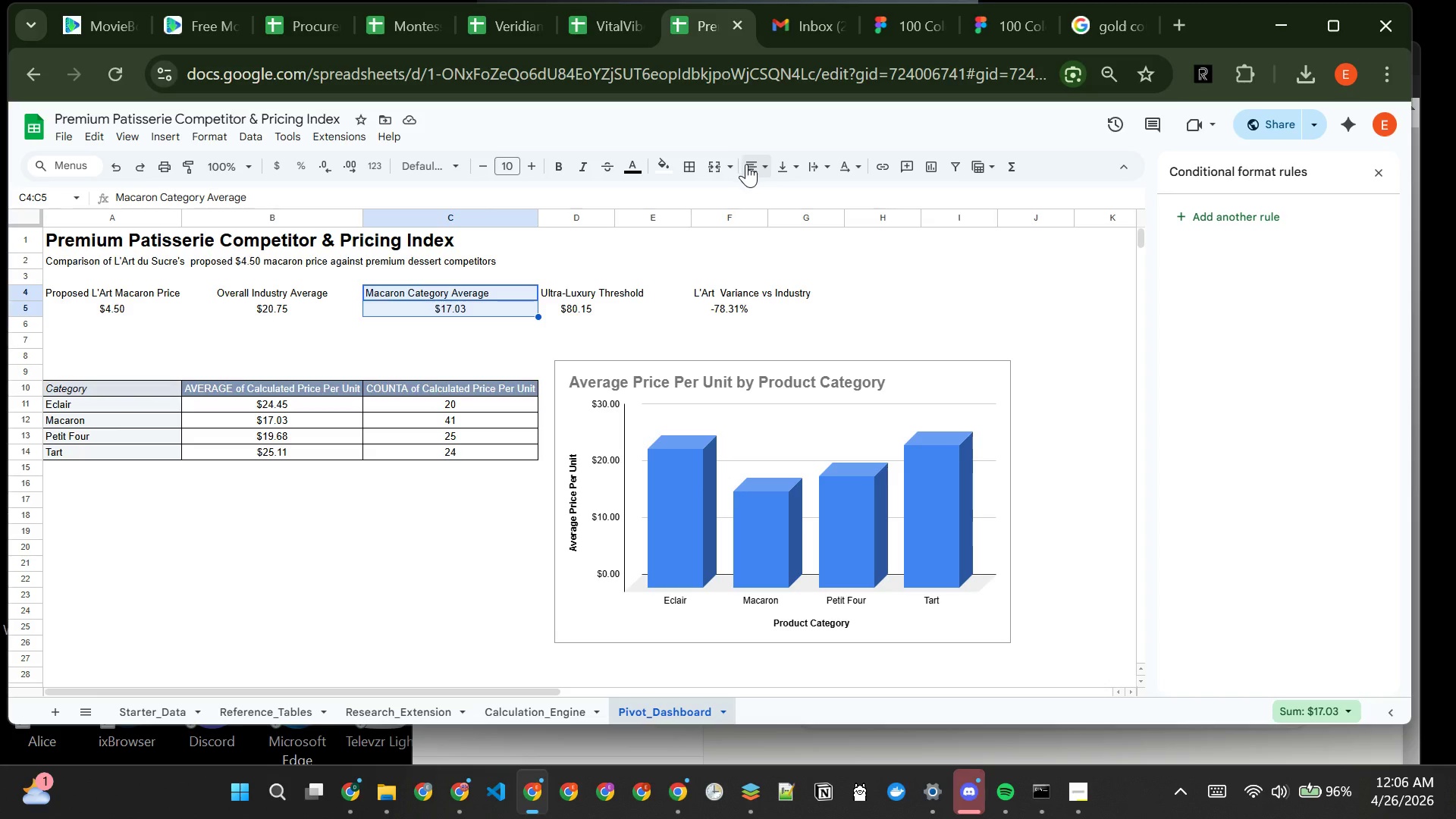 
left_click([758, 163])
 